 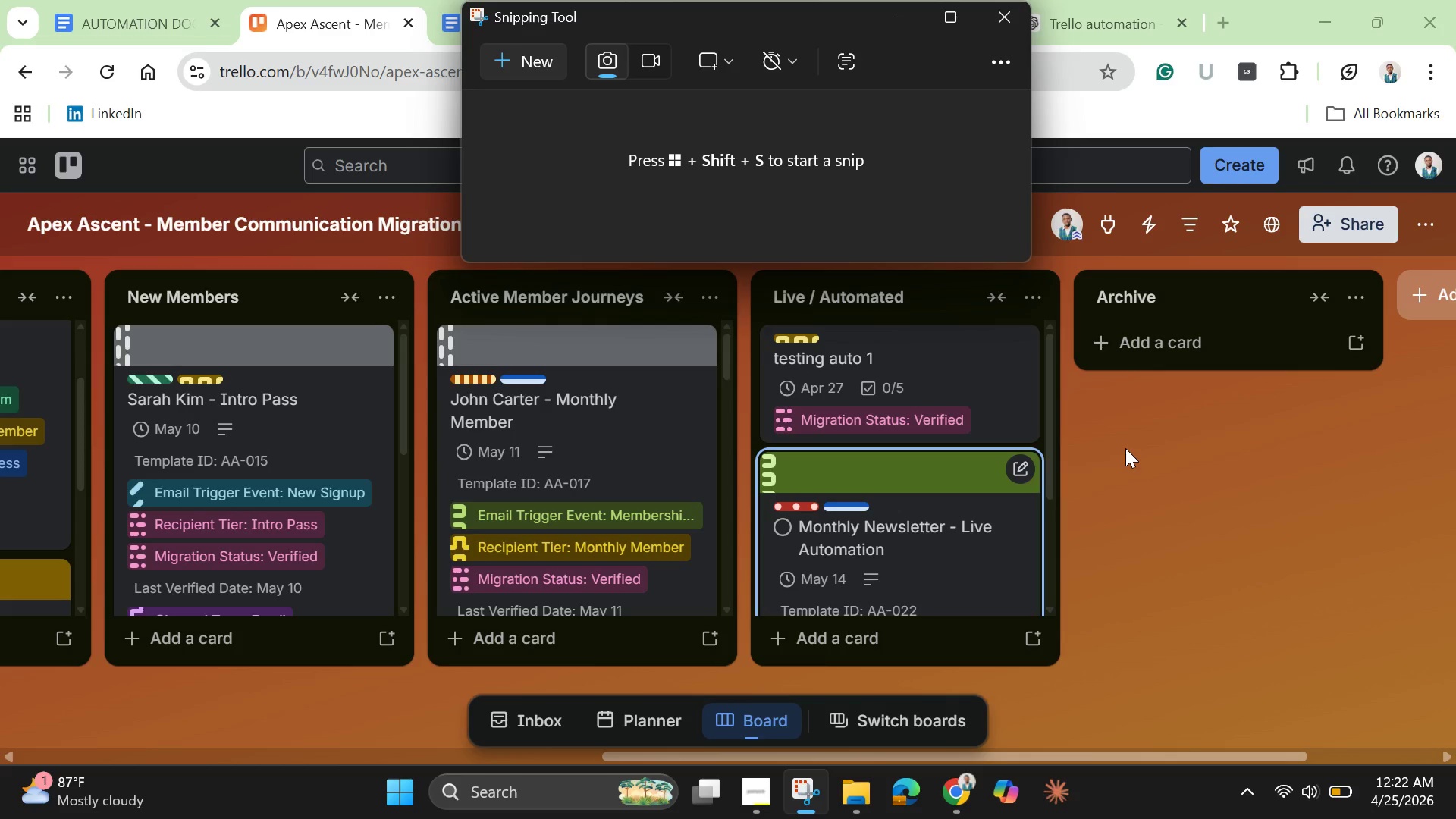 
left_click([1133, 339])
 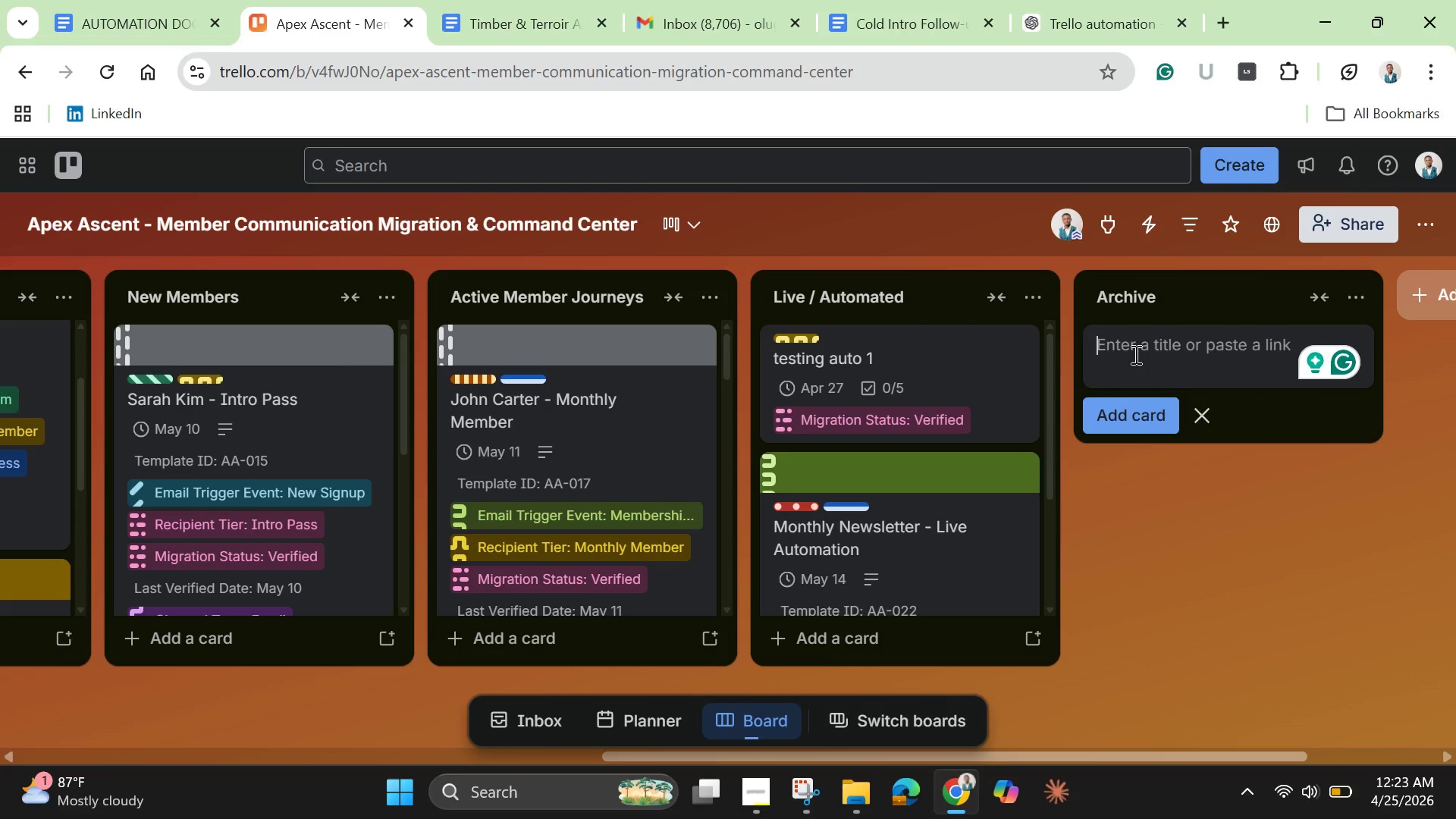 
wait(18.3)
 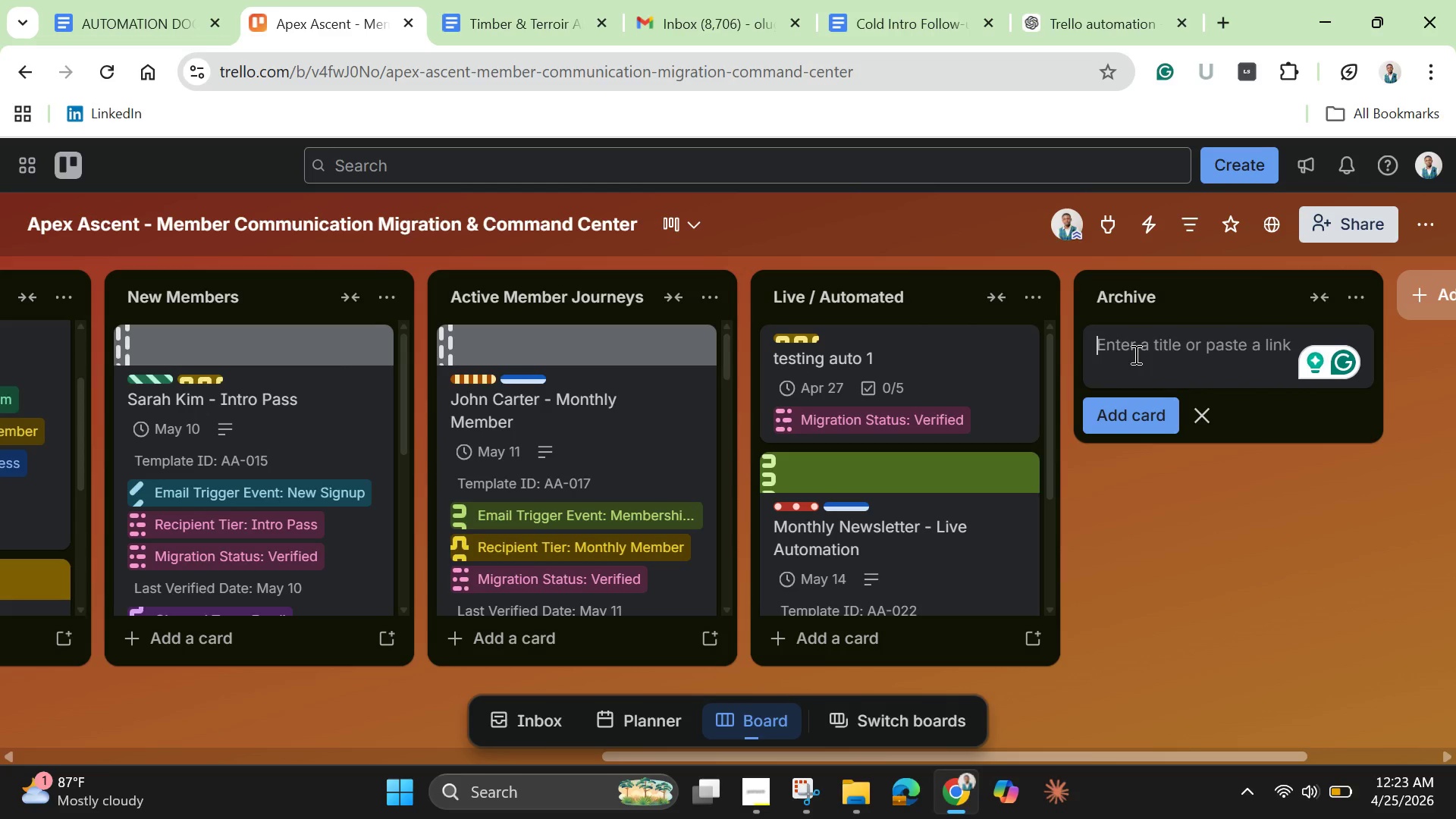 
hold_key(key=ControlLeft, duration=0.34)
 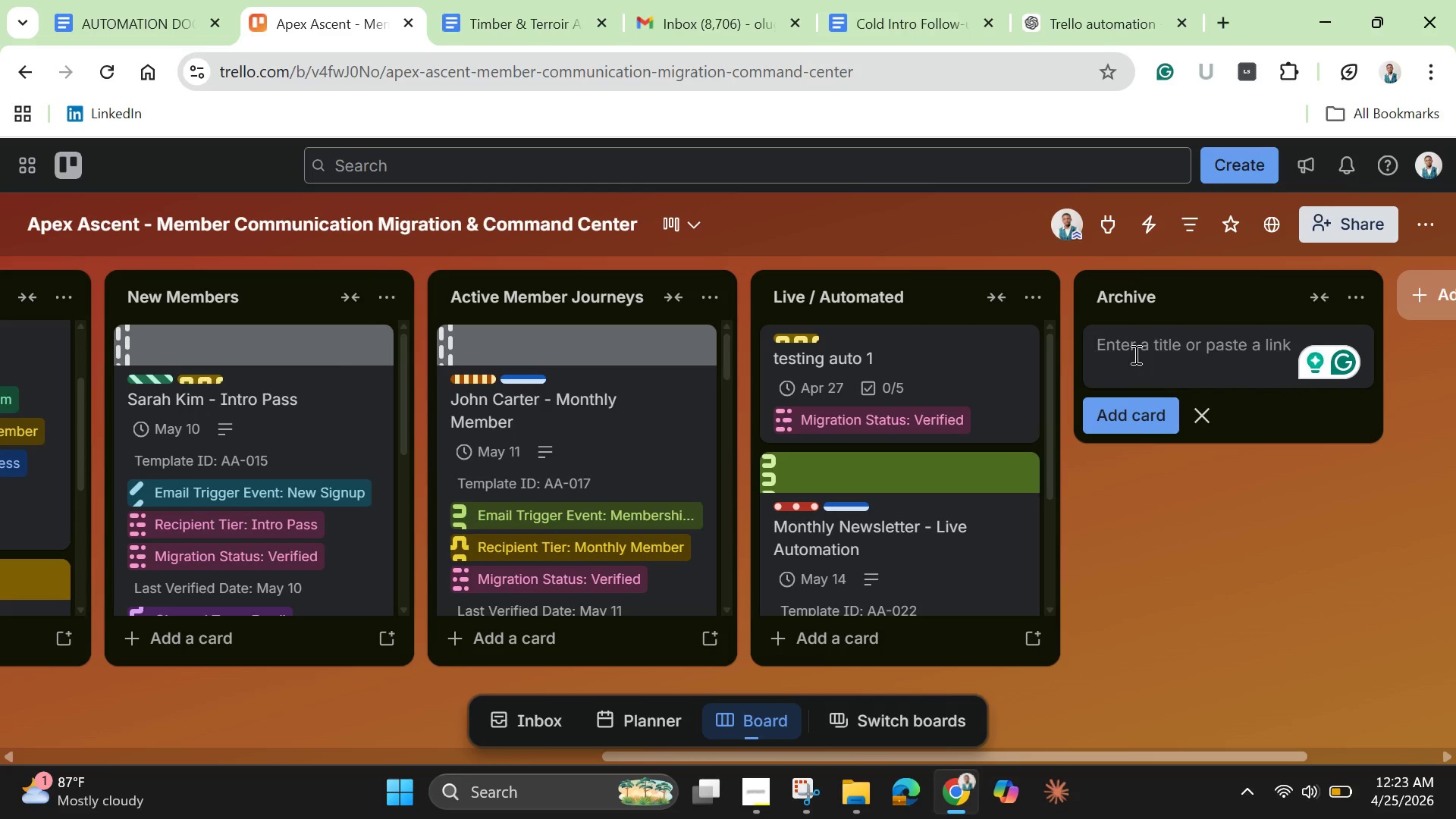 
type(Welcome Email = )
key(Backspace)
key(Backspace)
type(0)
key(Backspace)
type(- Legacy (Archived()
key(Backspace)
type(_)
key(Backspace)
type())
 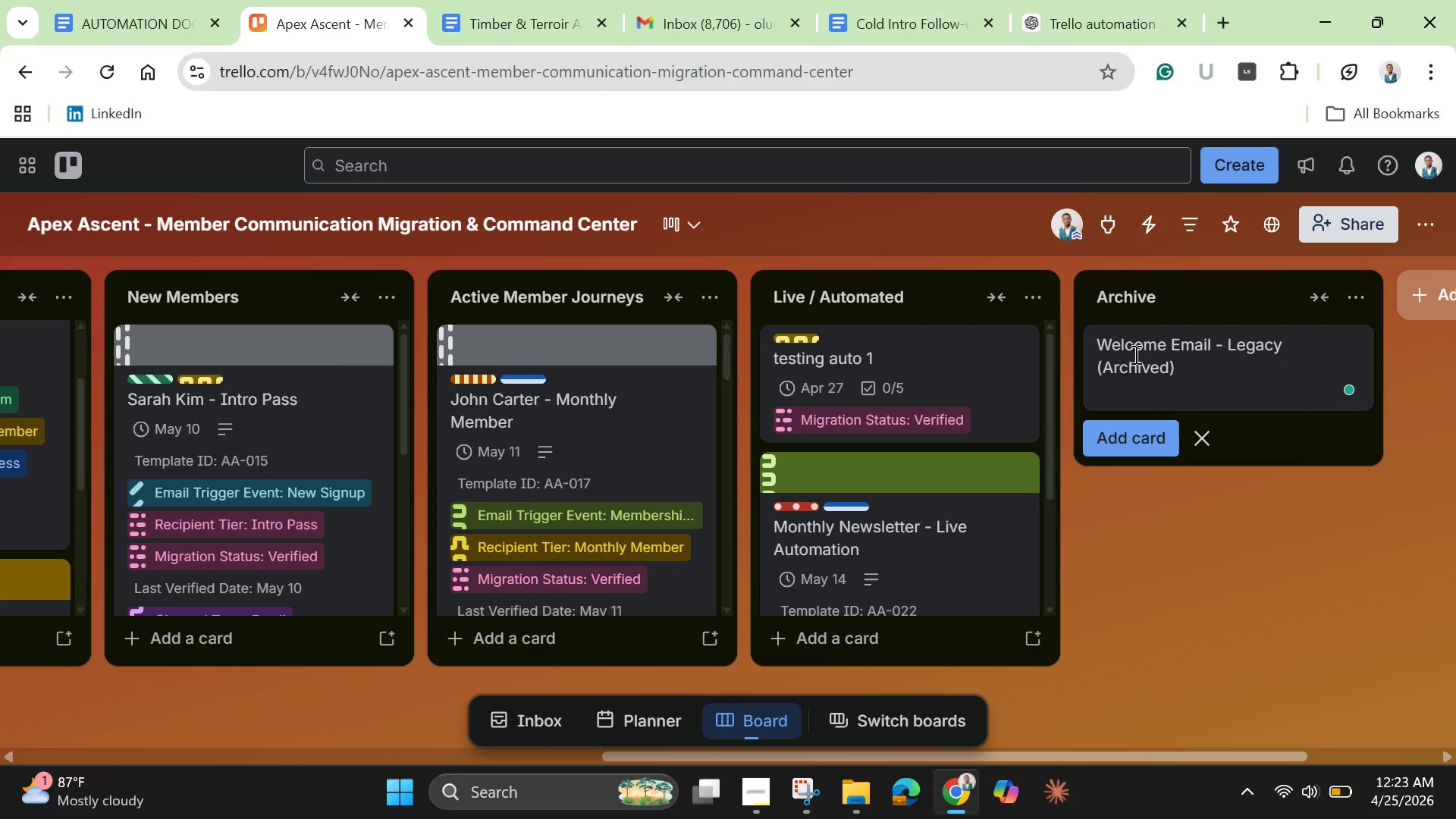 
wait(28.17)
 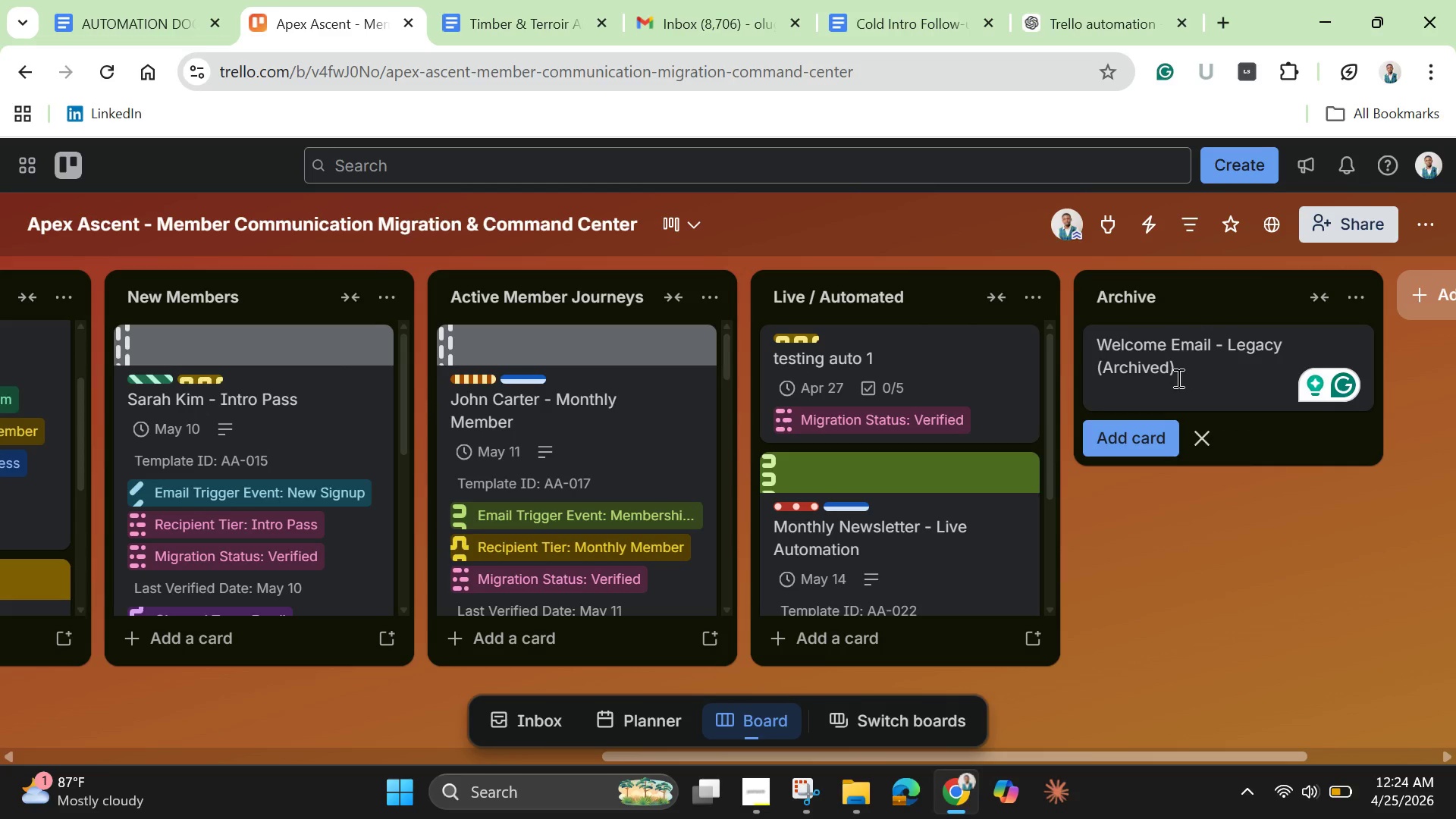 
key(Backspace)
 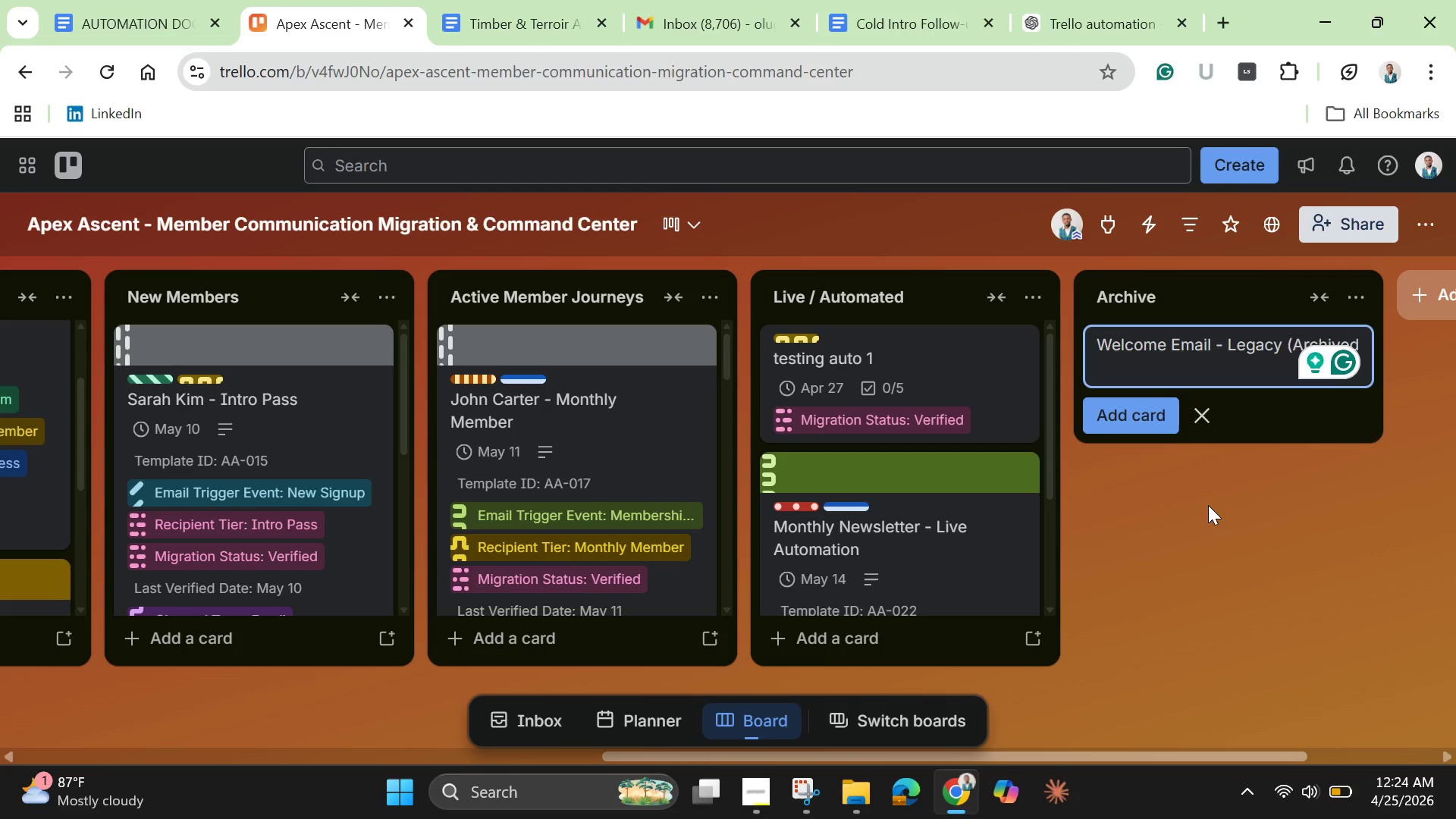 
key(Enter)
 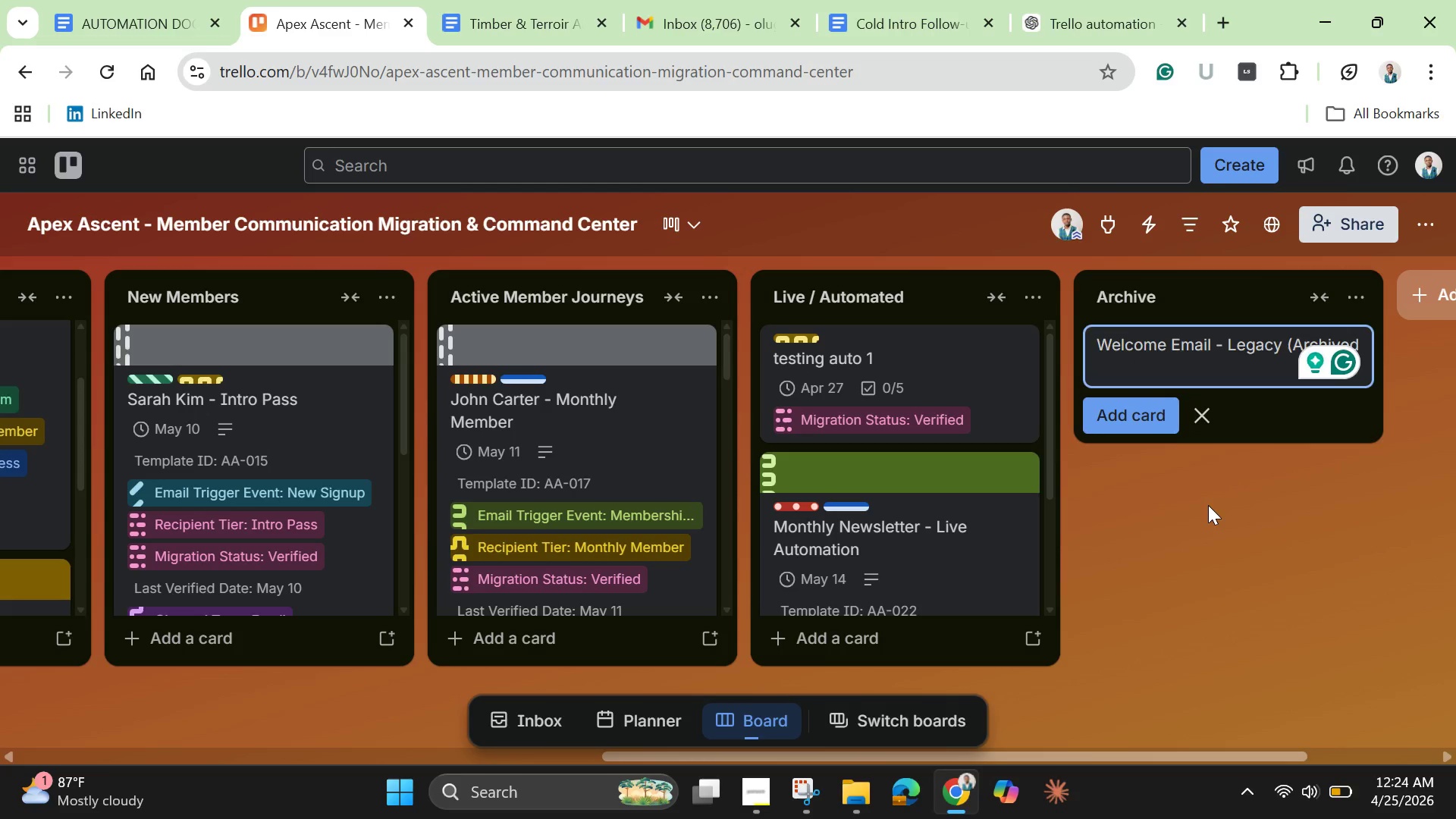 
key(Enter)
 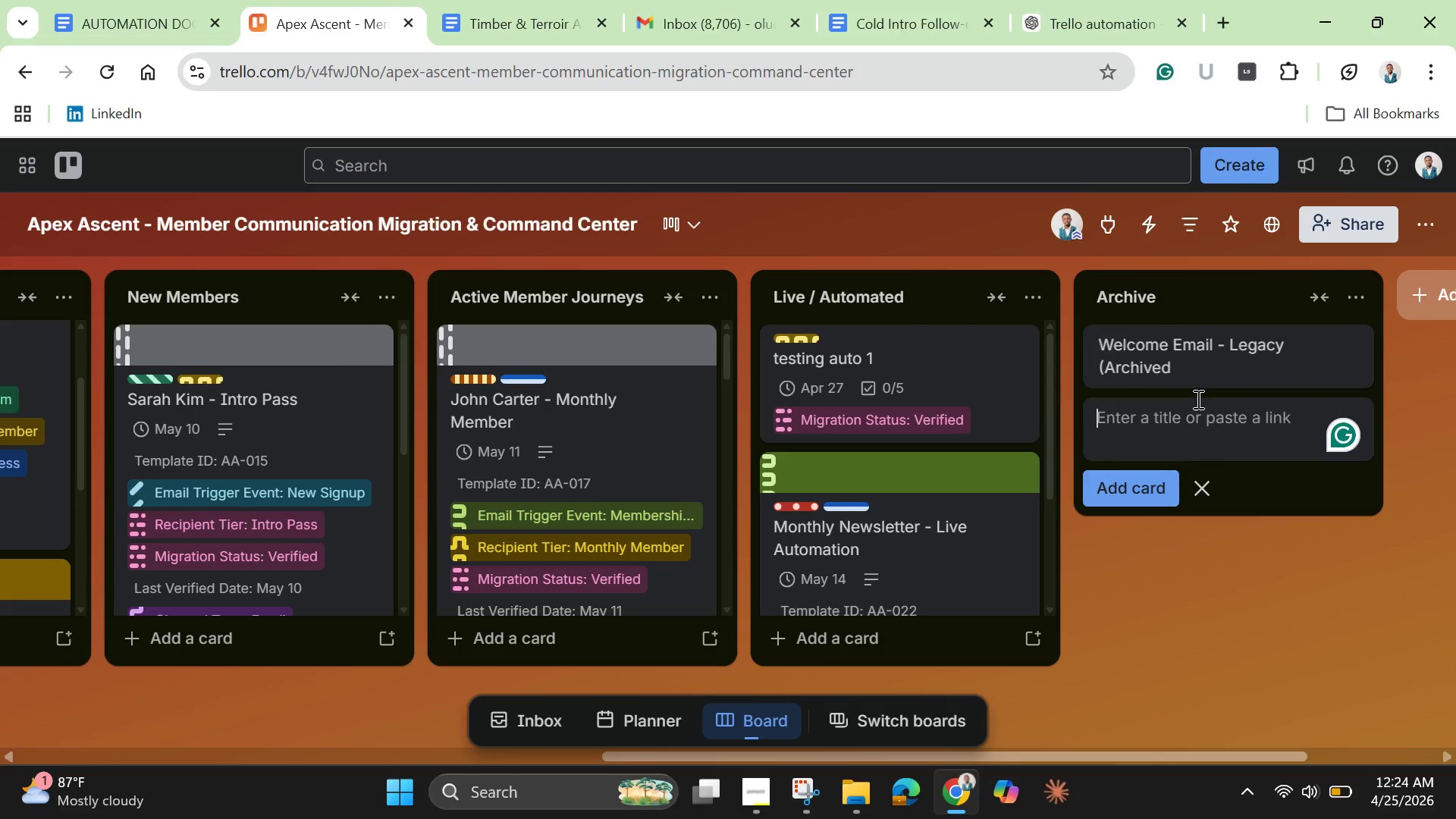 
left_click([1195, 361])
 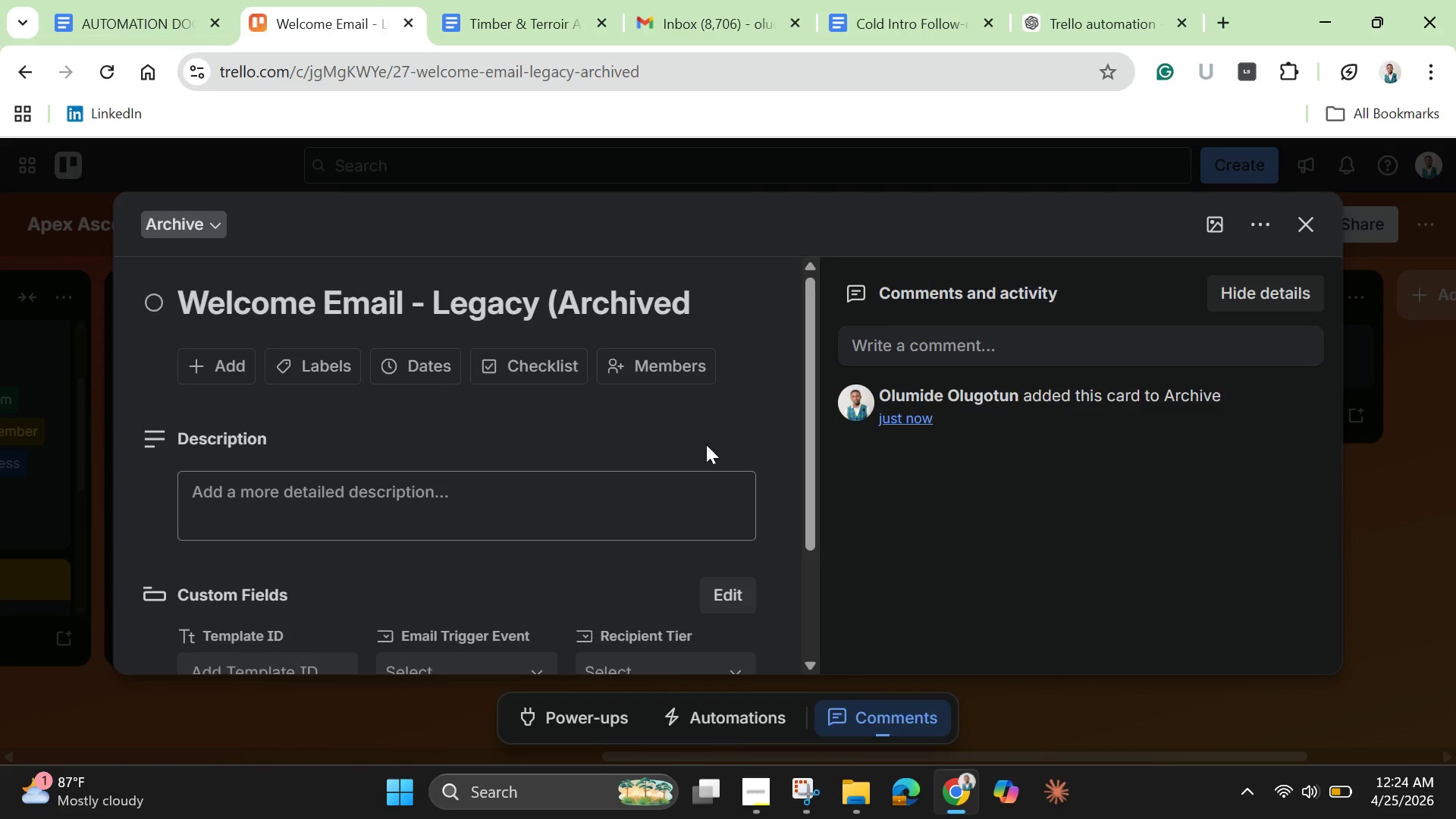 
left_click([484, 513])
 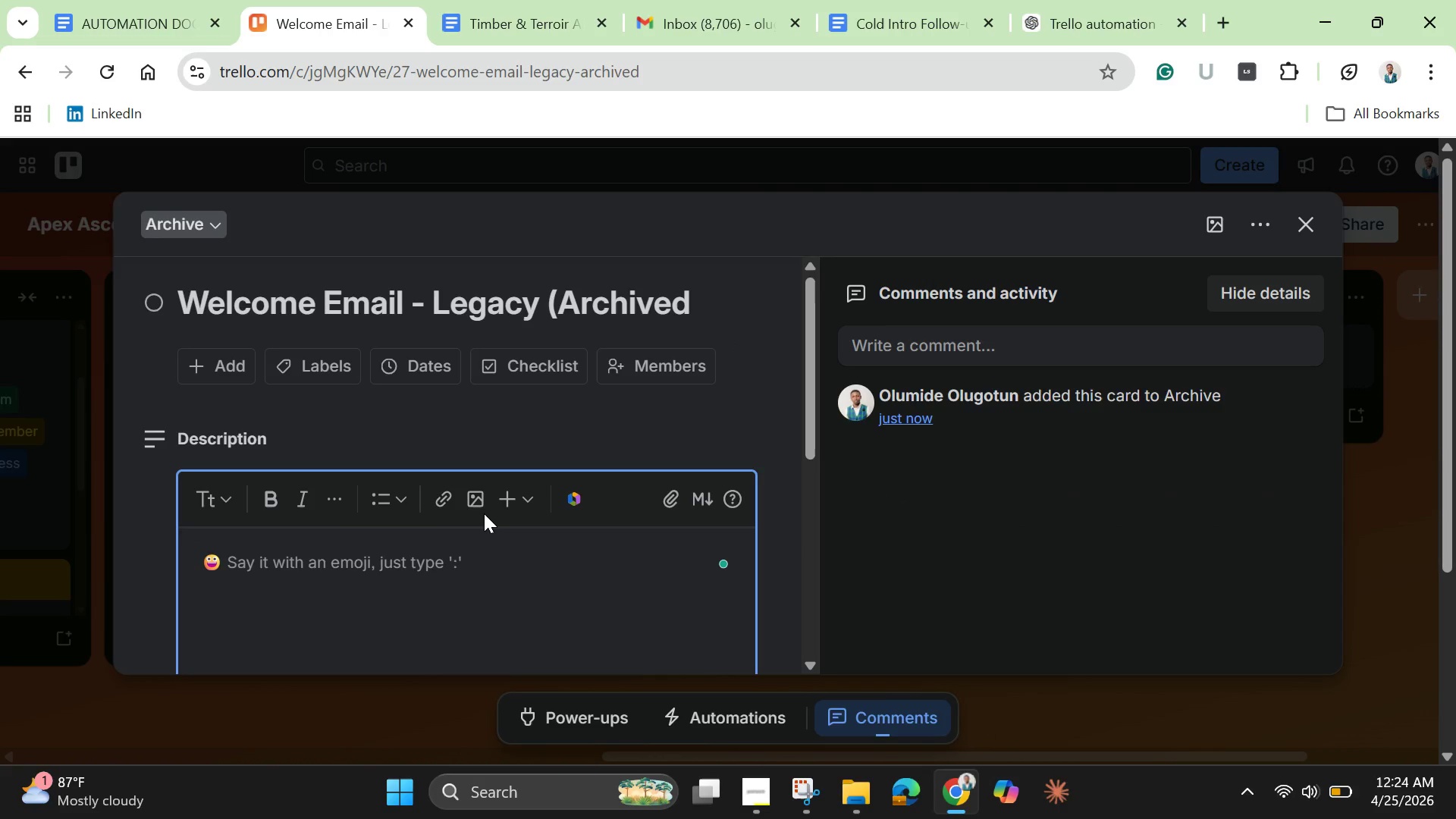 
type(Legacy version of the welcome email prior to migration)
 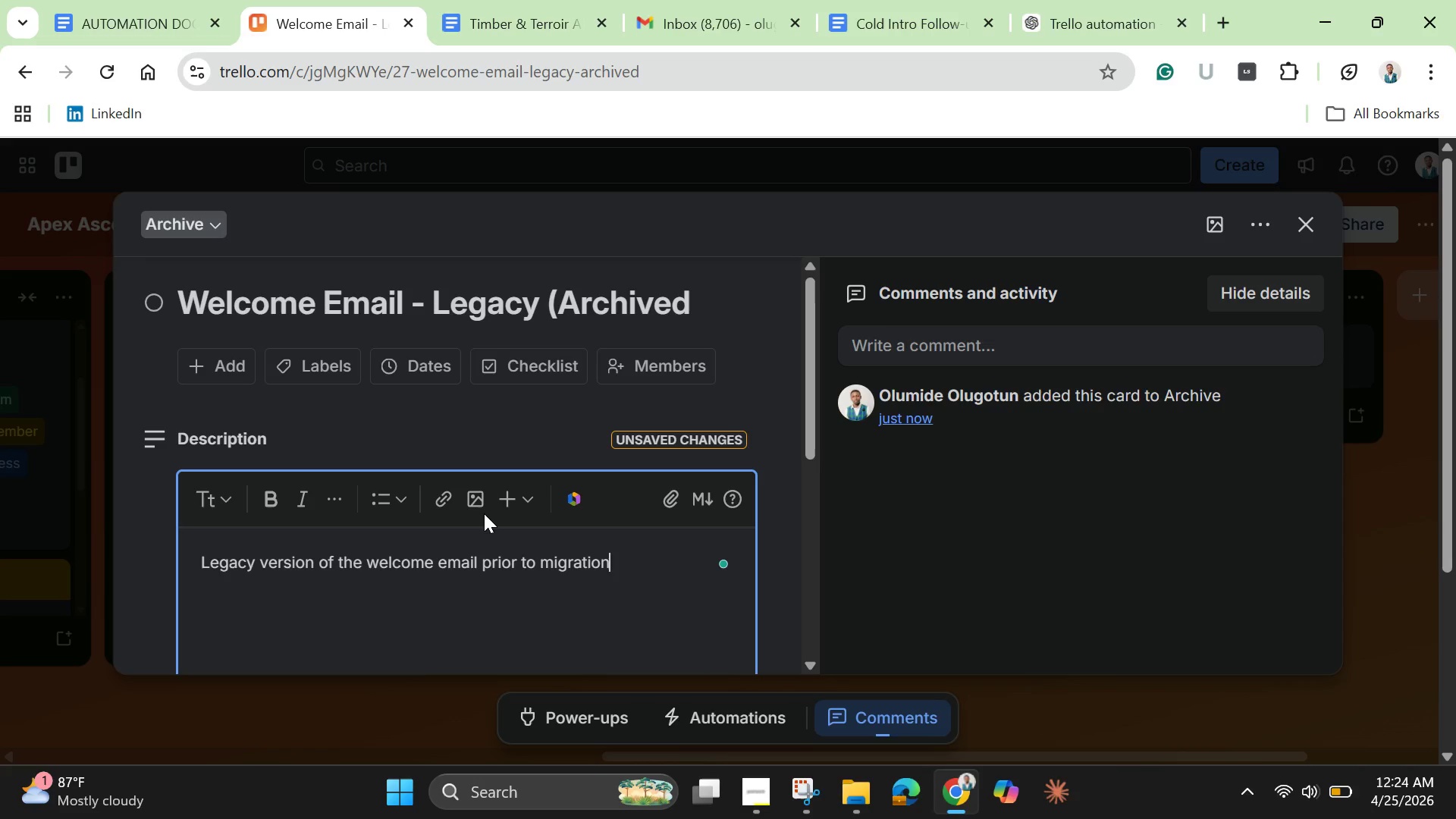 
type(. Replaced by updated template aligned with Apex Ascent branding and onboarding flow )
key(Backspace)
type(. )
 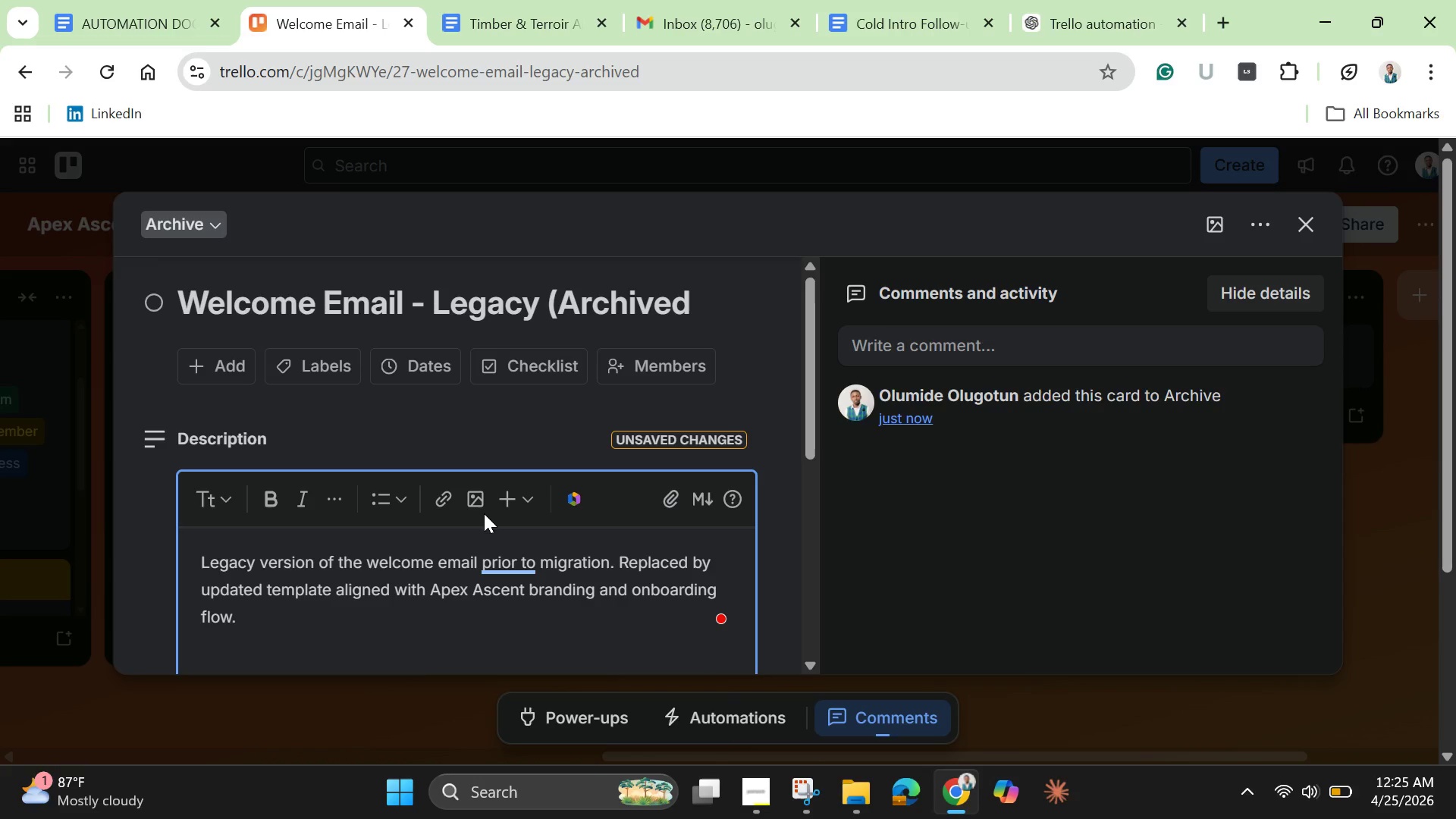 
hold_key(key=ShiftLeft, duration=0.98)
 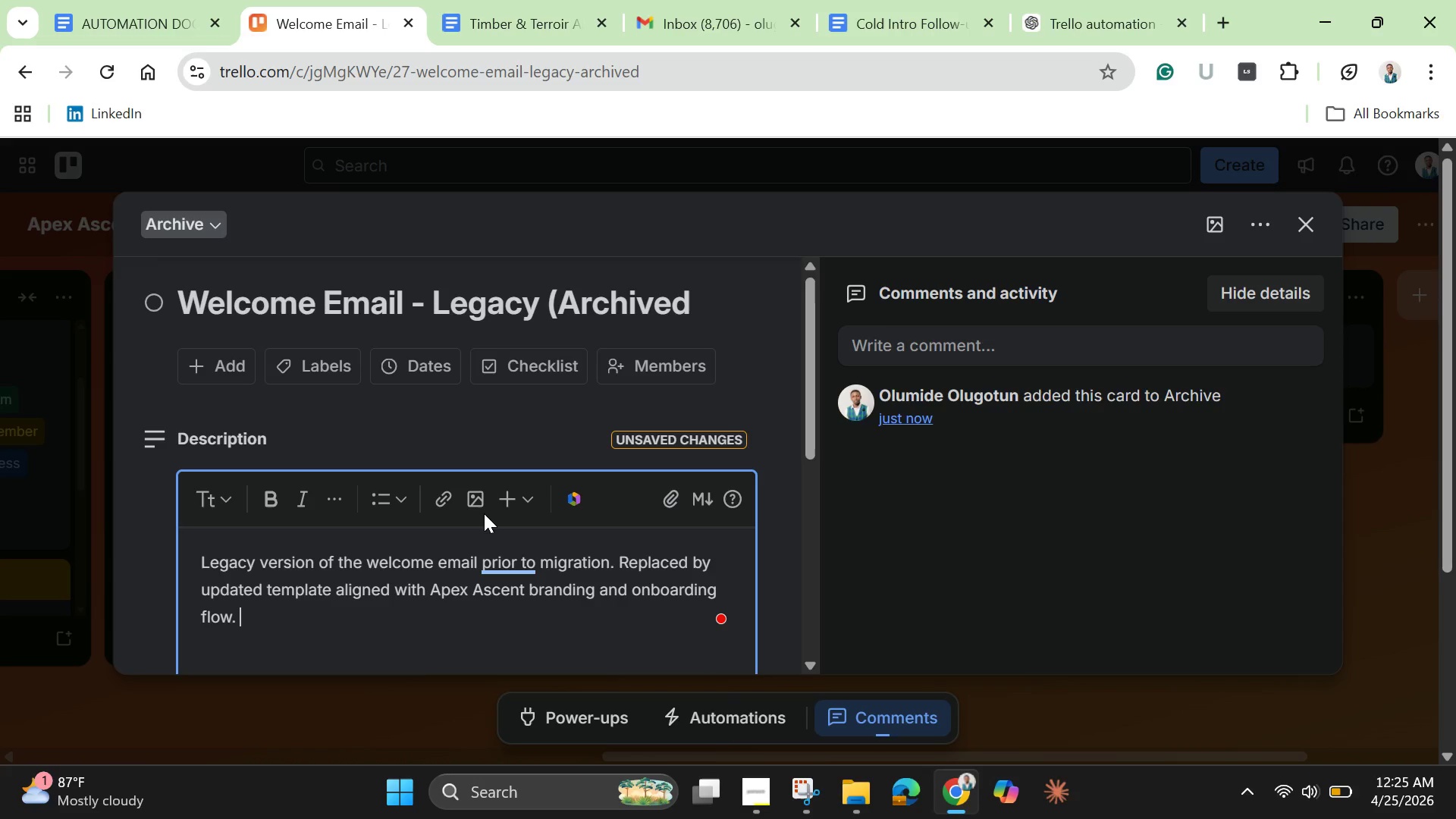 
type(Retained for referem)
key(Backspace)
type(nce only. )
 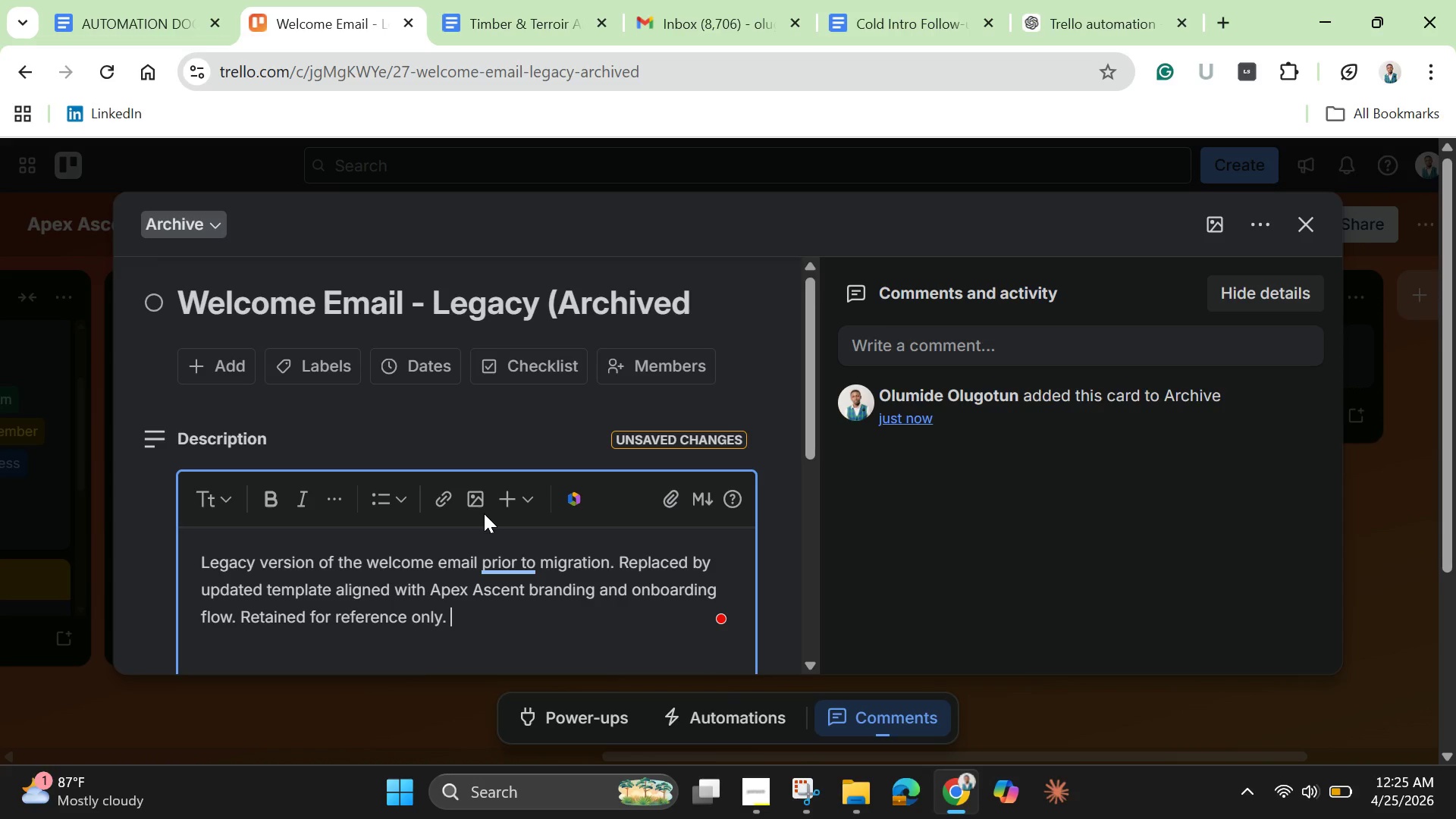 
mouse_move([524, 589])
 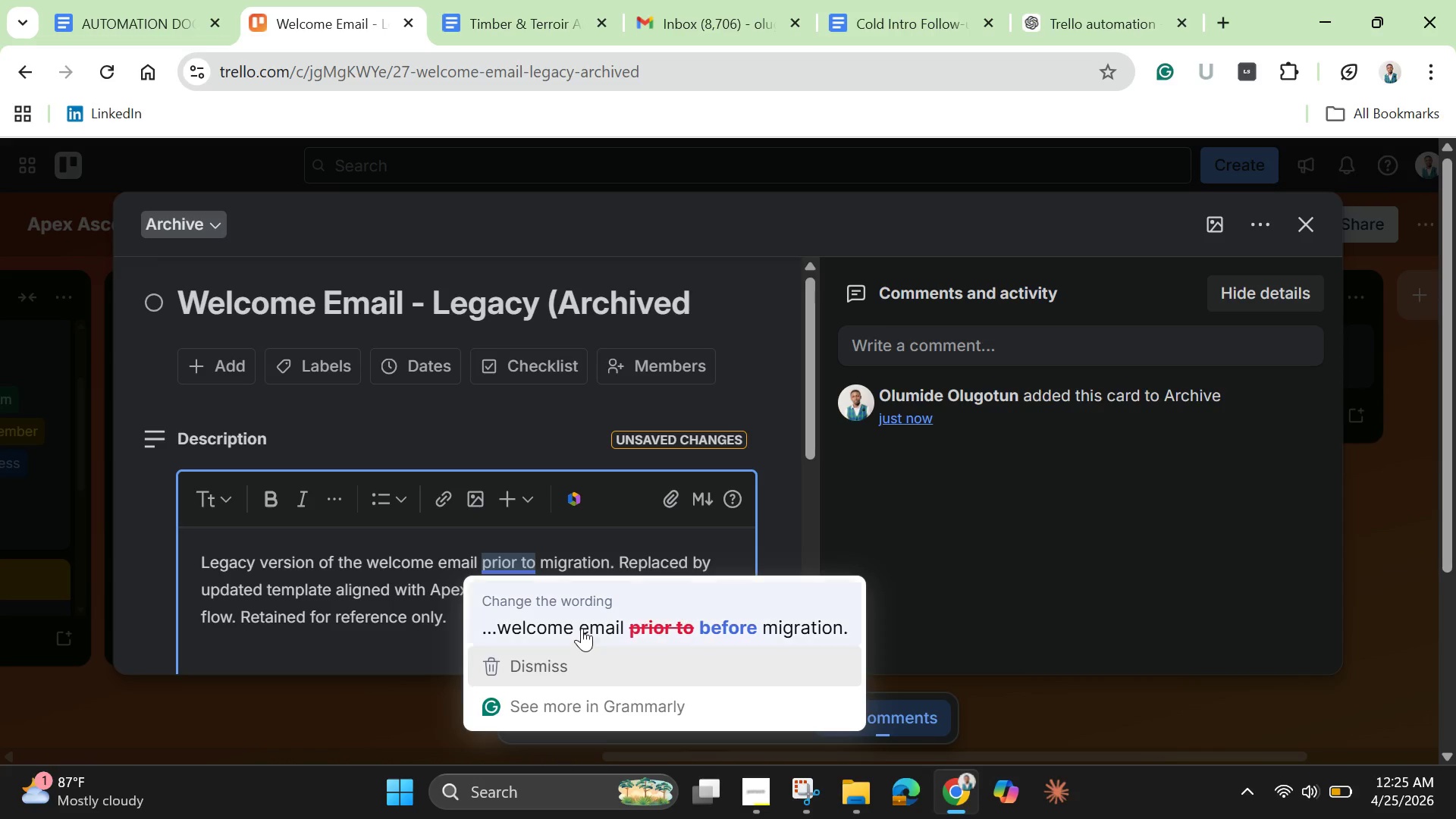 
left_click([582, 628])
 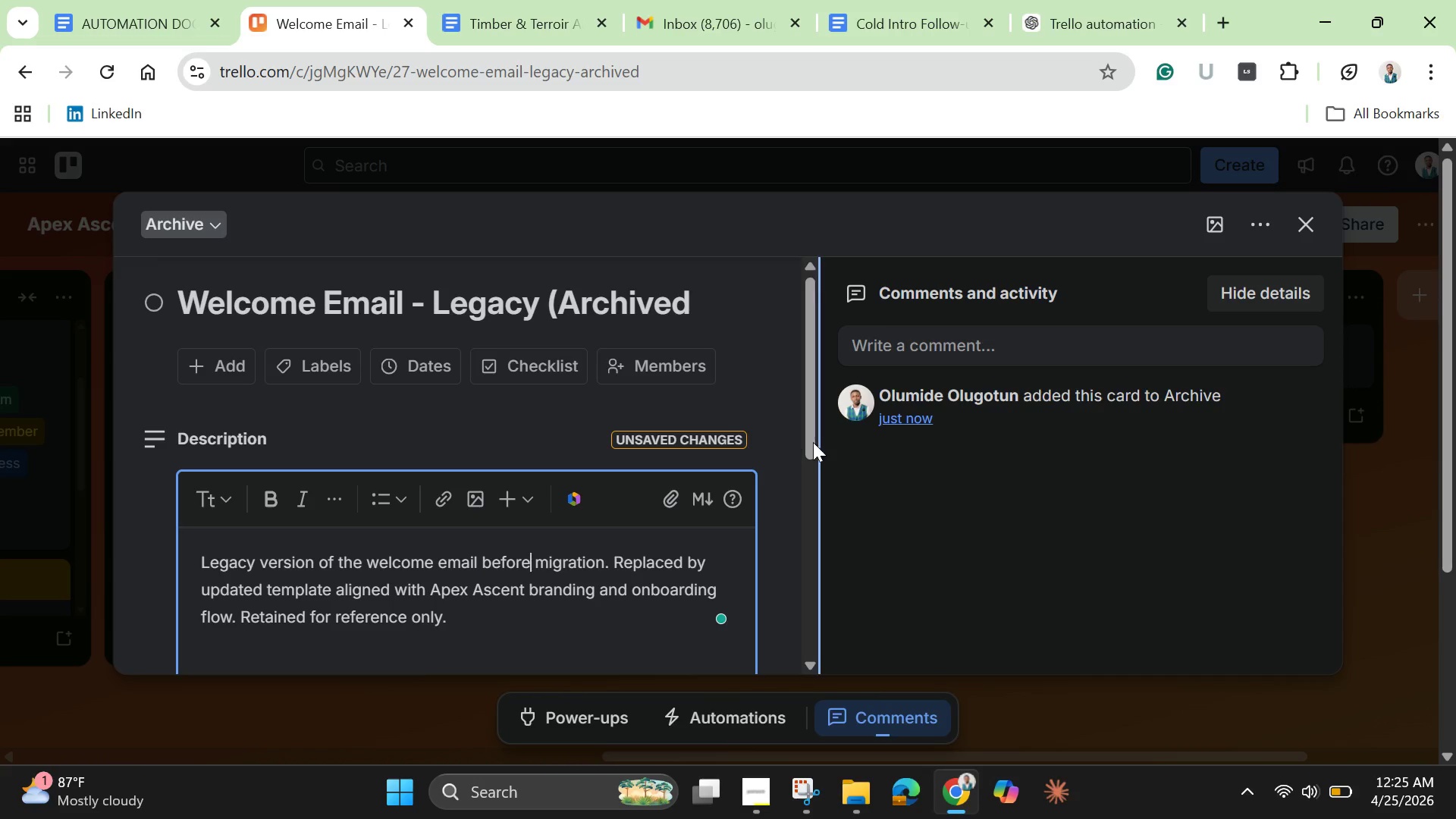 
left_click_drag(start_coordinate=[813, 442], to_coordinate=[828, 554])
 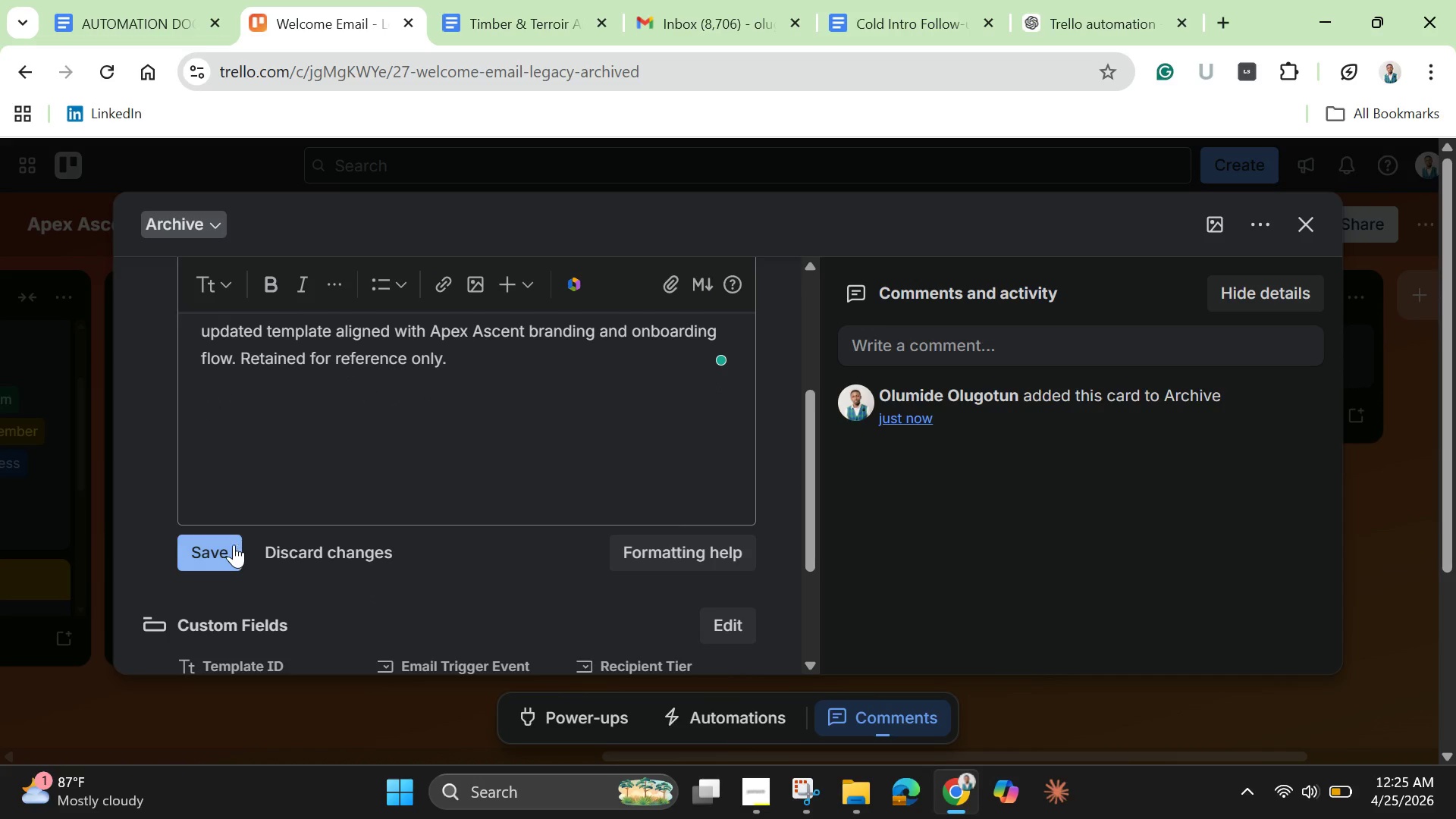 
left_click([231, 548])
 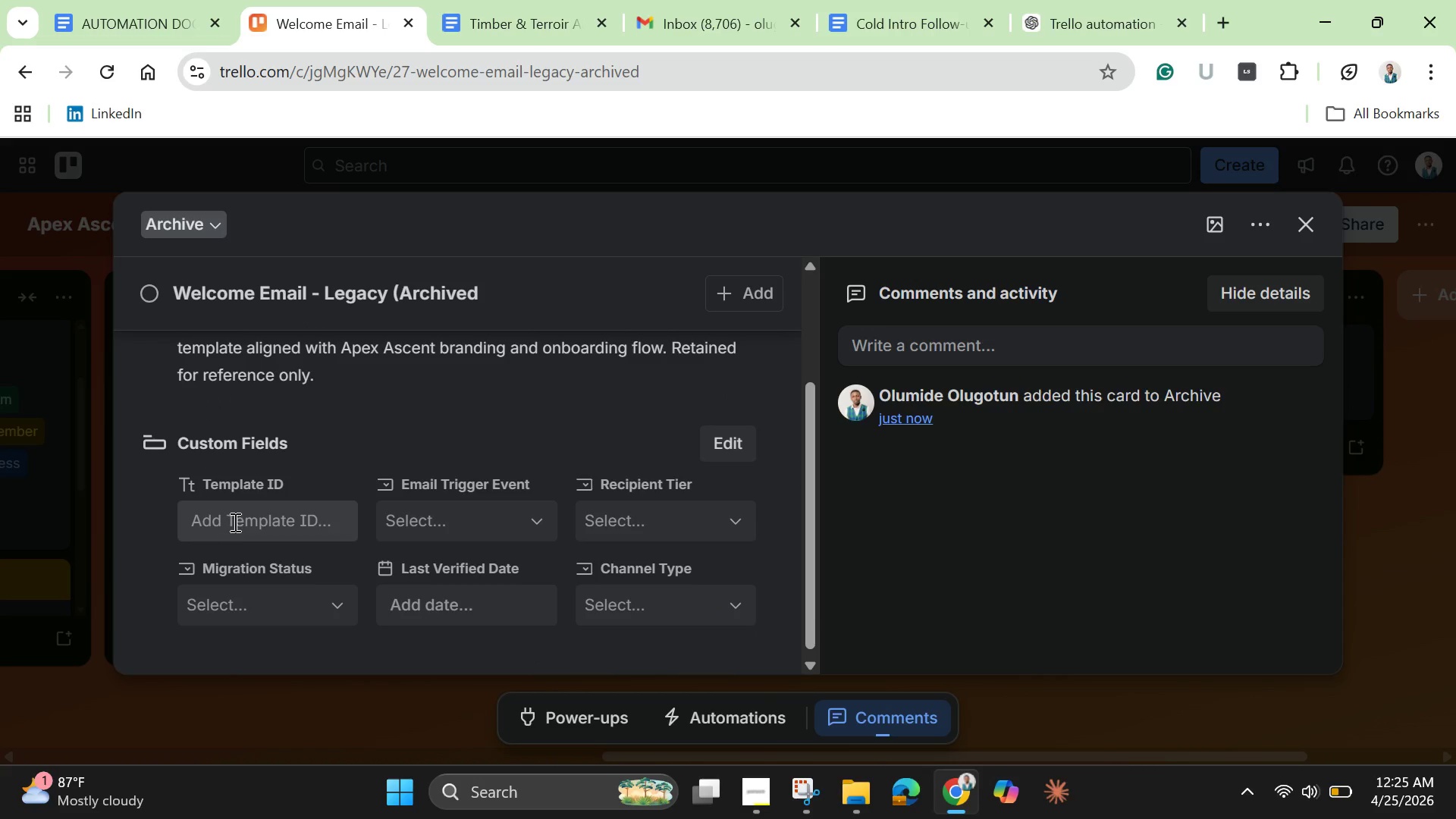 
mouse_move([242, 495])
 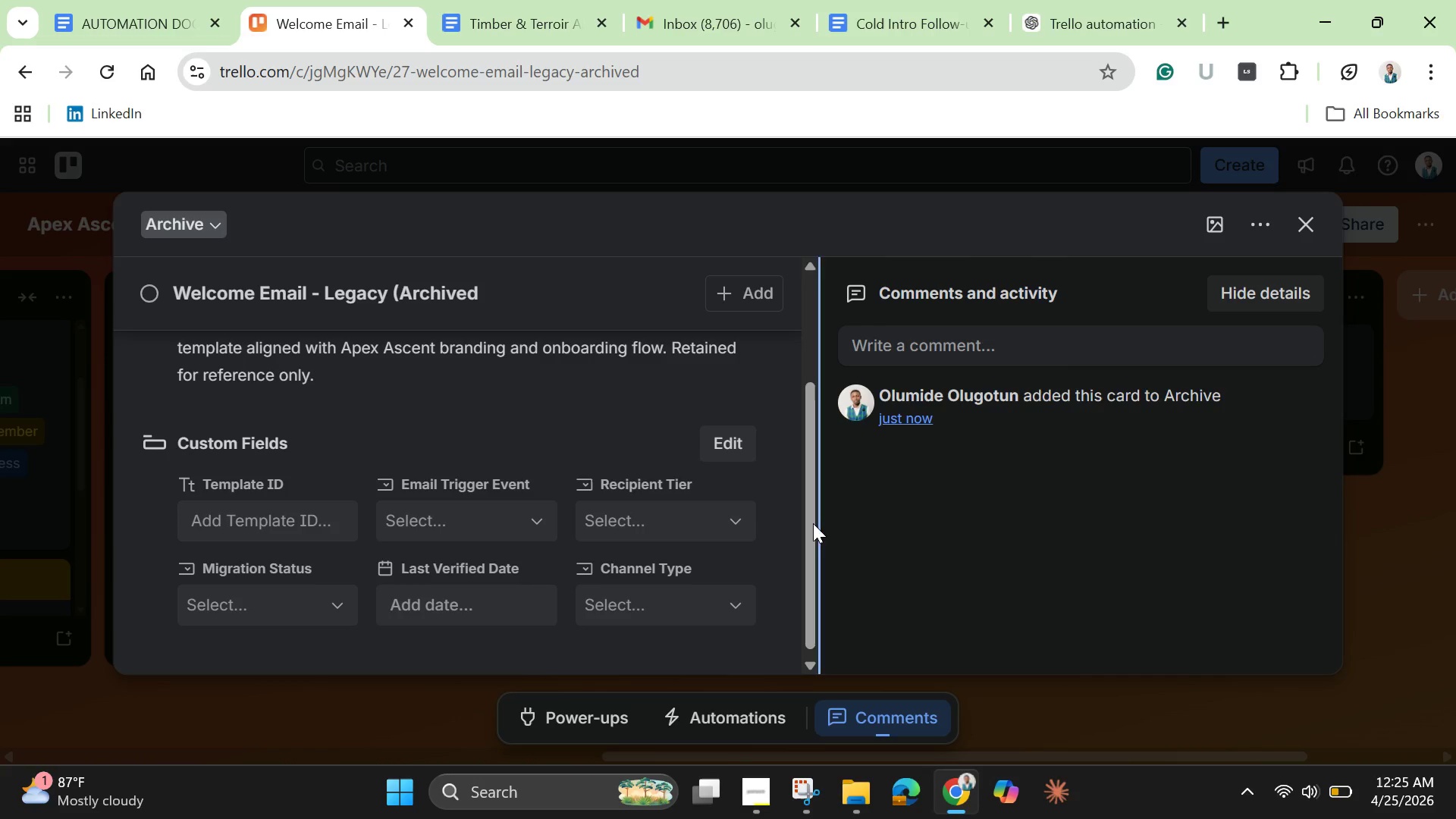 
left_click_drag(start_coordinate=[807, 525], to_coordinate=[764, 314])
 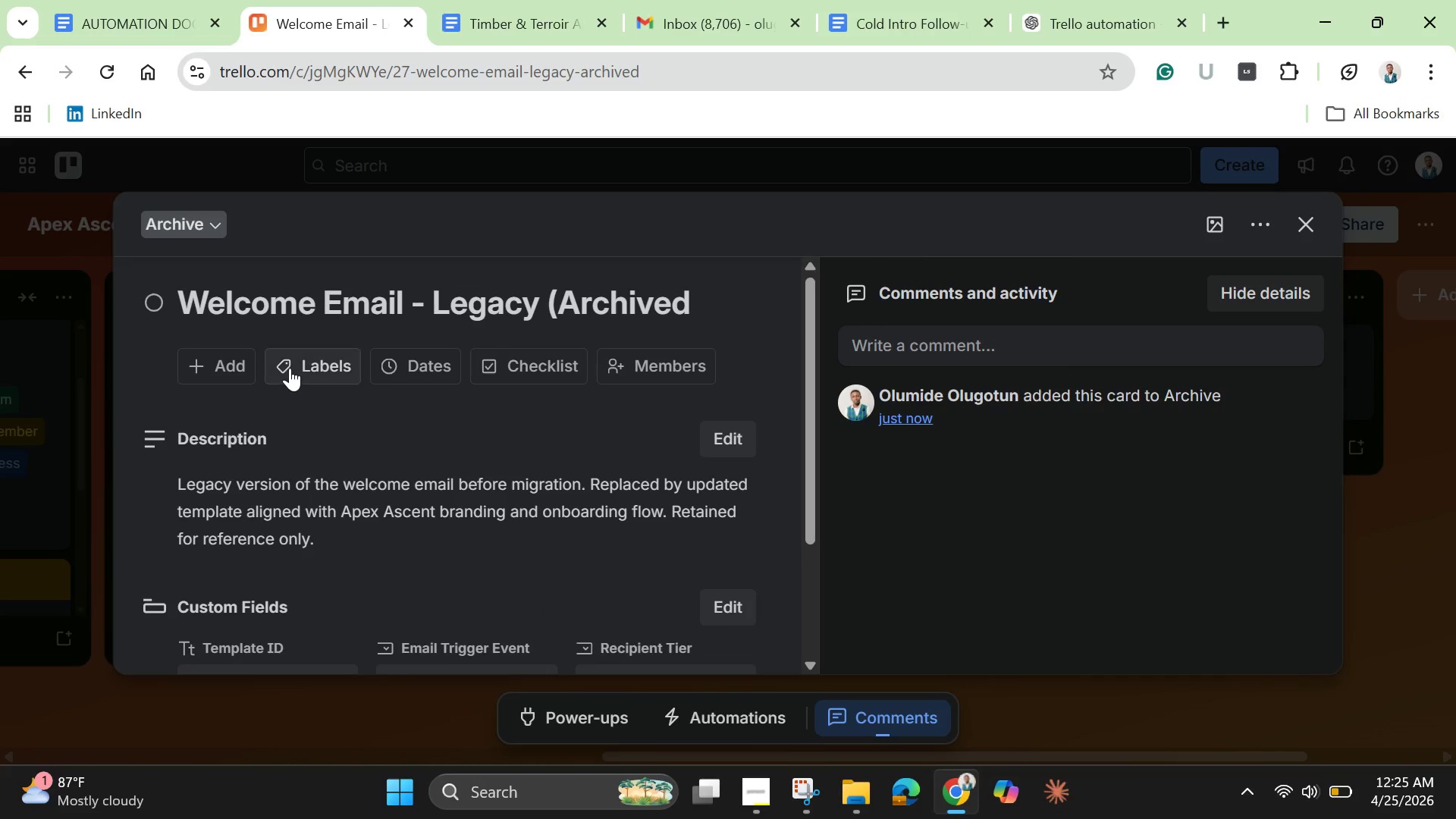 
left_click([290, 368])
 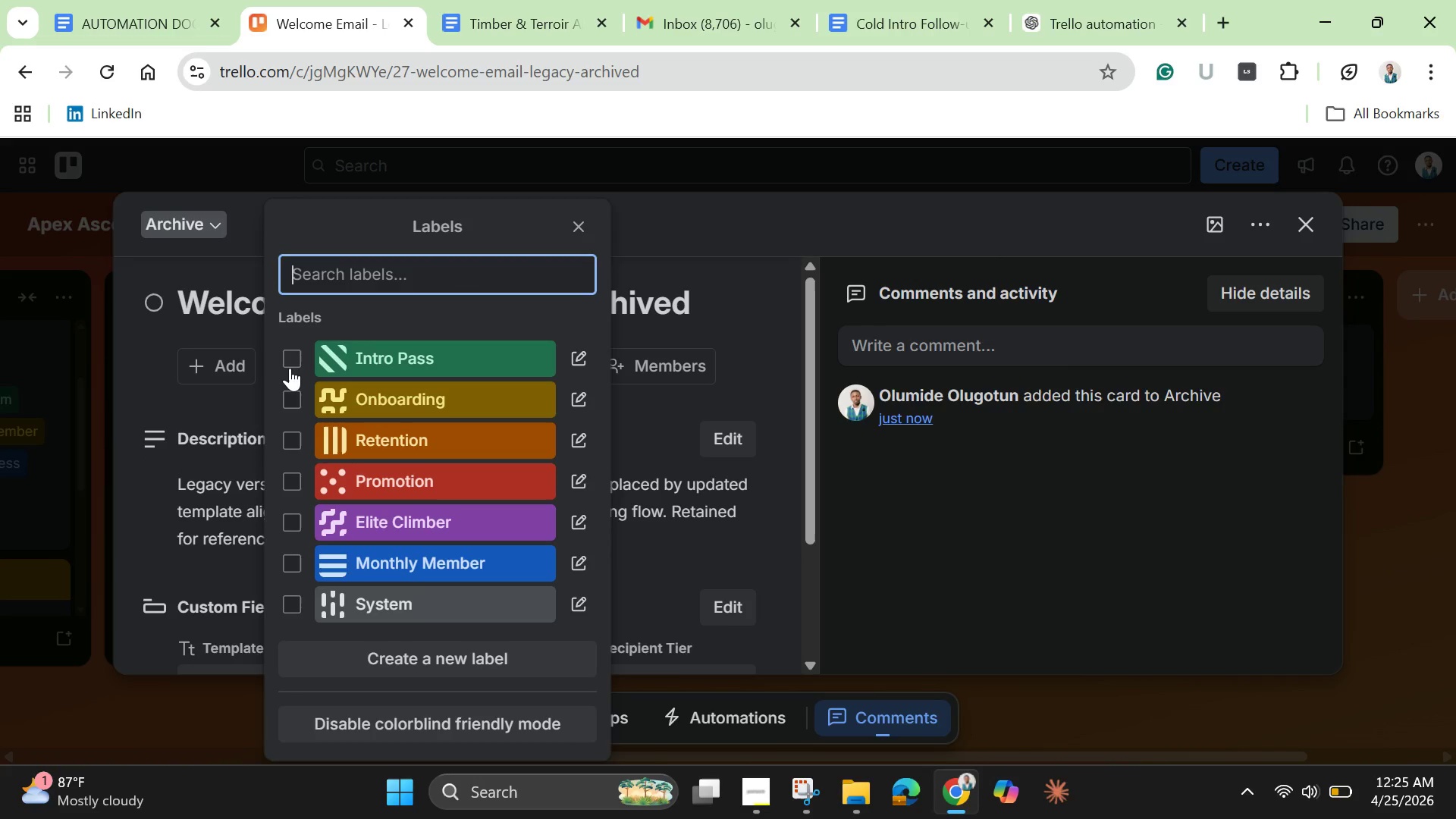 
mouse_move([393, 453])
 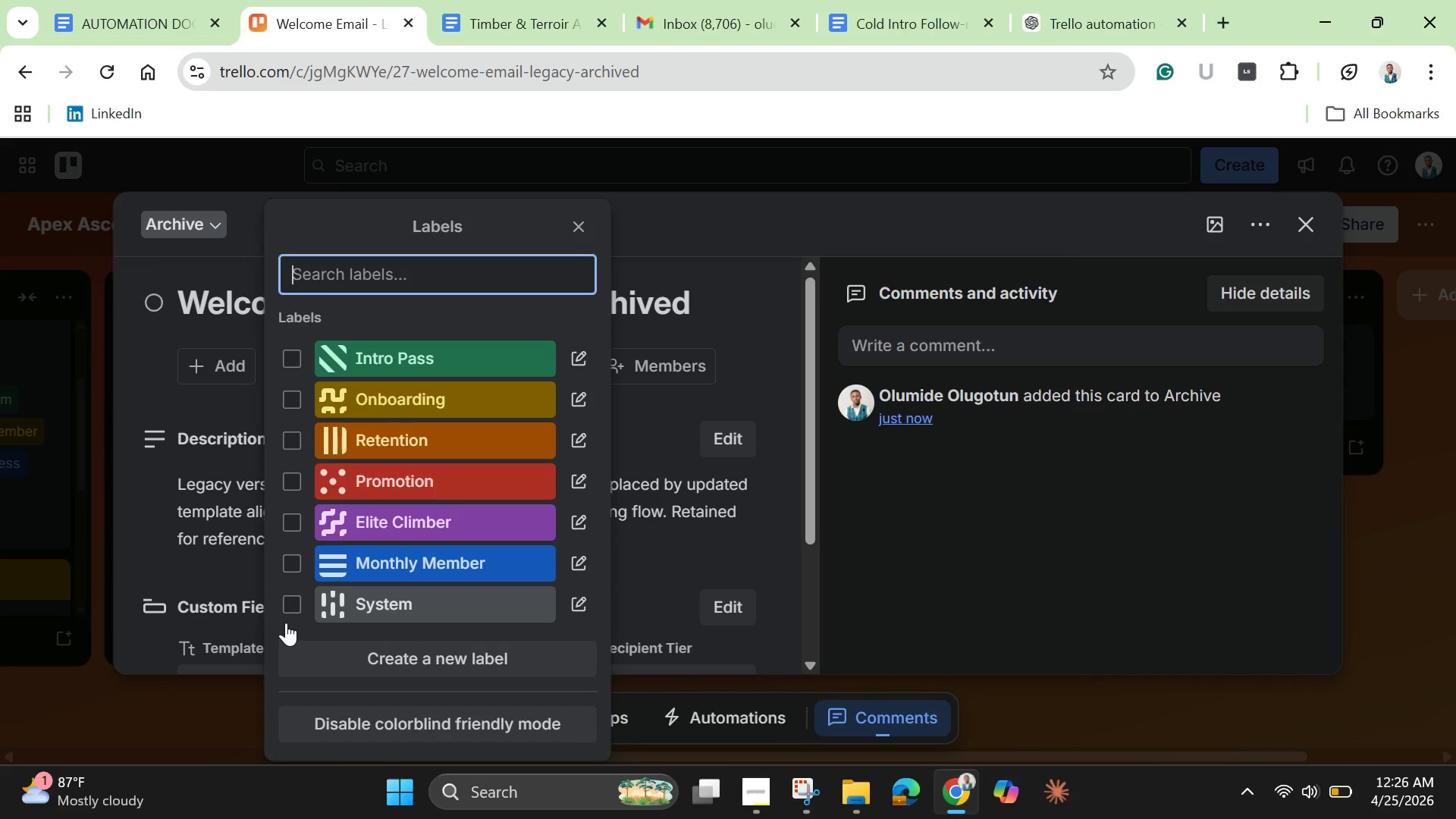 
left_click([297, 604])
 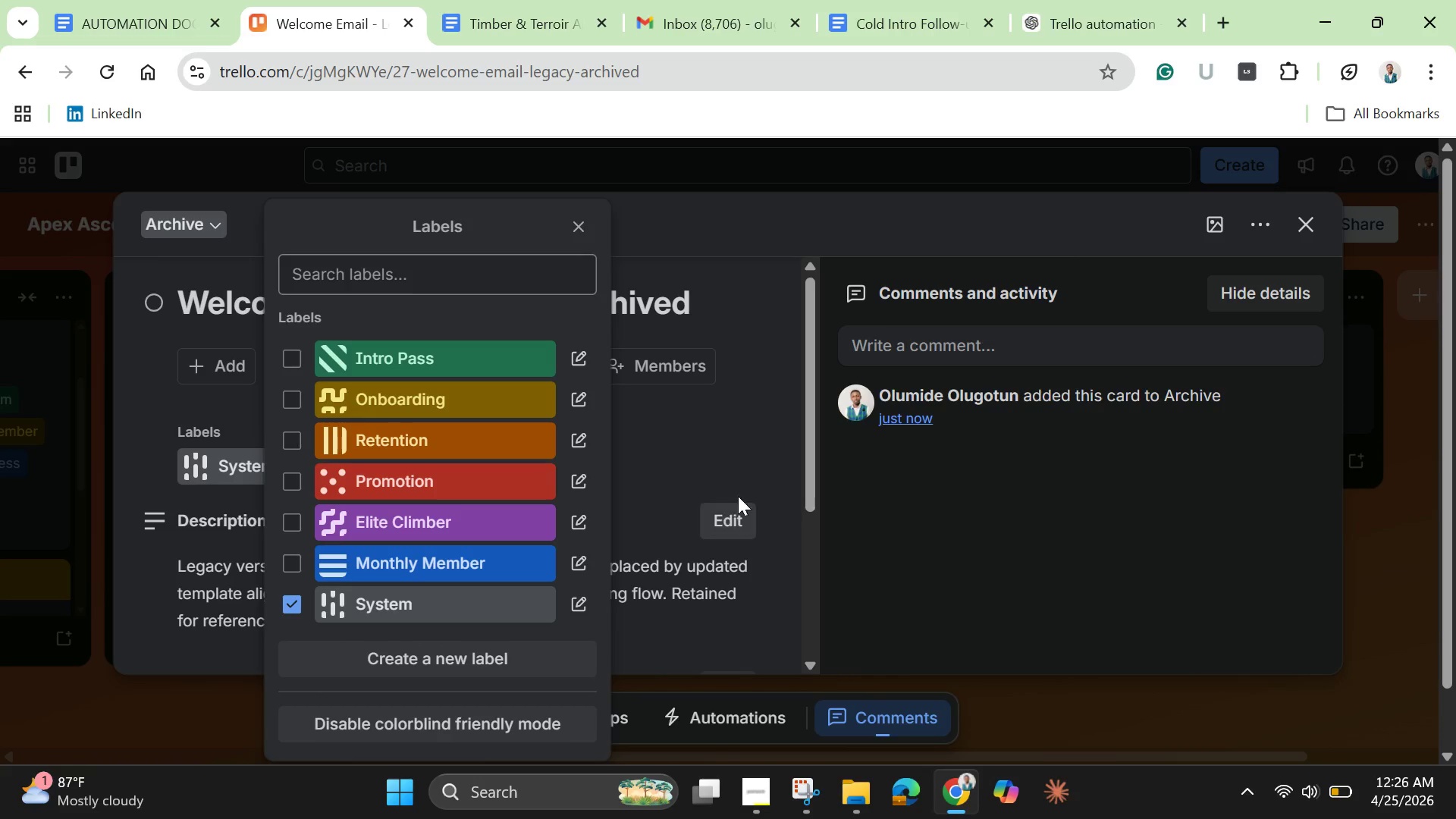 
left_click([751, 429])
 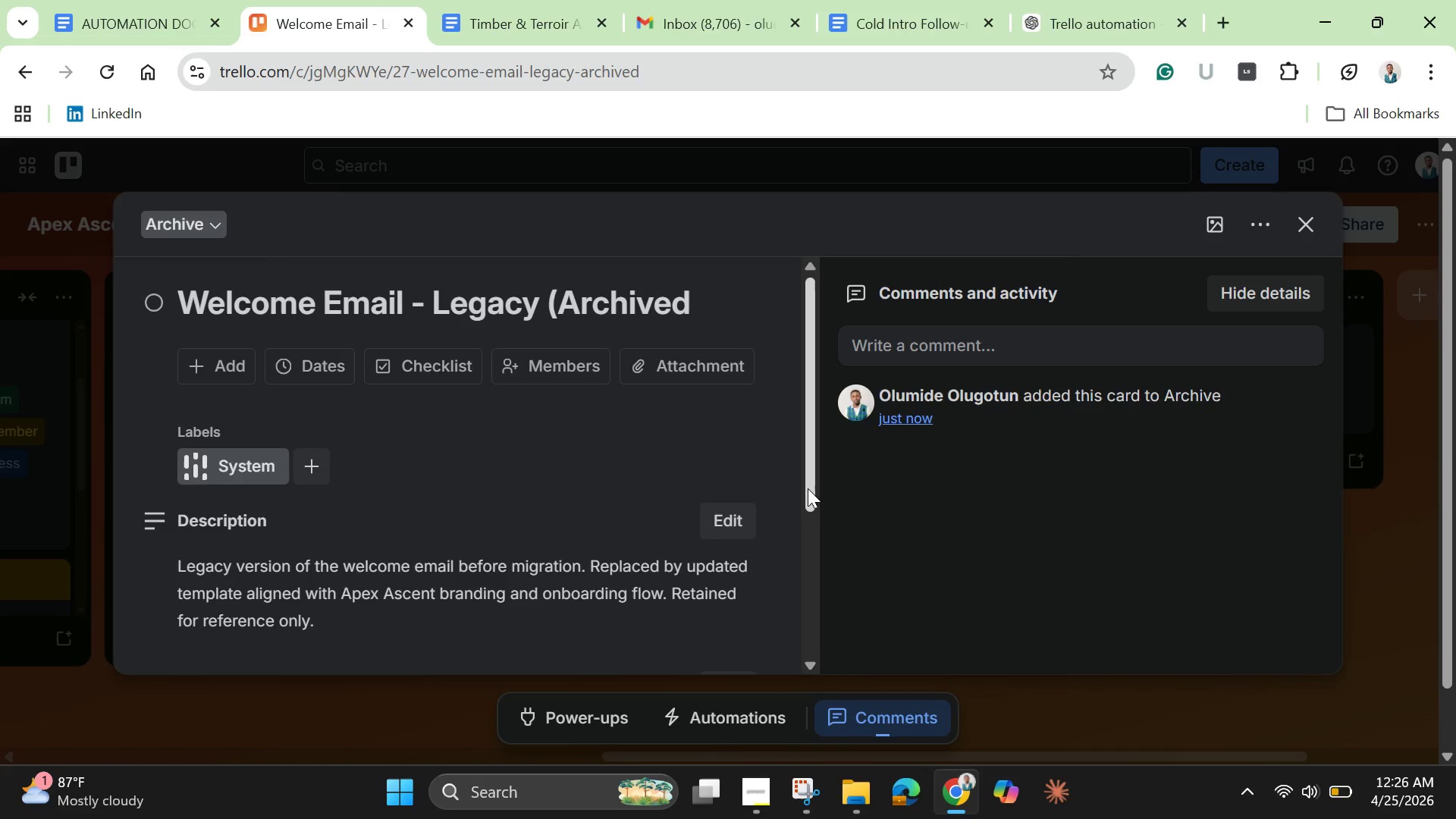 
left_click_drag(start_coordinate=[808, 488], to_coordinate=[814, 607])
 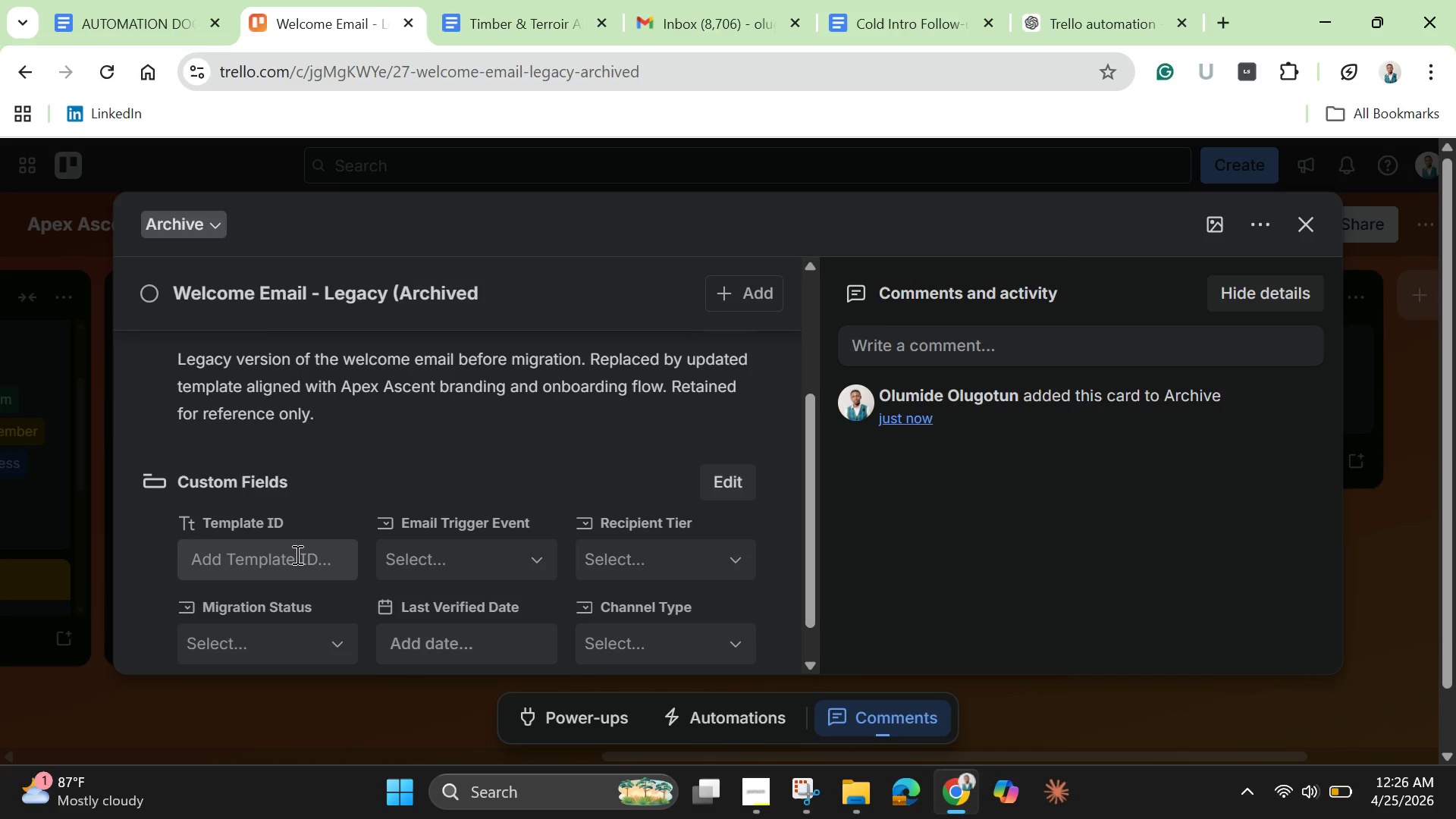 
left_click([296, 554])
 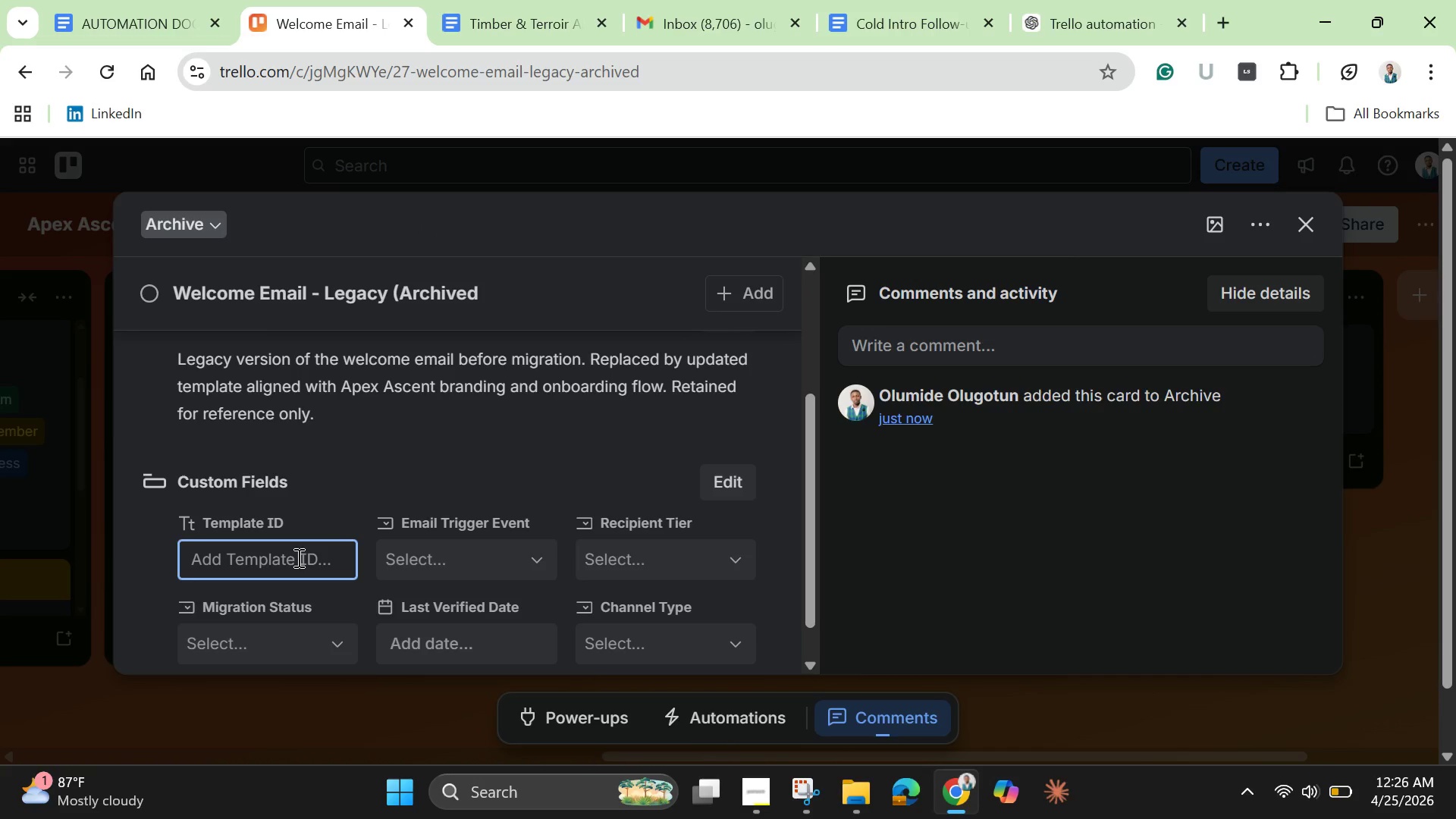 
left_click([297, 557])
 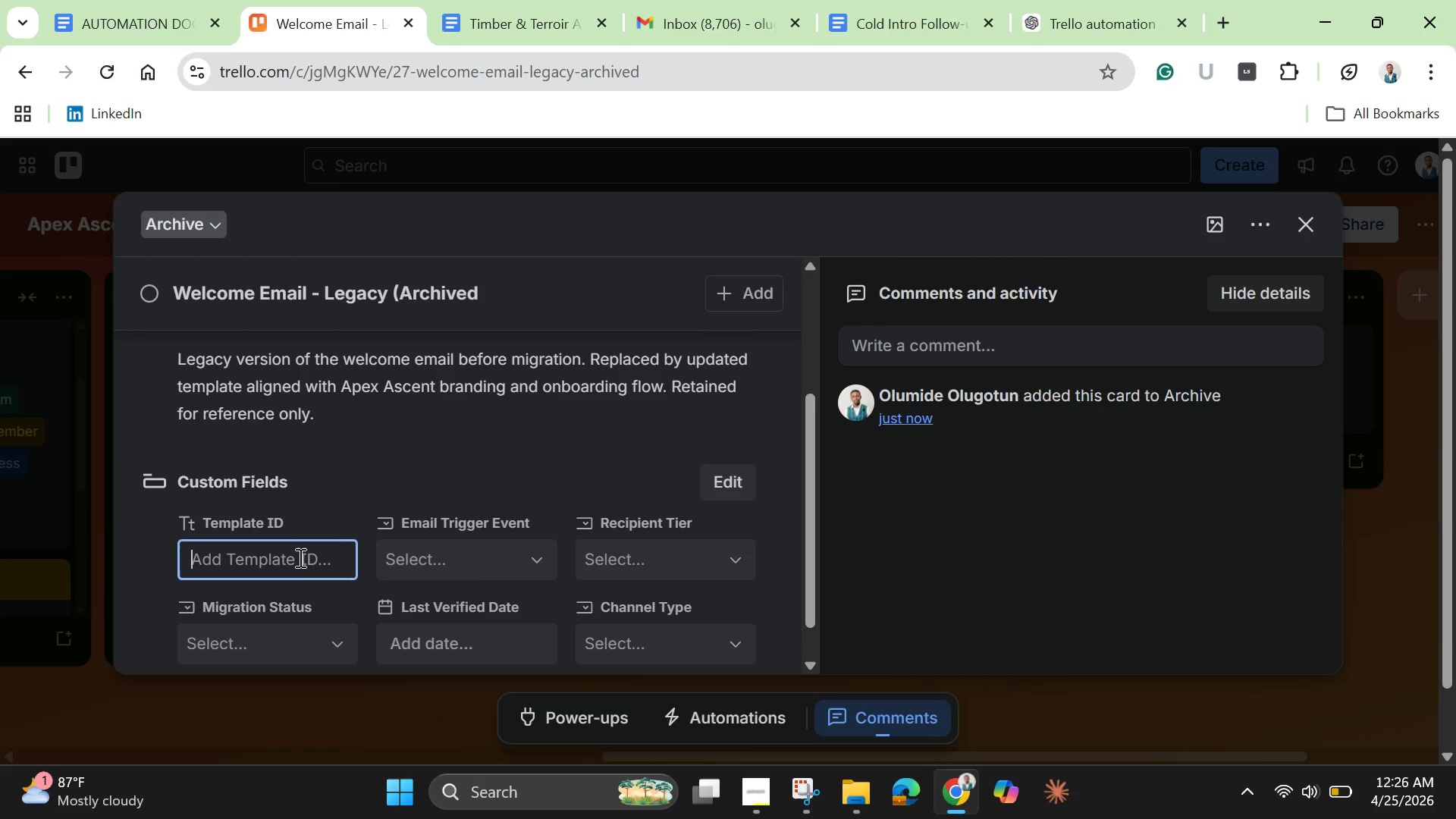 
type(AA)
 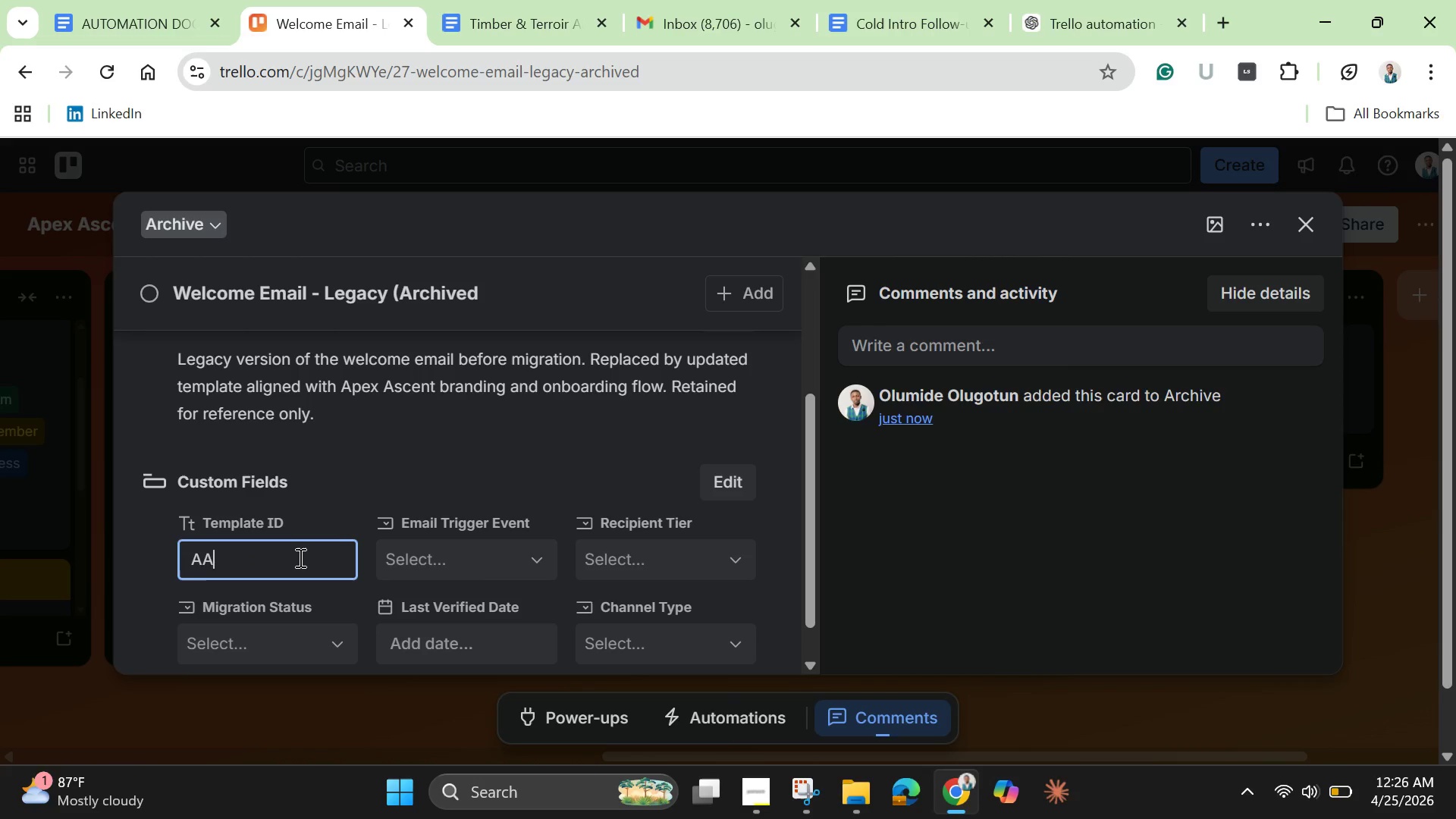 
type(=)
key(Backspace)
type(-000)
 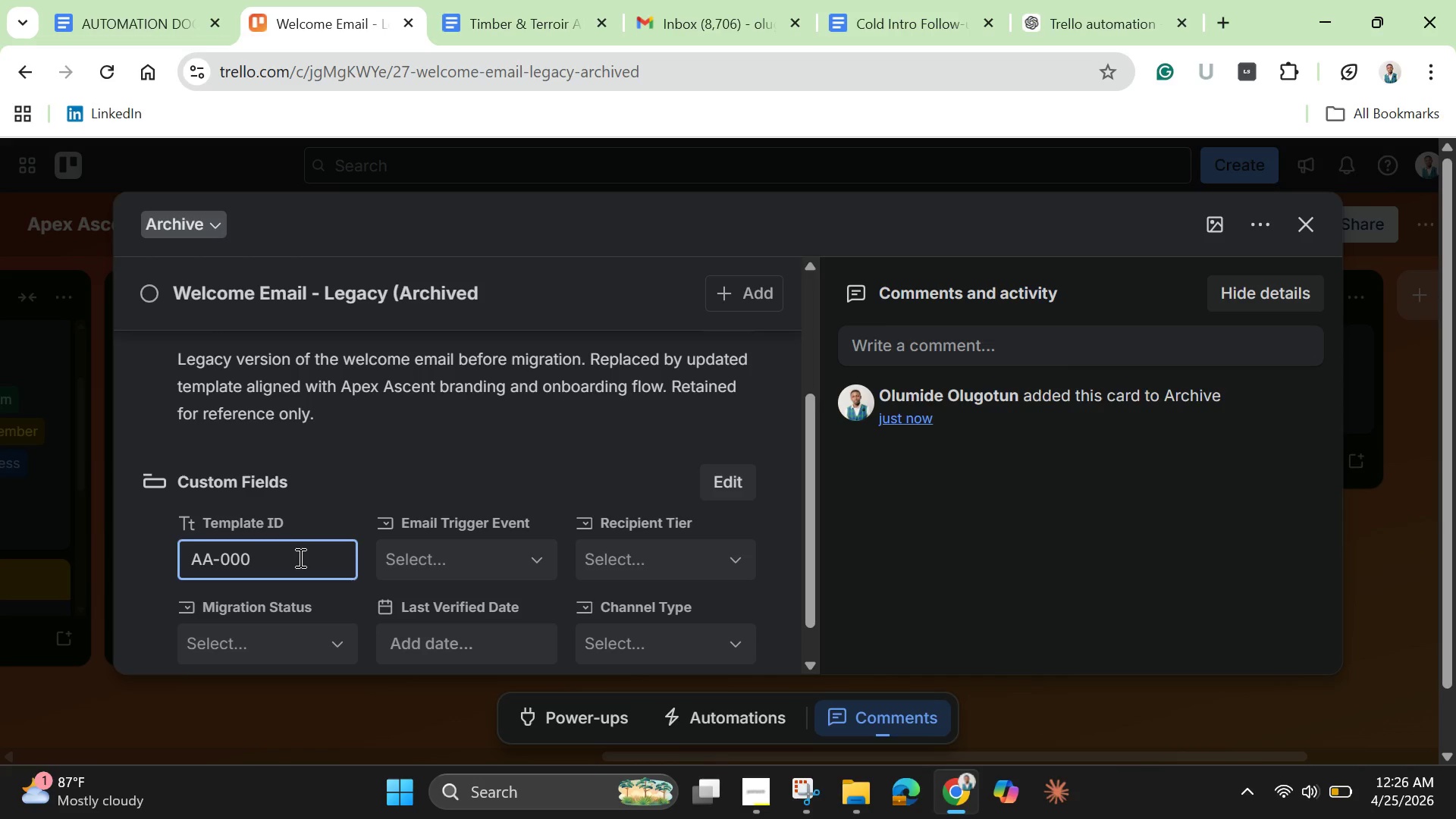 
left_click([447, 558])
 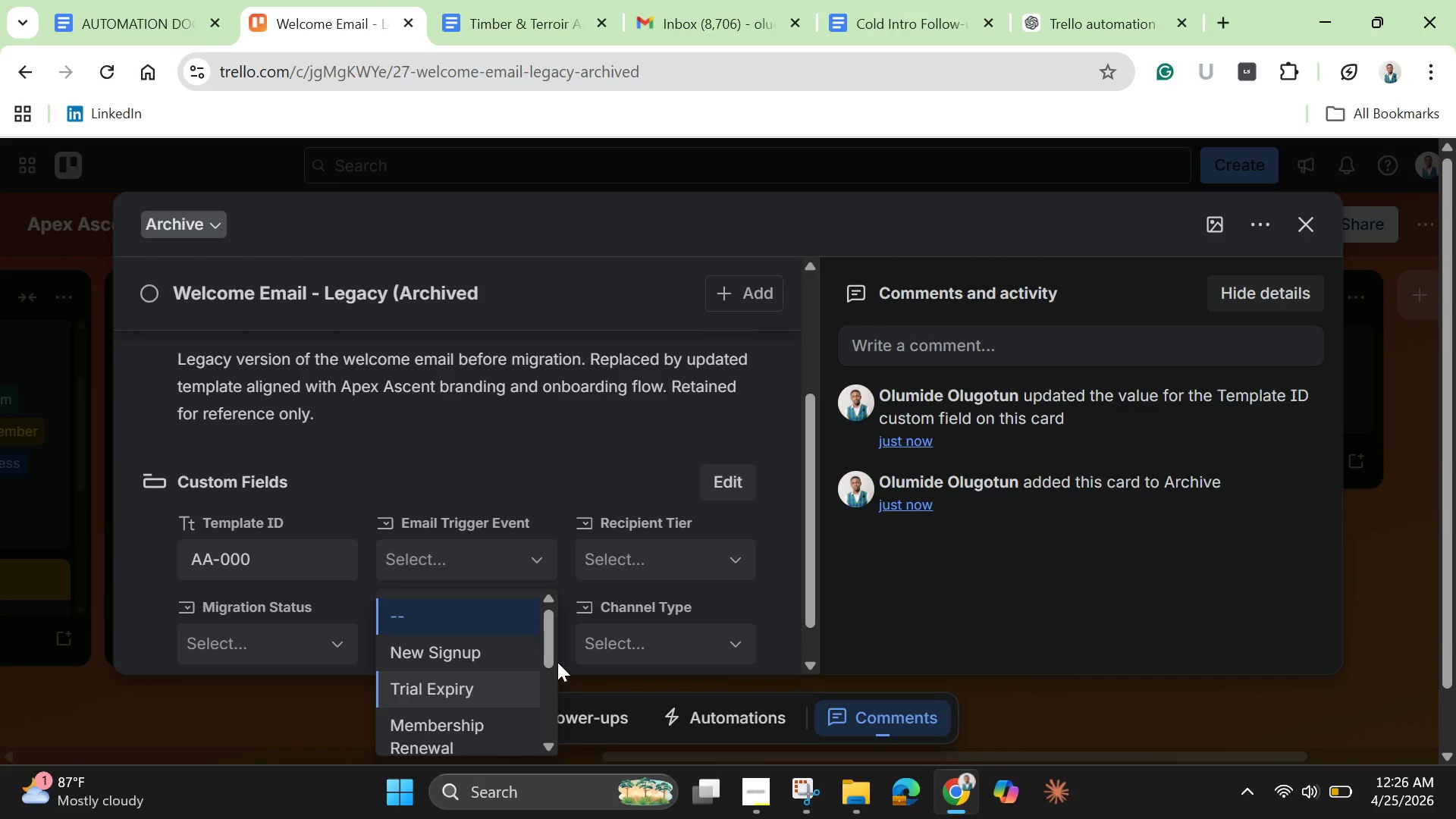 
left_click_drag(start_coordinate=[544, 649], to_coordinate=[552, 727])
 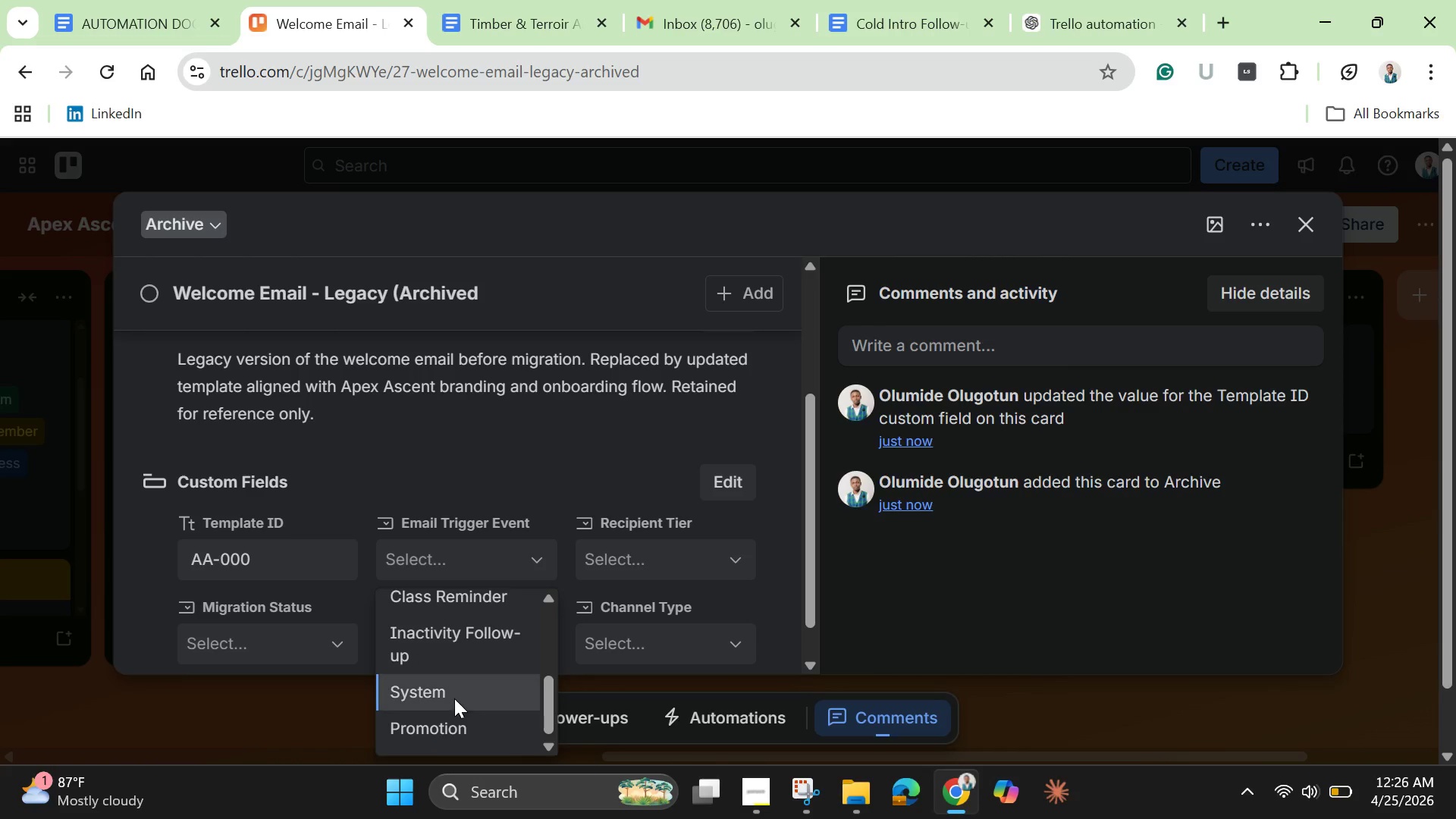 
left_click([454, 698])
 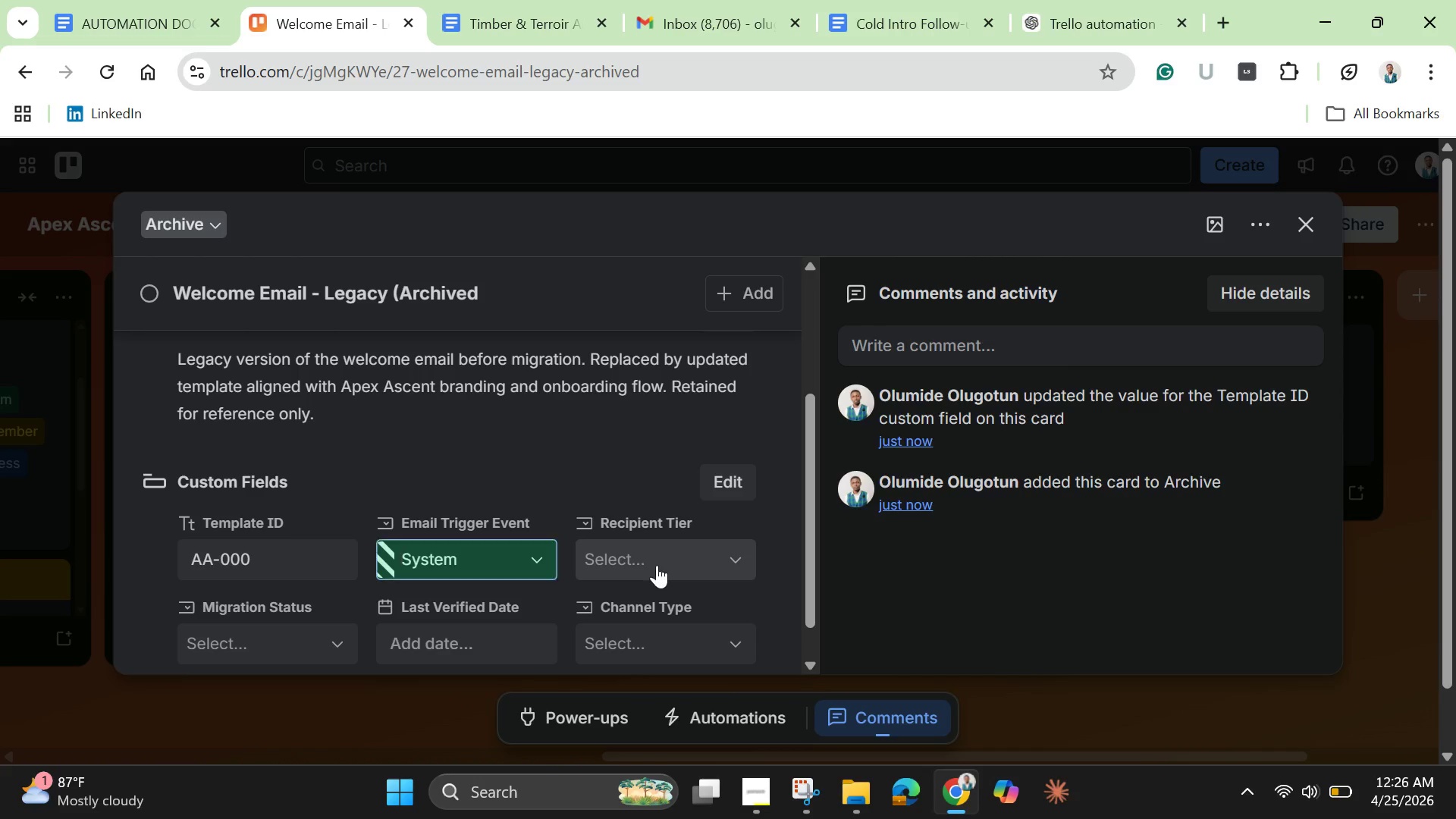 
left_click([657, 565])
 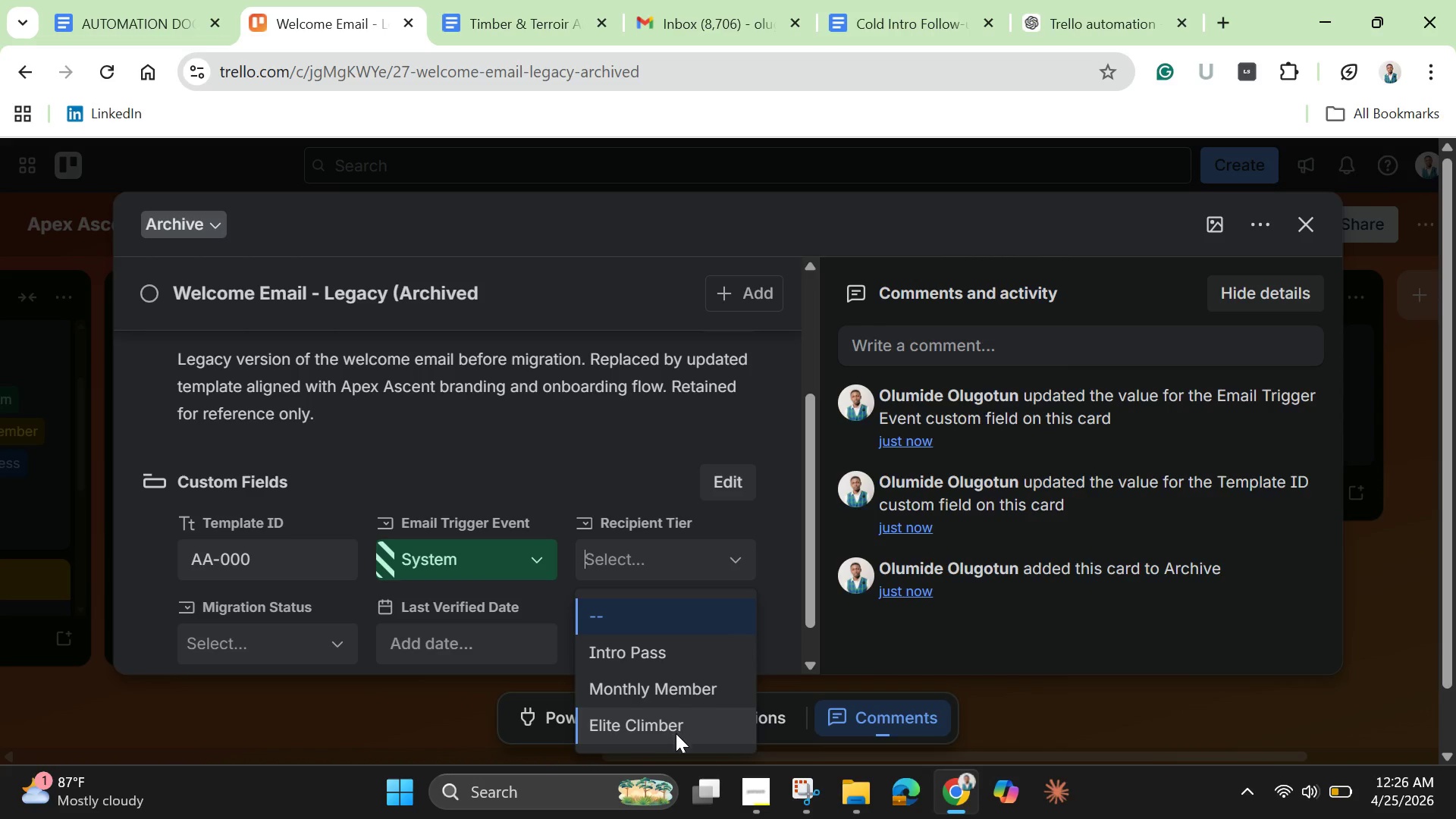 
left_click([684, 693])
 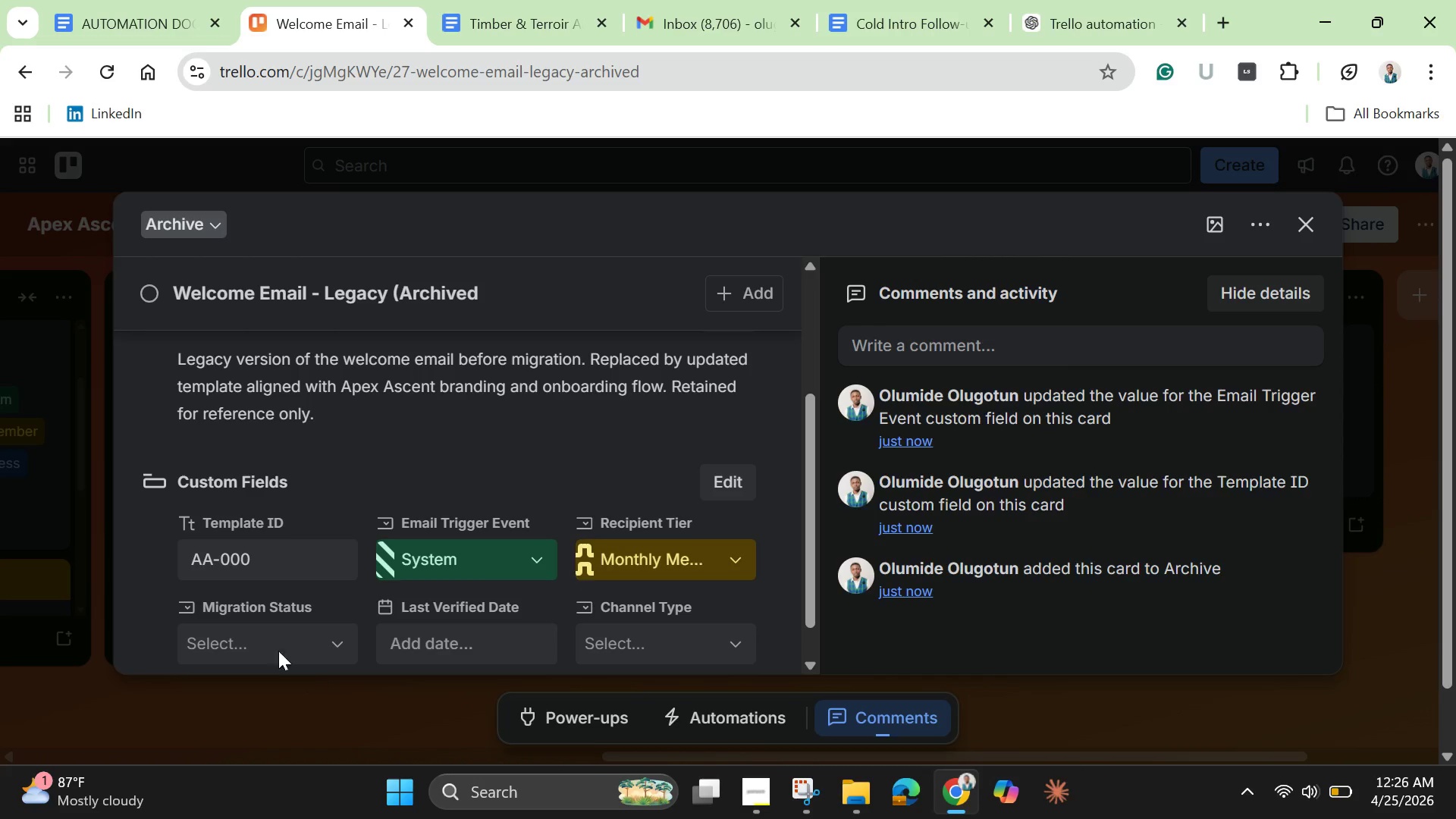 
left_click([267, 626])
 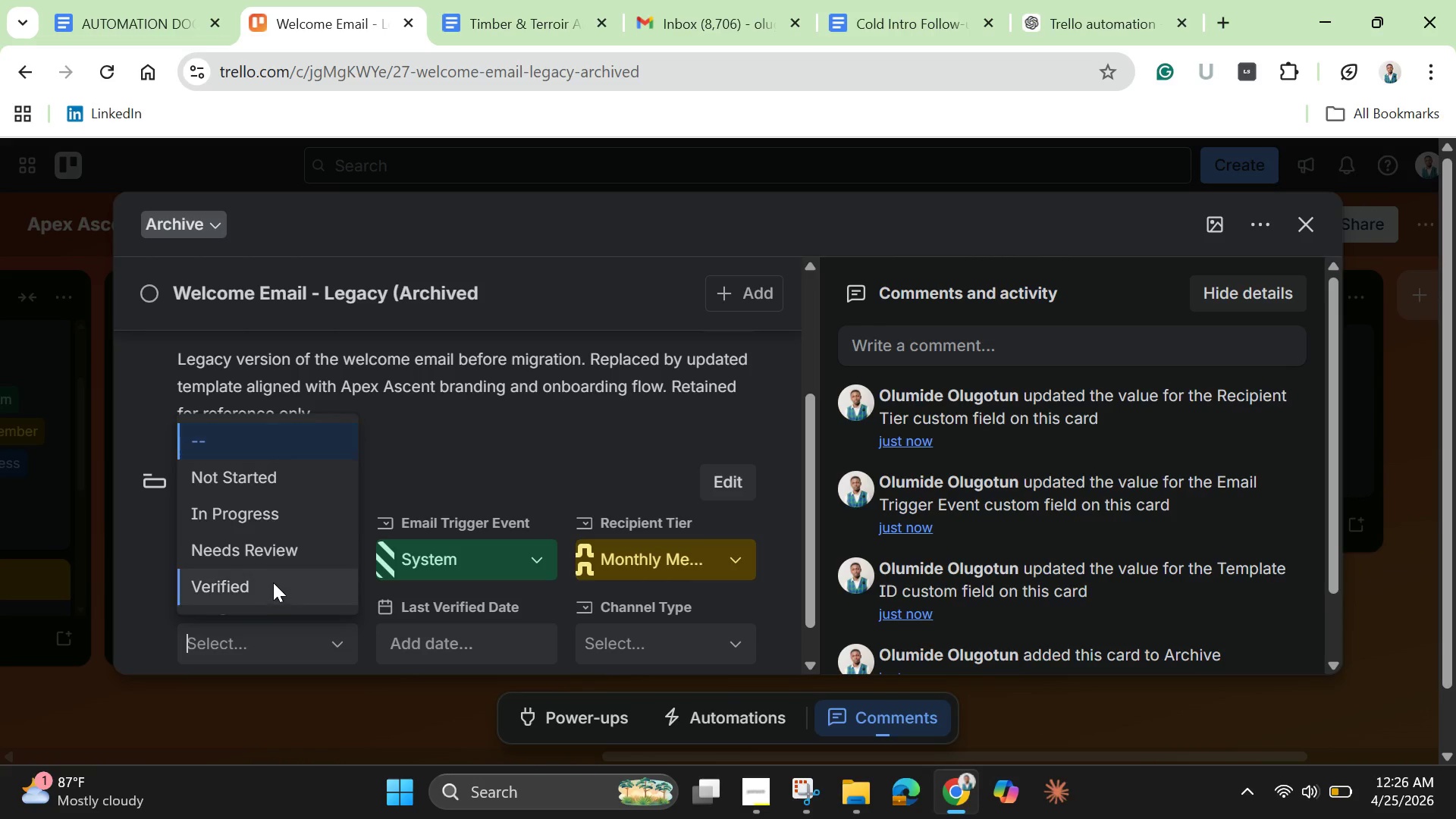 
scroll: coordinate [285, 573], scroll_direction: down, amount: 3.0
 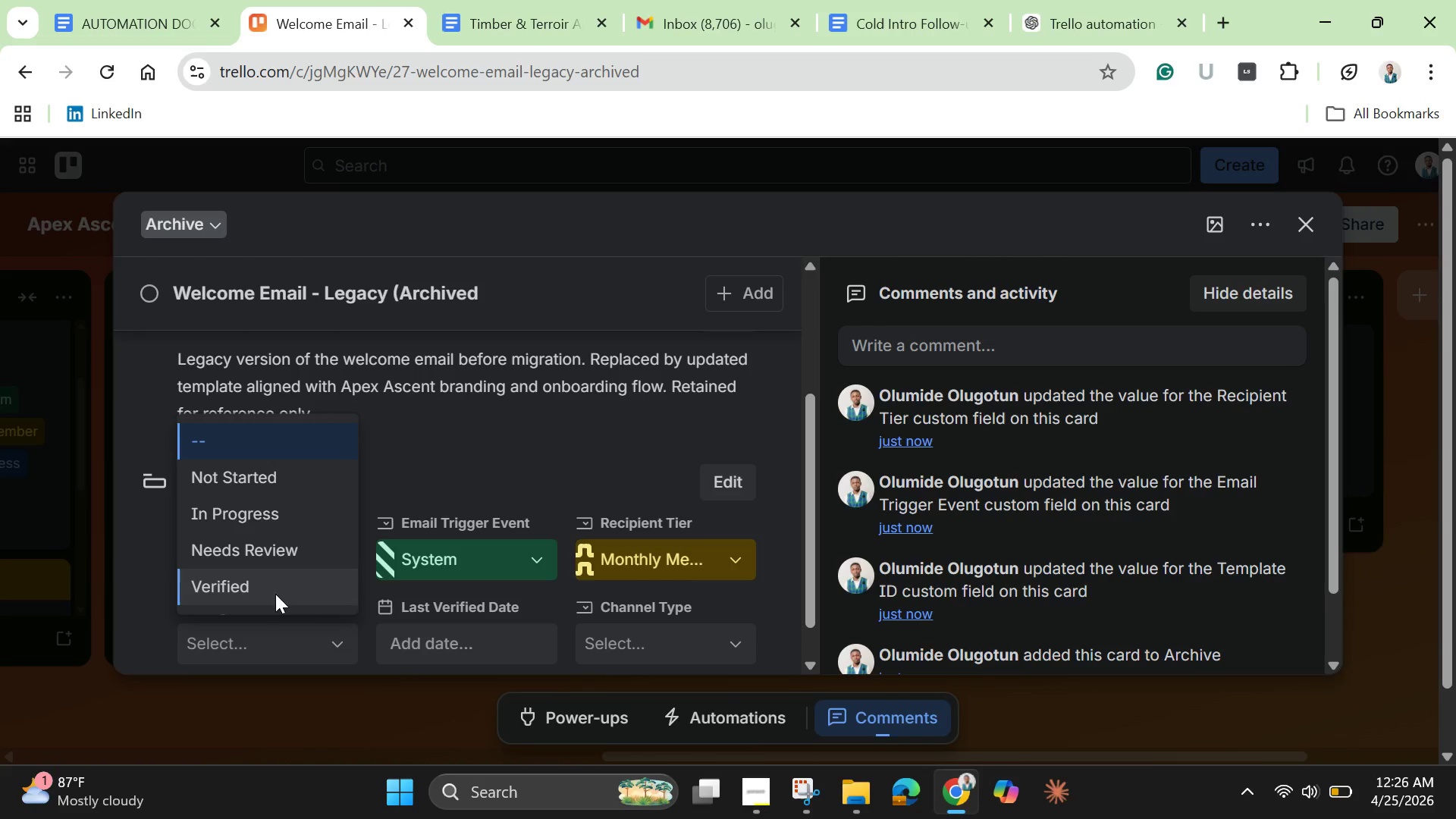 
left_click([275, 594])
 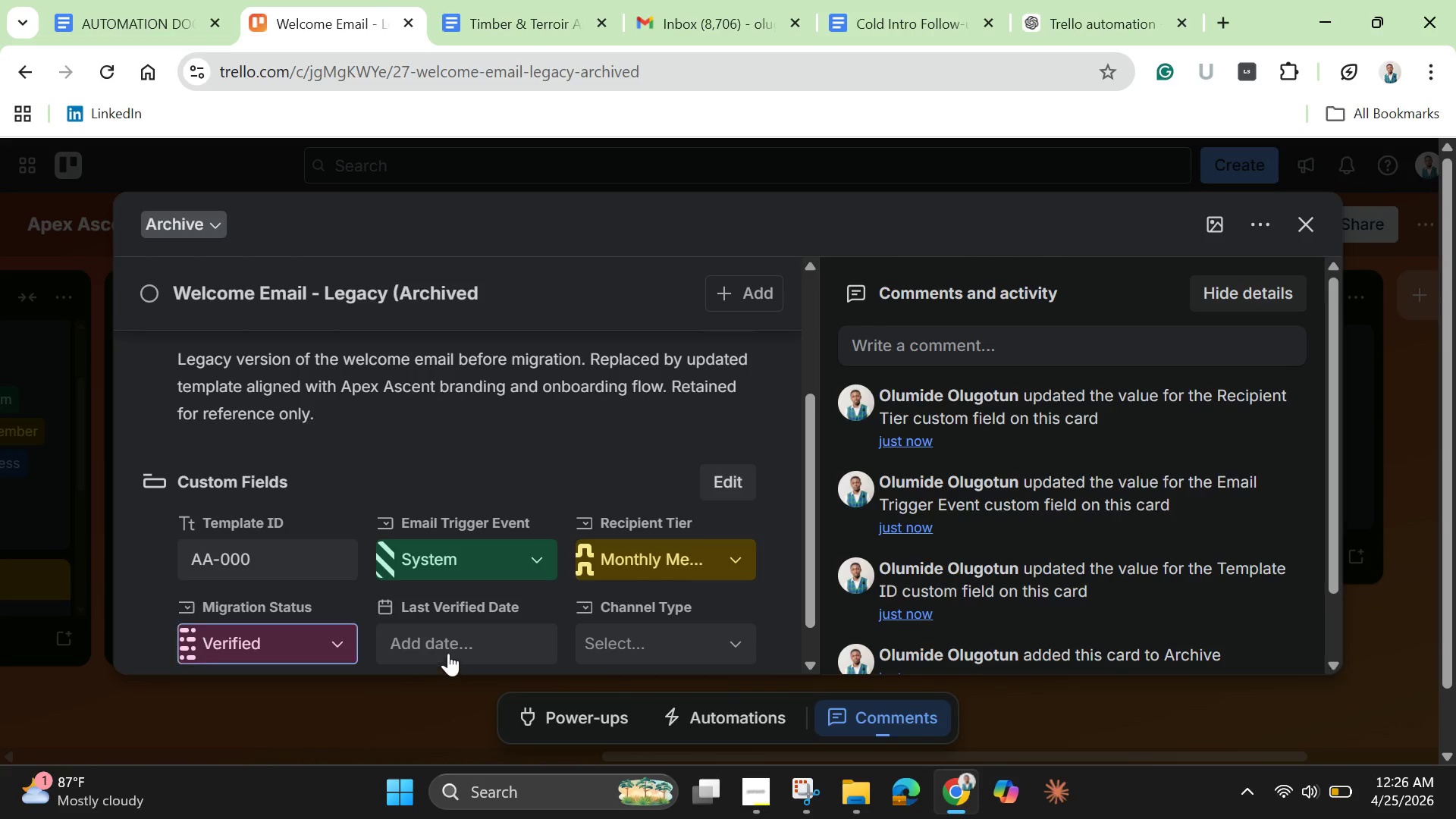 
left_click([451, 651])
 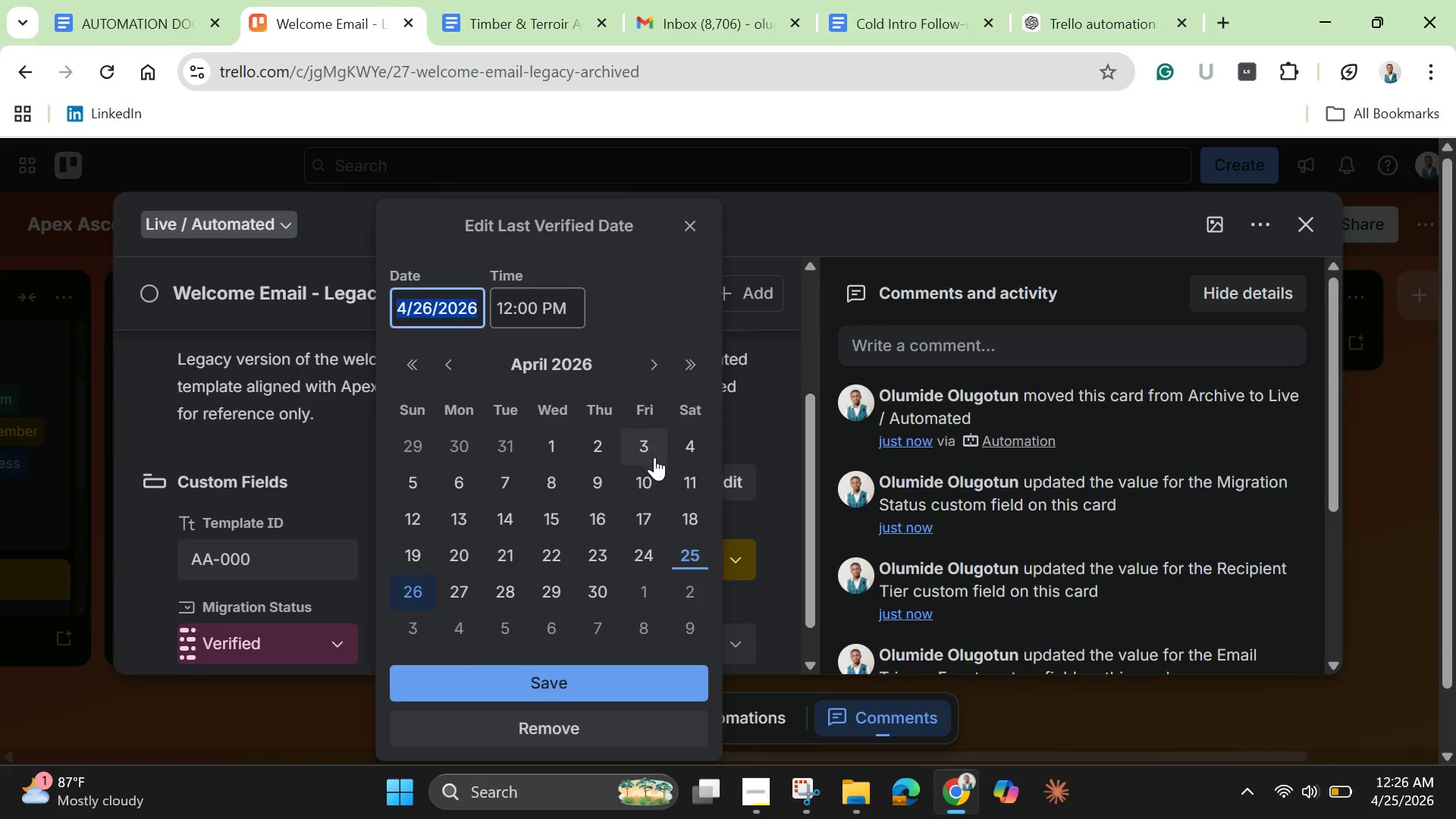 
wait(5.31)
 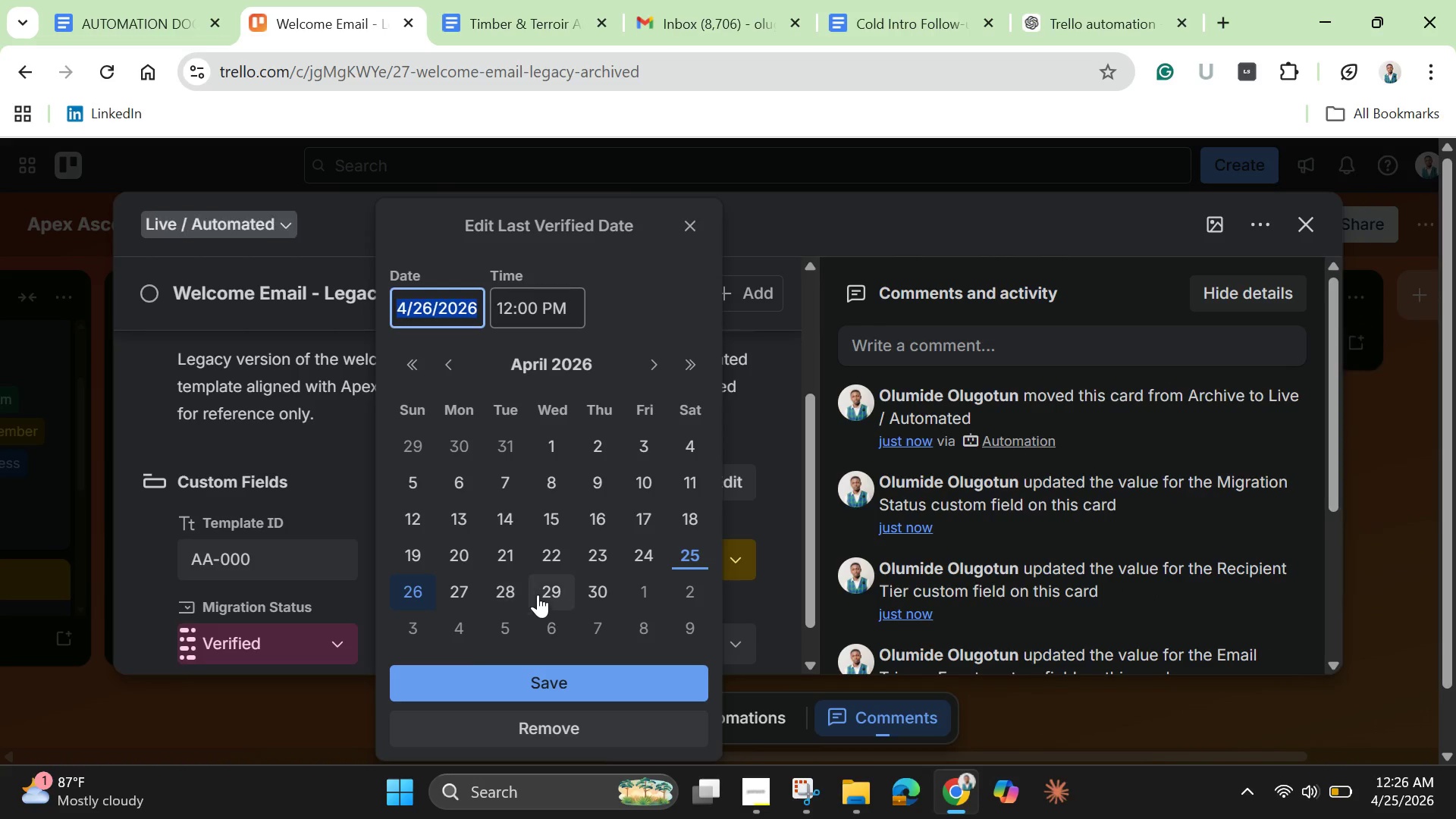 
left_click([657, 360])
 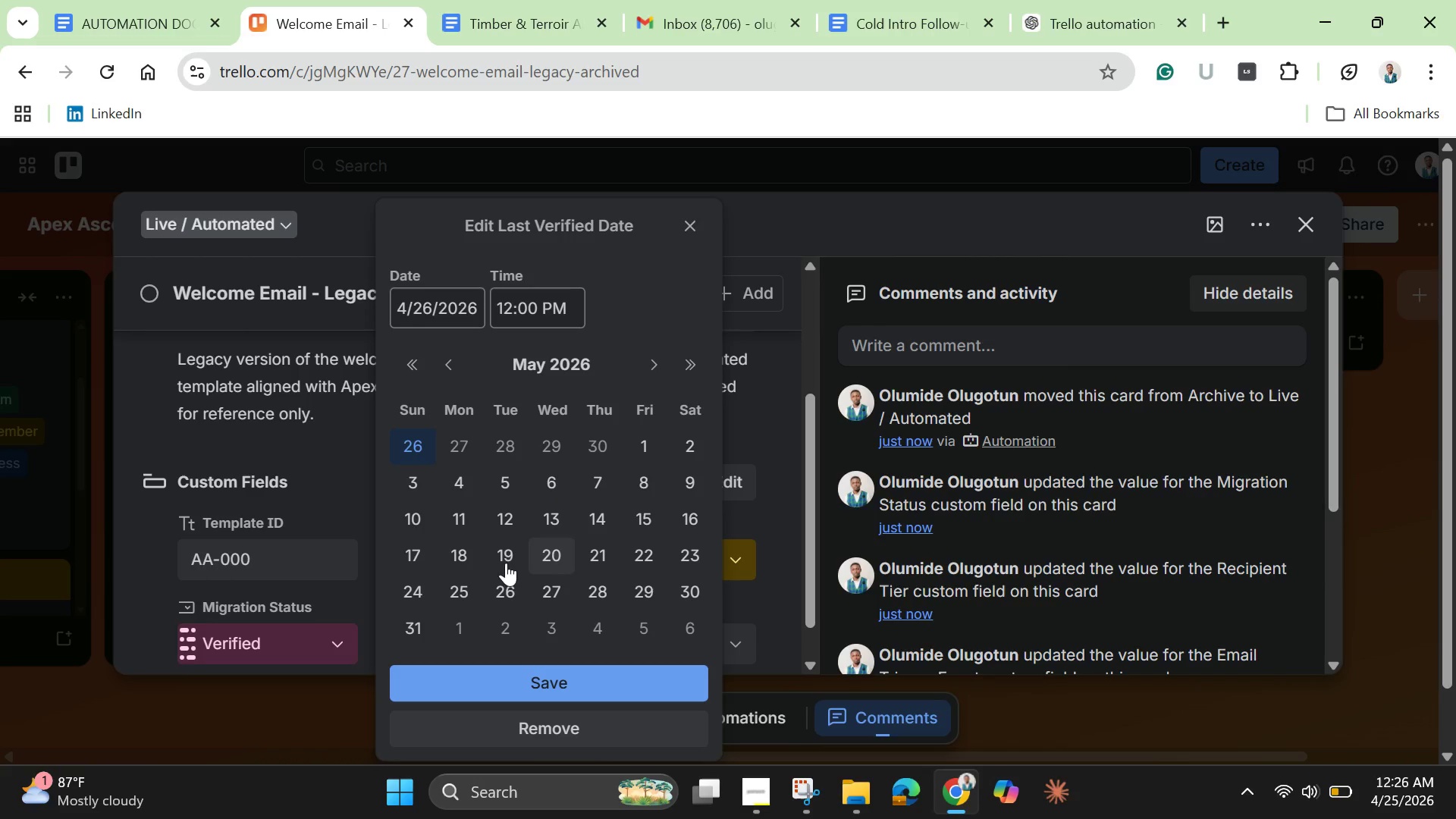 
left_click([408, 521])
 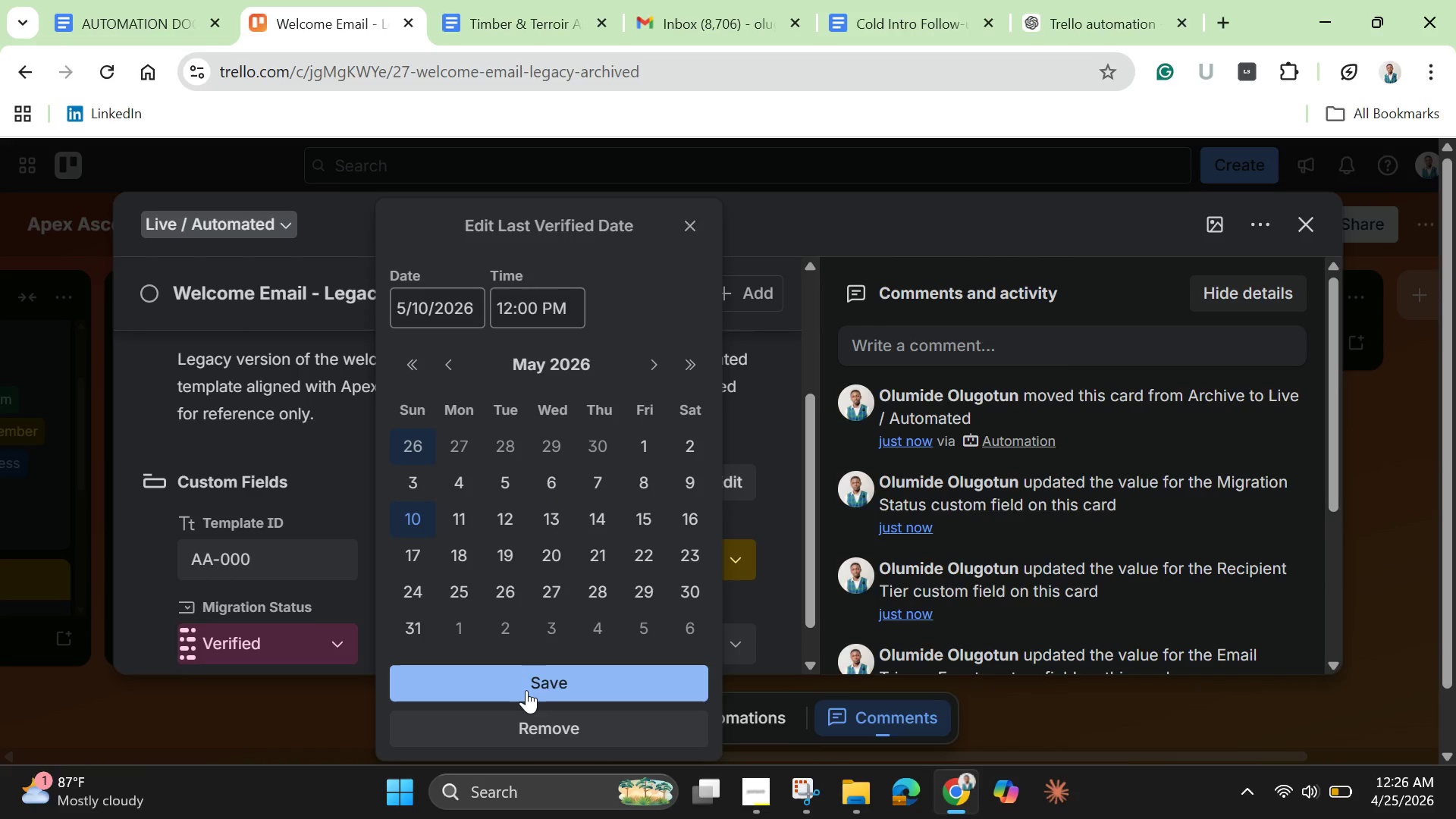 
left_click([526, 690])
 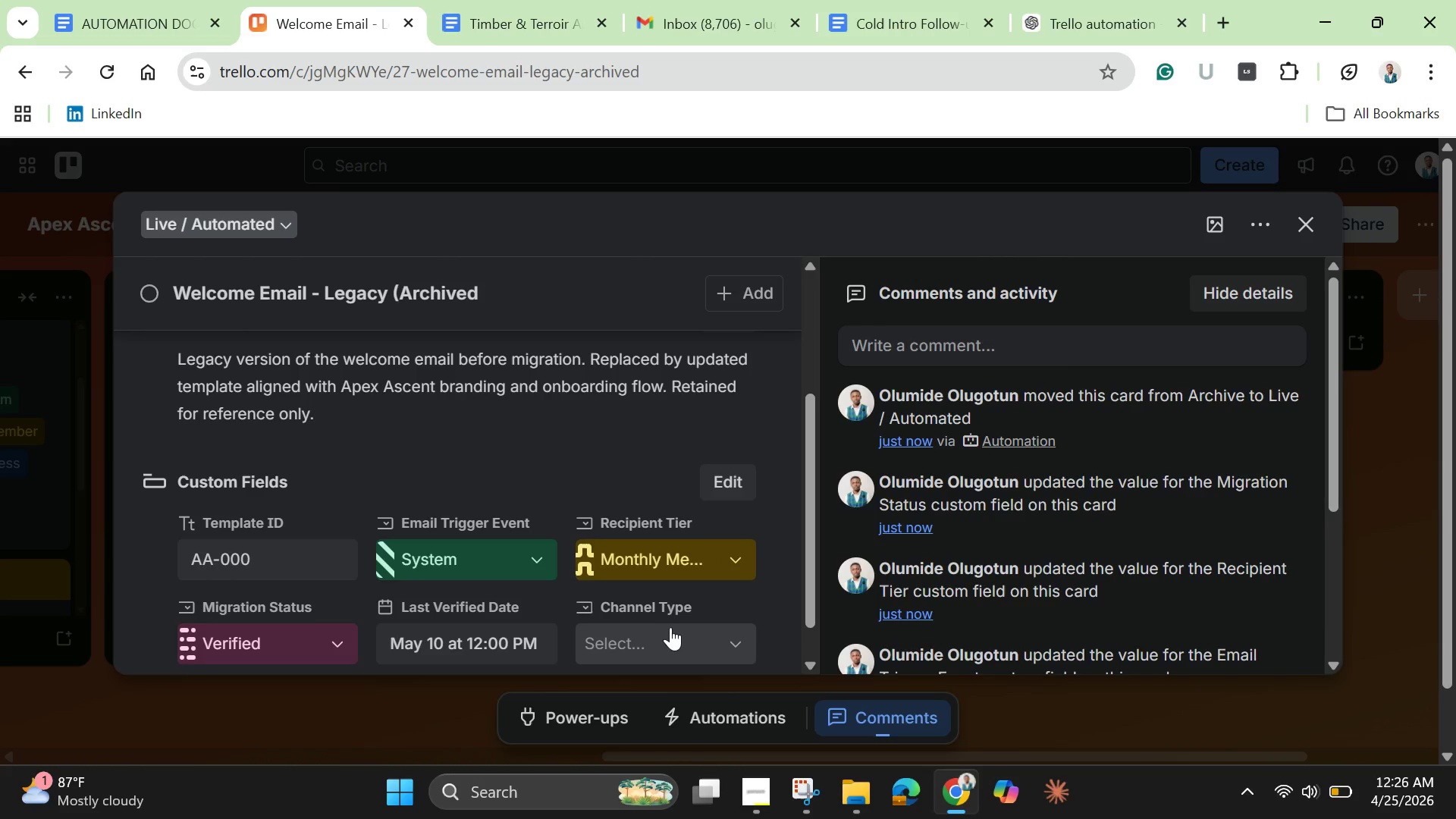 
left_click([666, 633])
 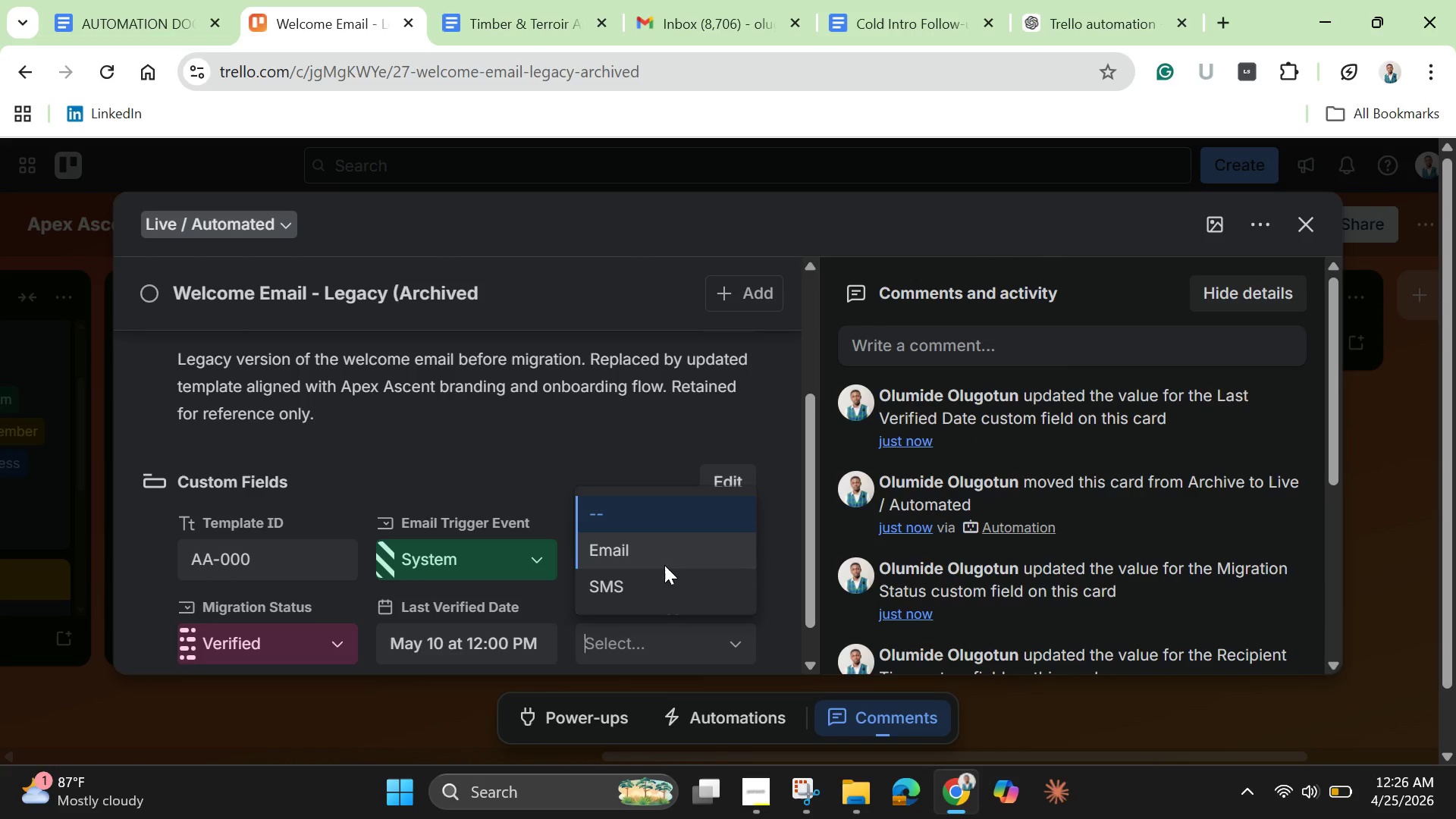 
left_click([664, 560])
 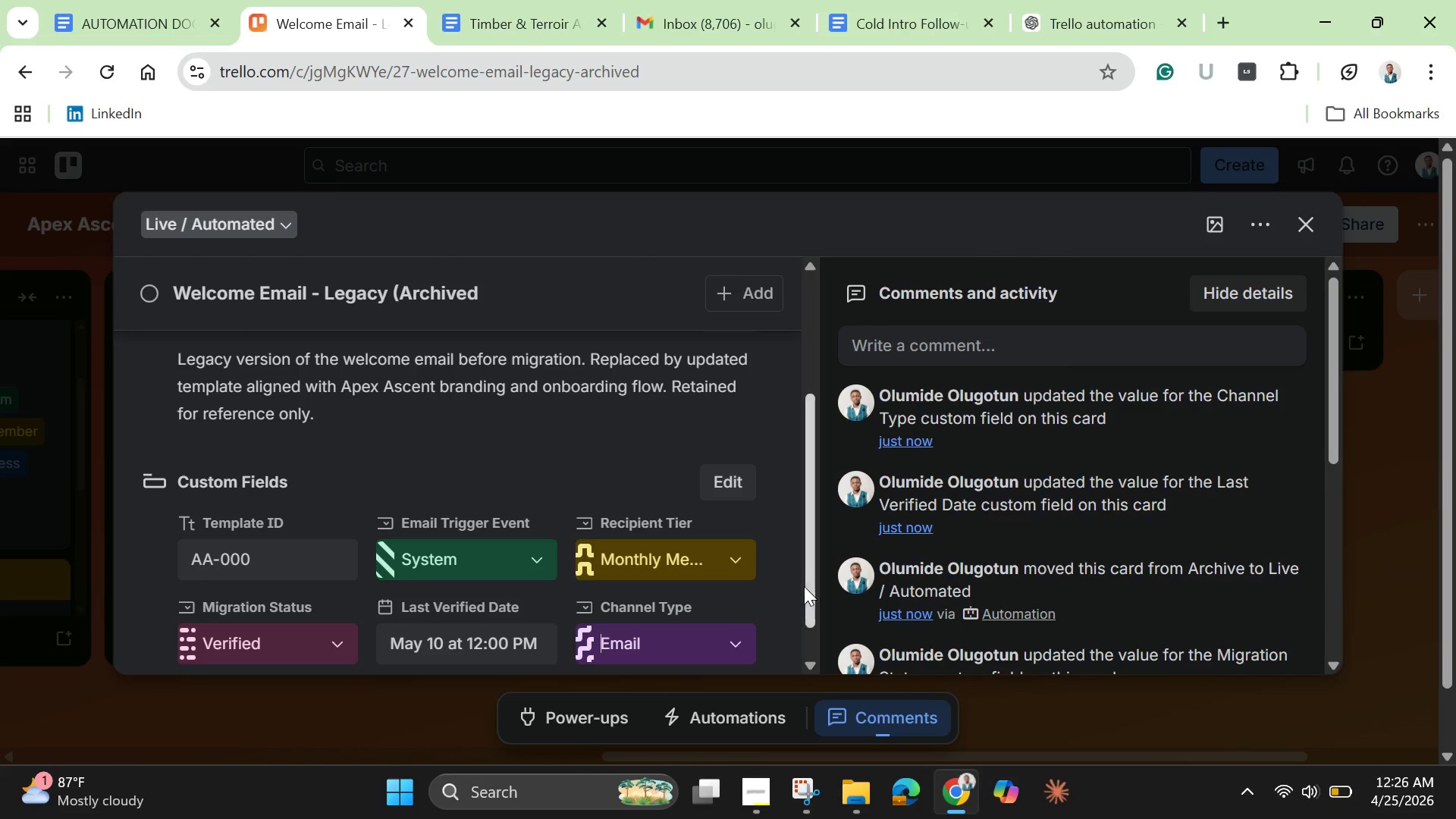 
left_click_drag(start_coordinate=[807, 590], to_coordinate=[799, 412])
 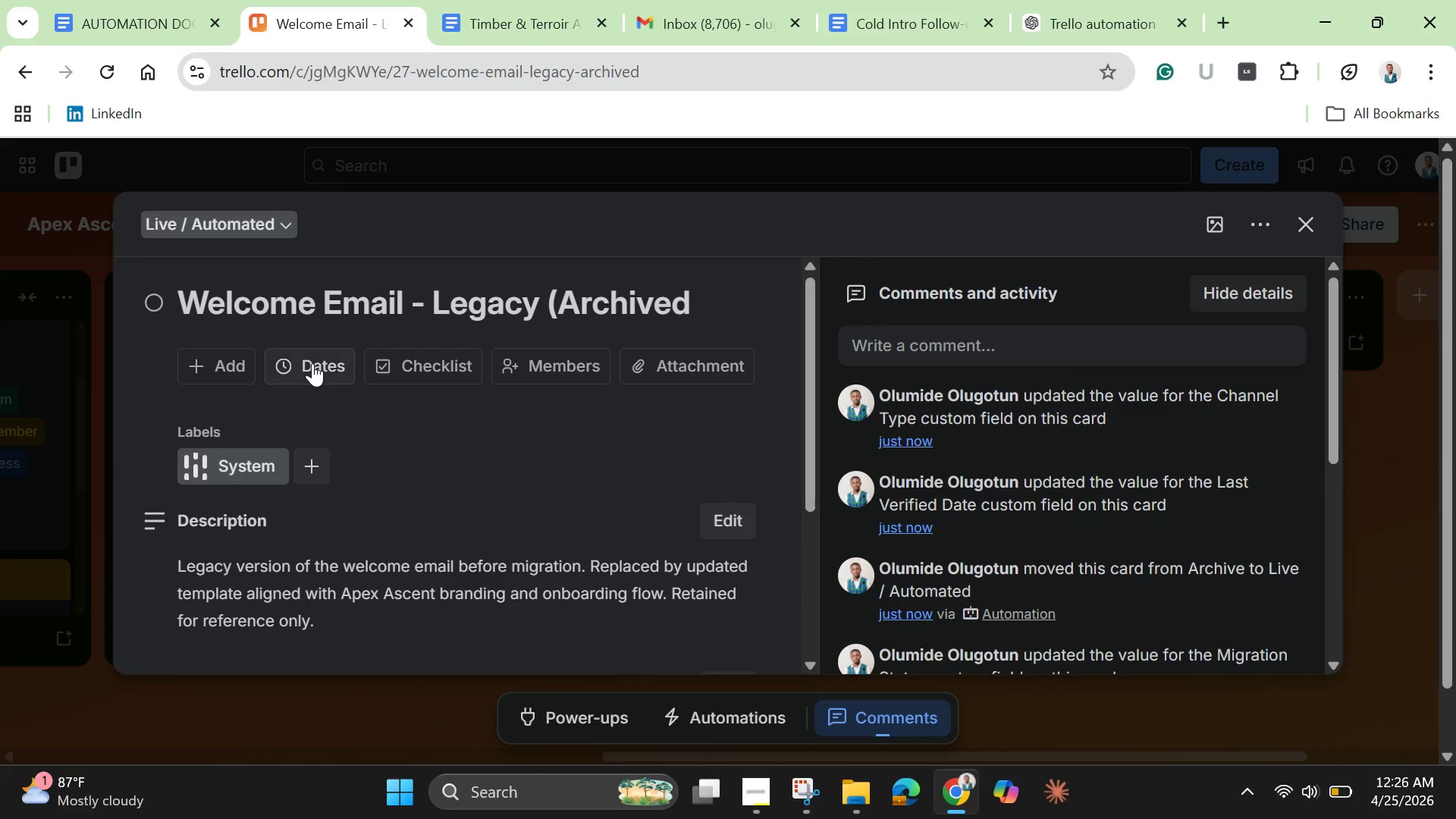 
left_click([312, 363])
 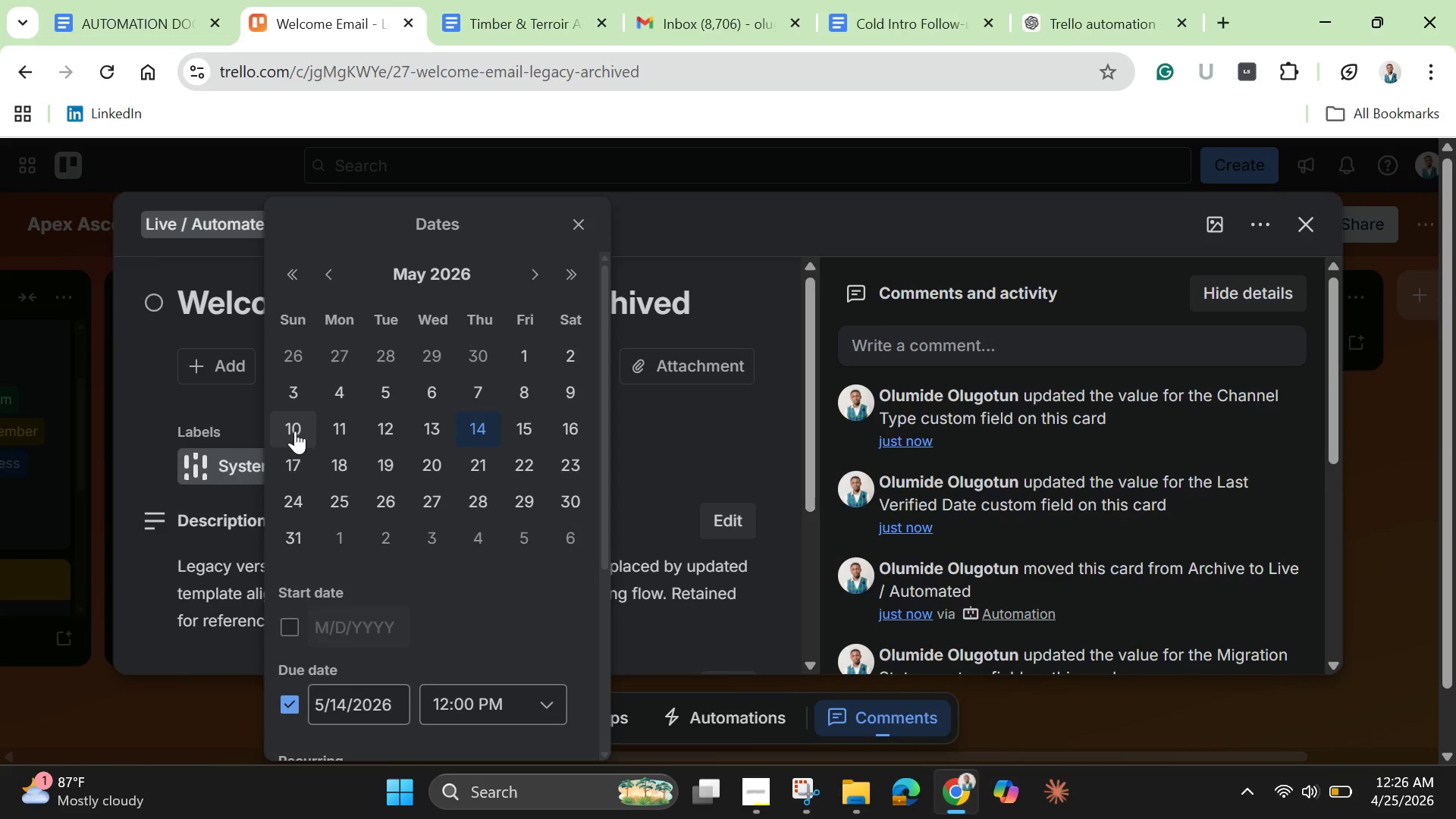 
left_click([293, 429])
 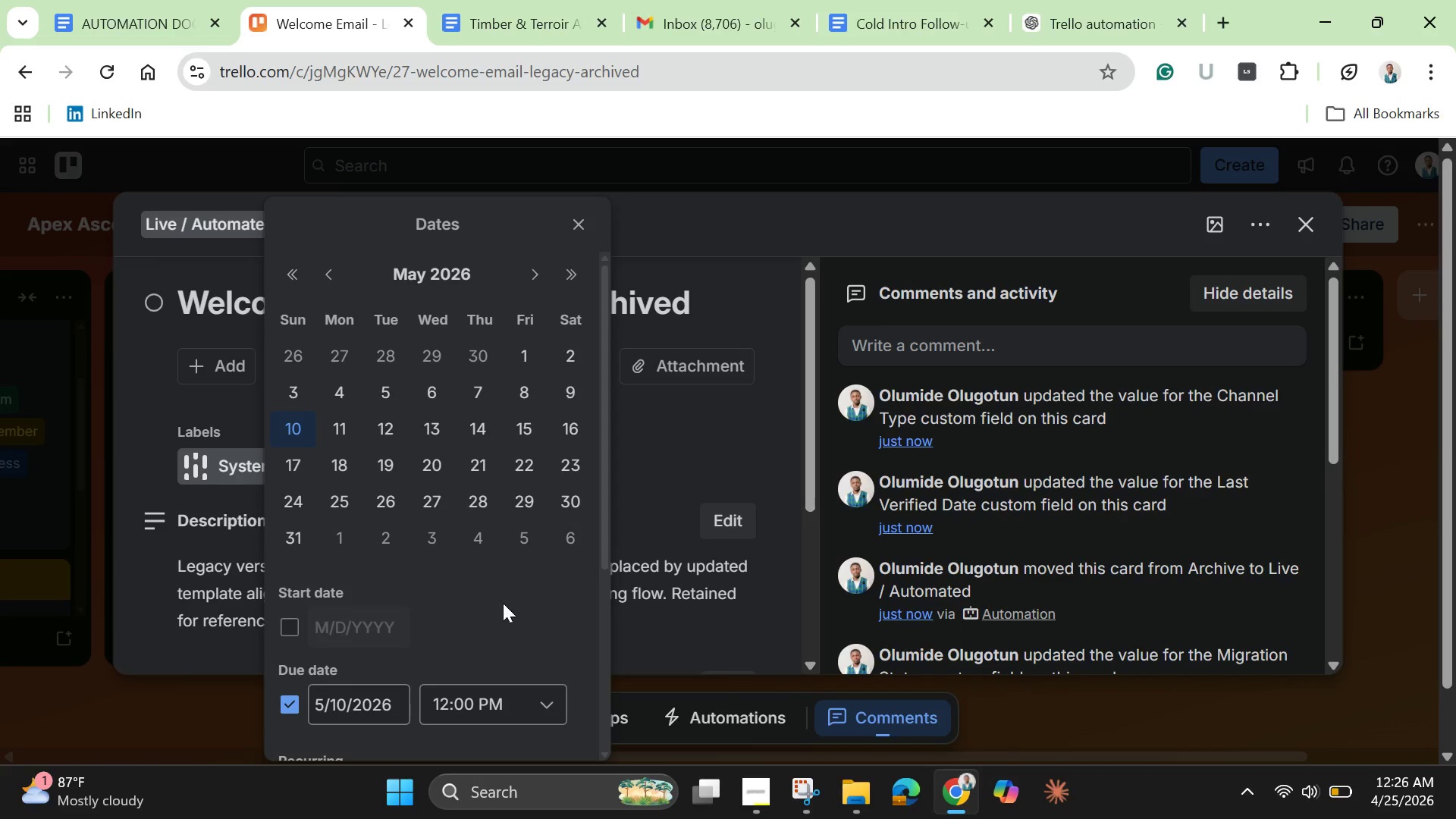 
scroll: coordinate [514, 632], scroll_direction: down, amount: 4.0
 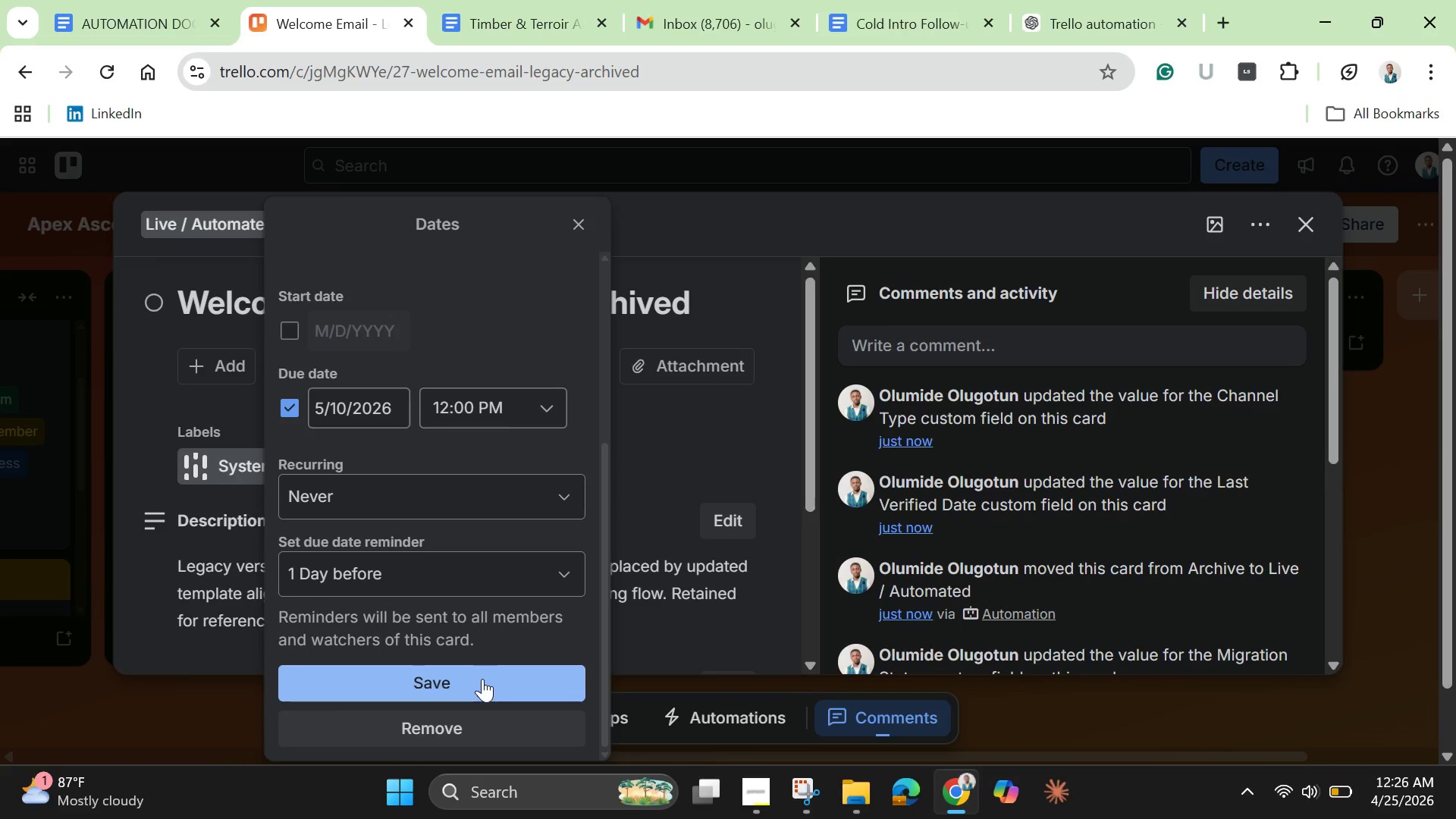 
left_click([482, 679])
 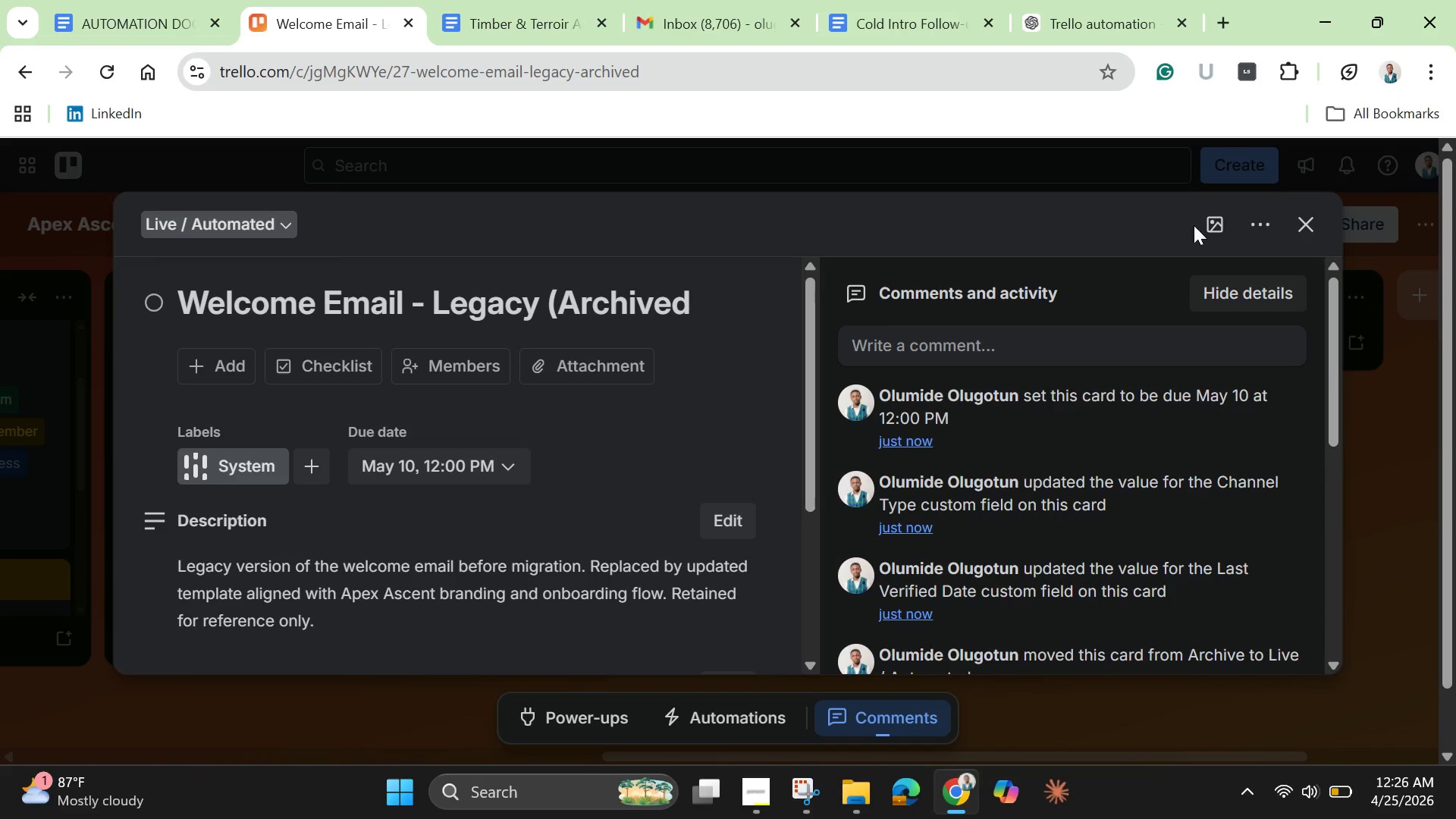 
left_click([1206, 213])
 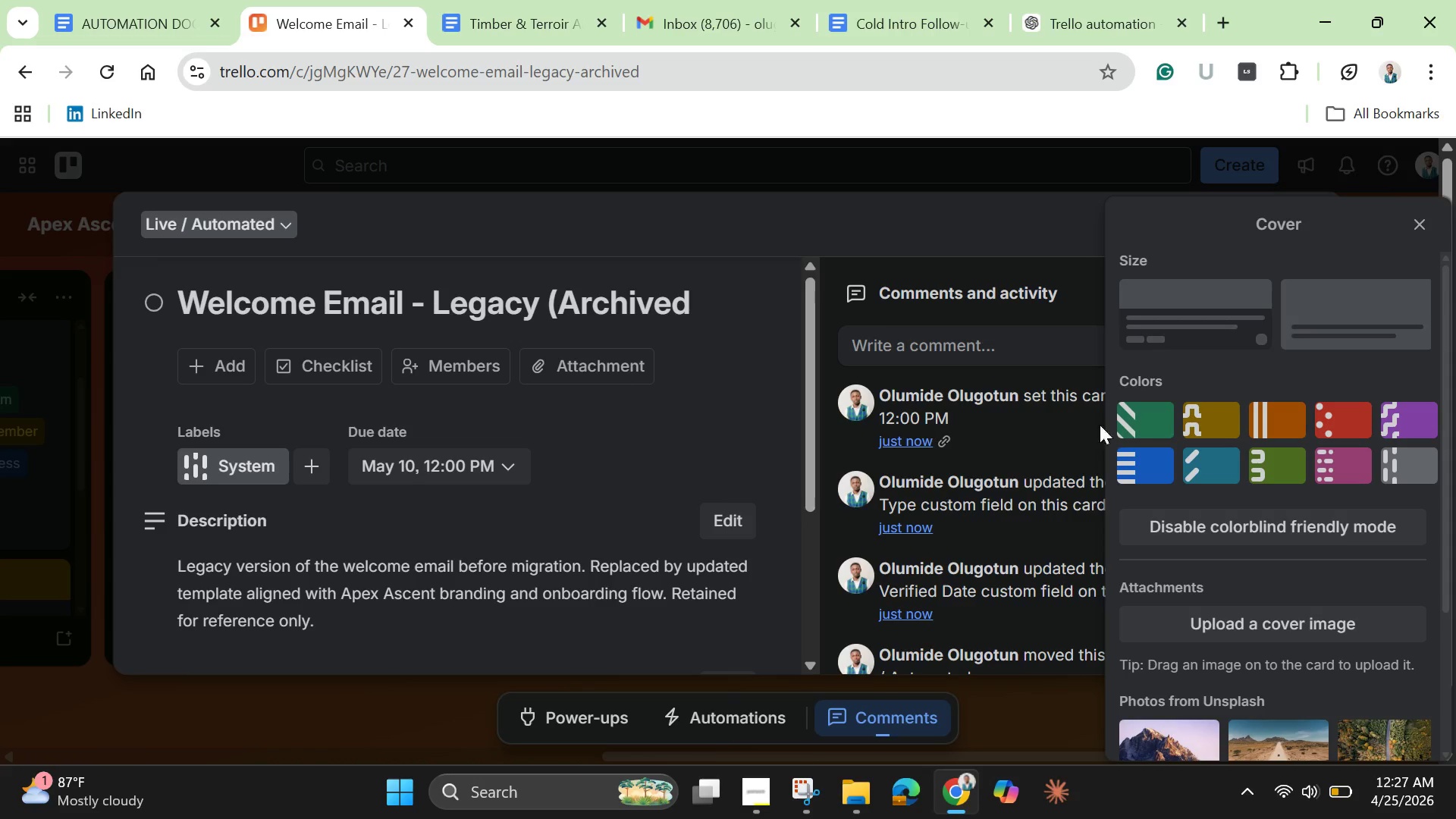 
wait(7.01)
 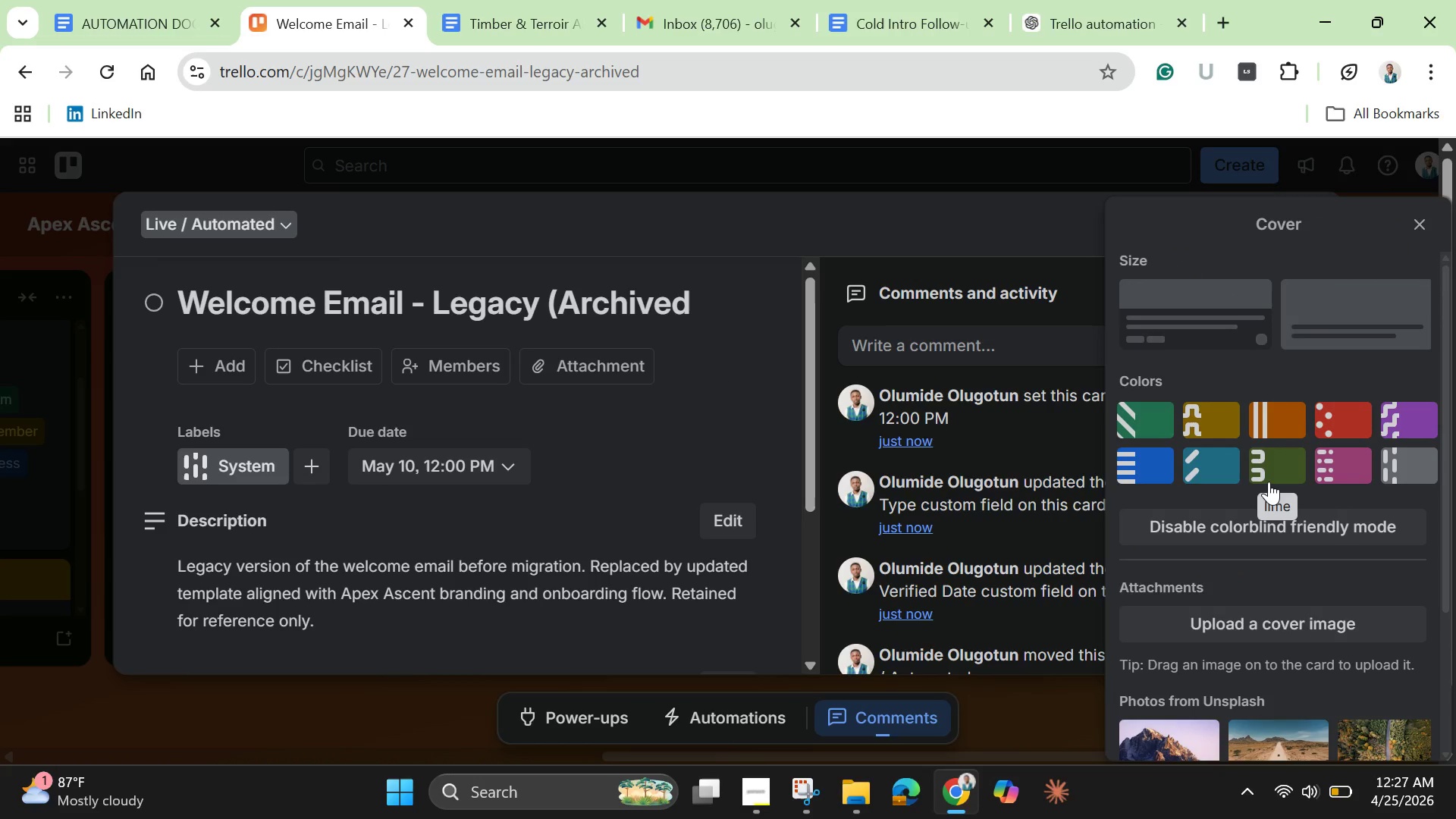 
left_click([1395, 428])
 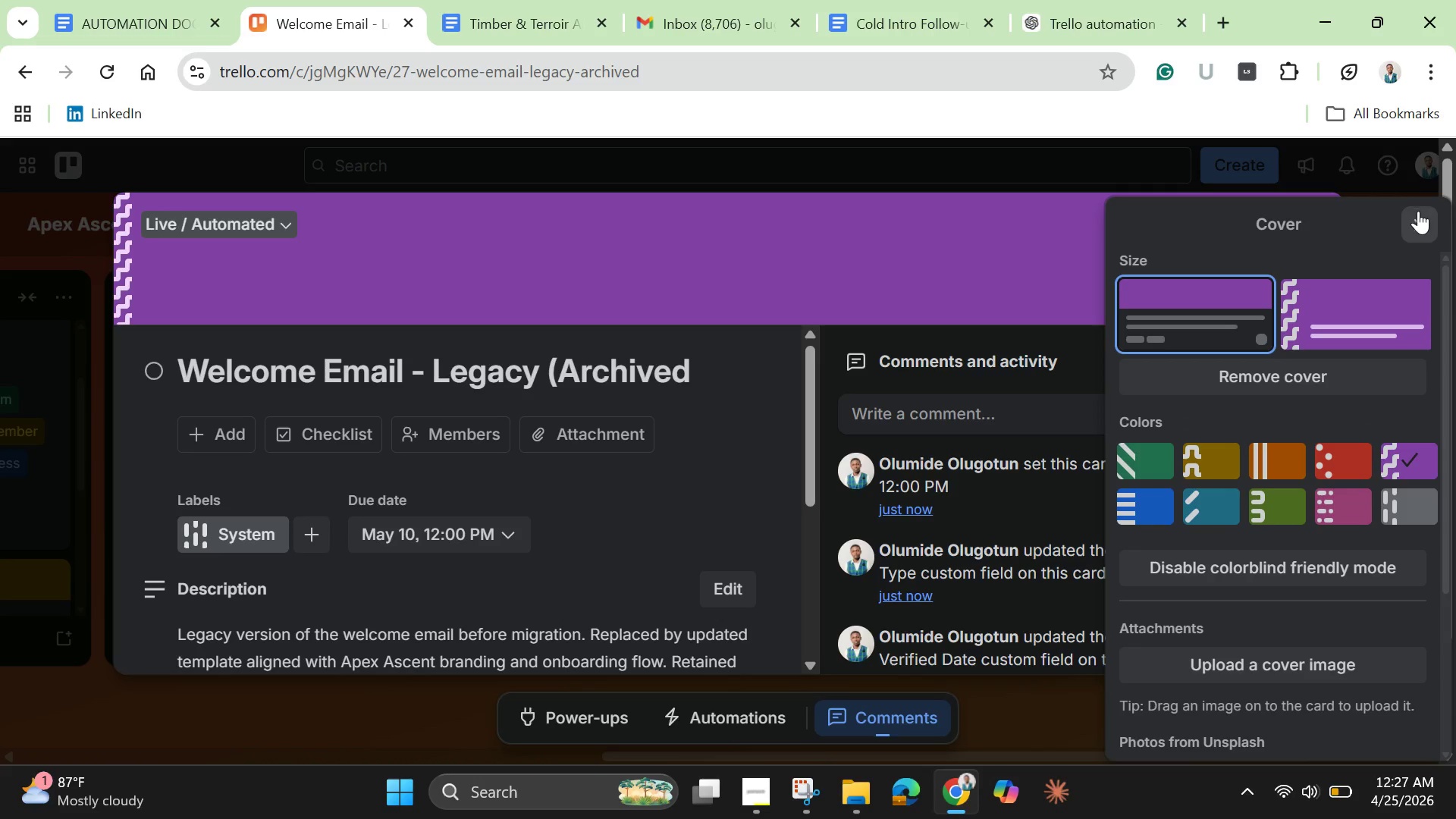 
left_click([1418, 225])
 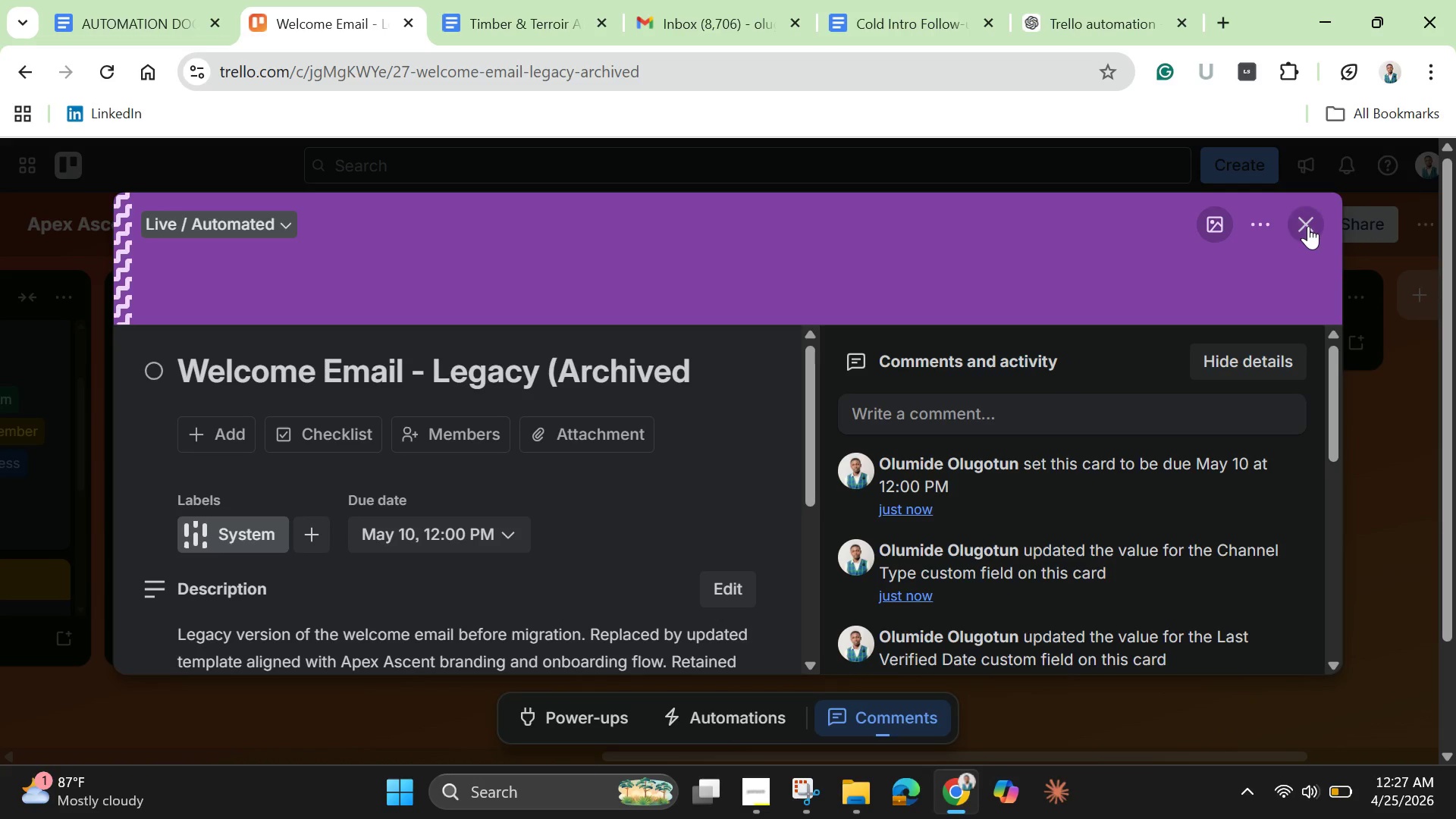 
left_click([1307, 226])
 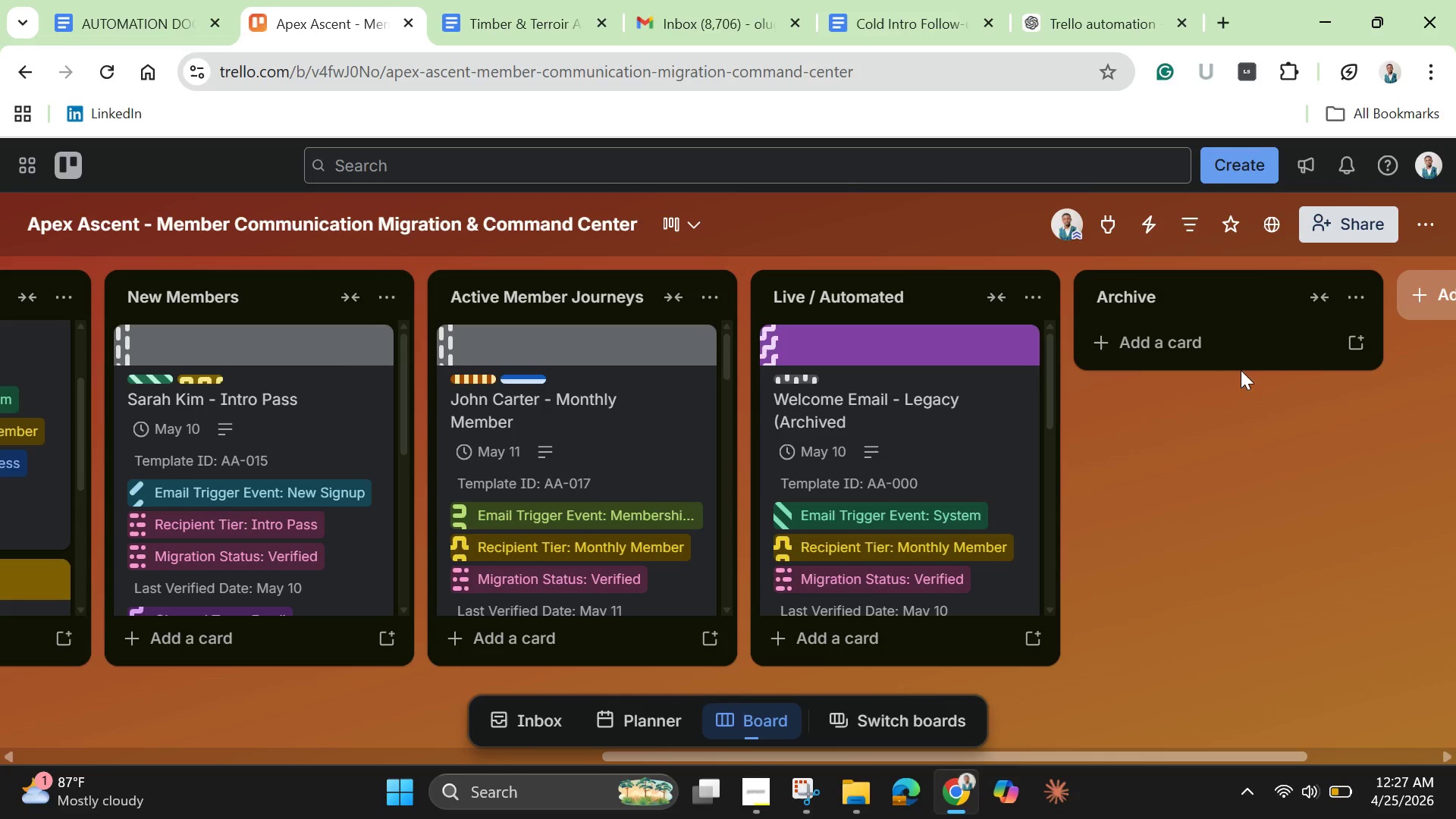 
scroll: coordinate [952, 494], scroll_direction: down, amount: 3.0
 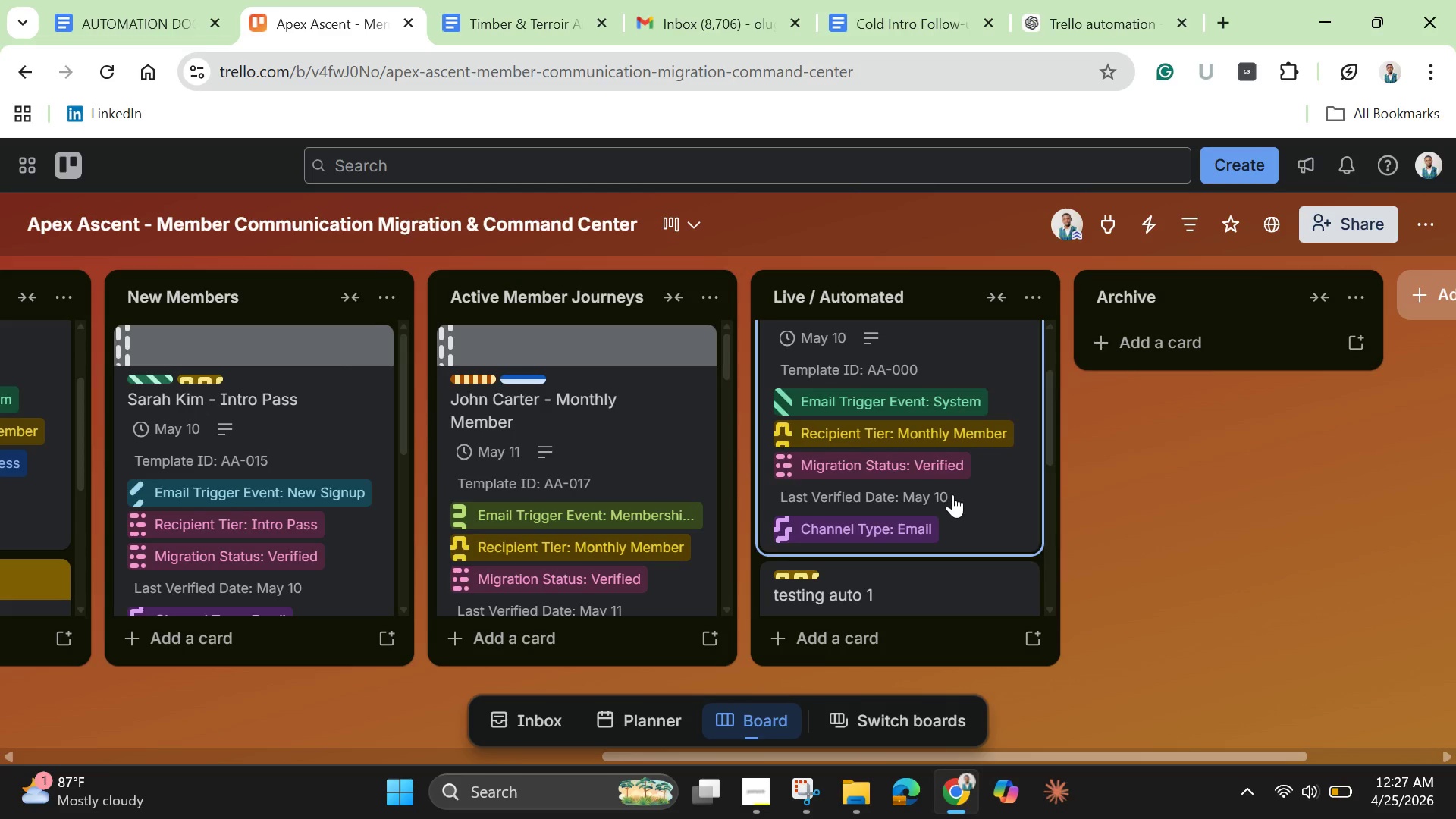 
scroll: coordinate [952, 494], scroll_direction: up, amount: 2.0
 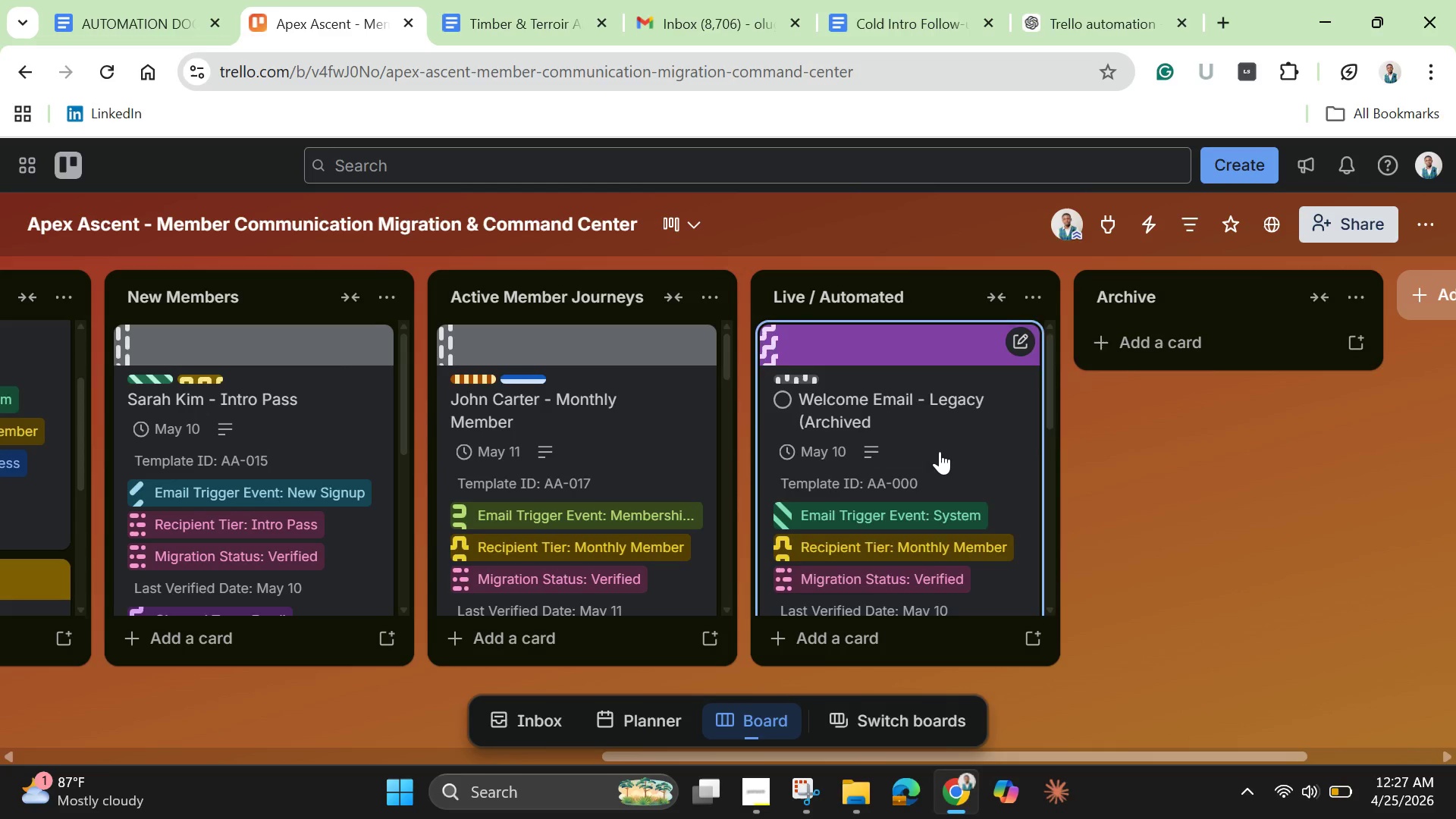 
scroll: coordinate [940, 451], scroll_direction: down, amount: 5.0
 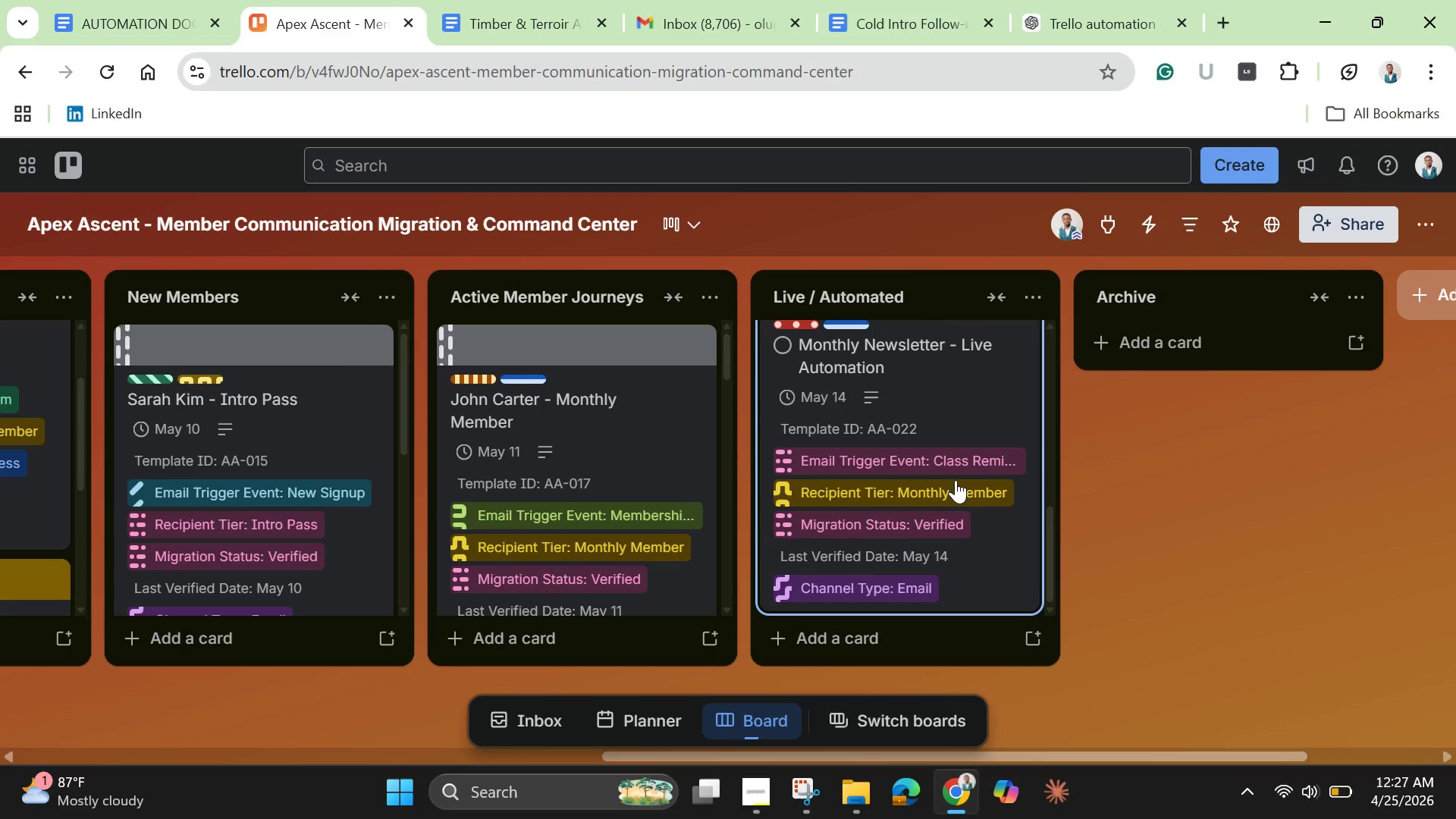 
scroll: coordinate [957, 484], scroll_direction: none, amount: 0.0
 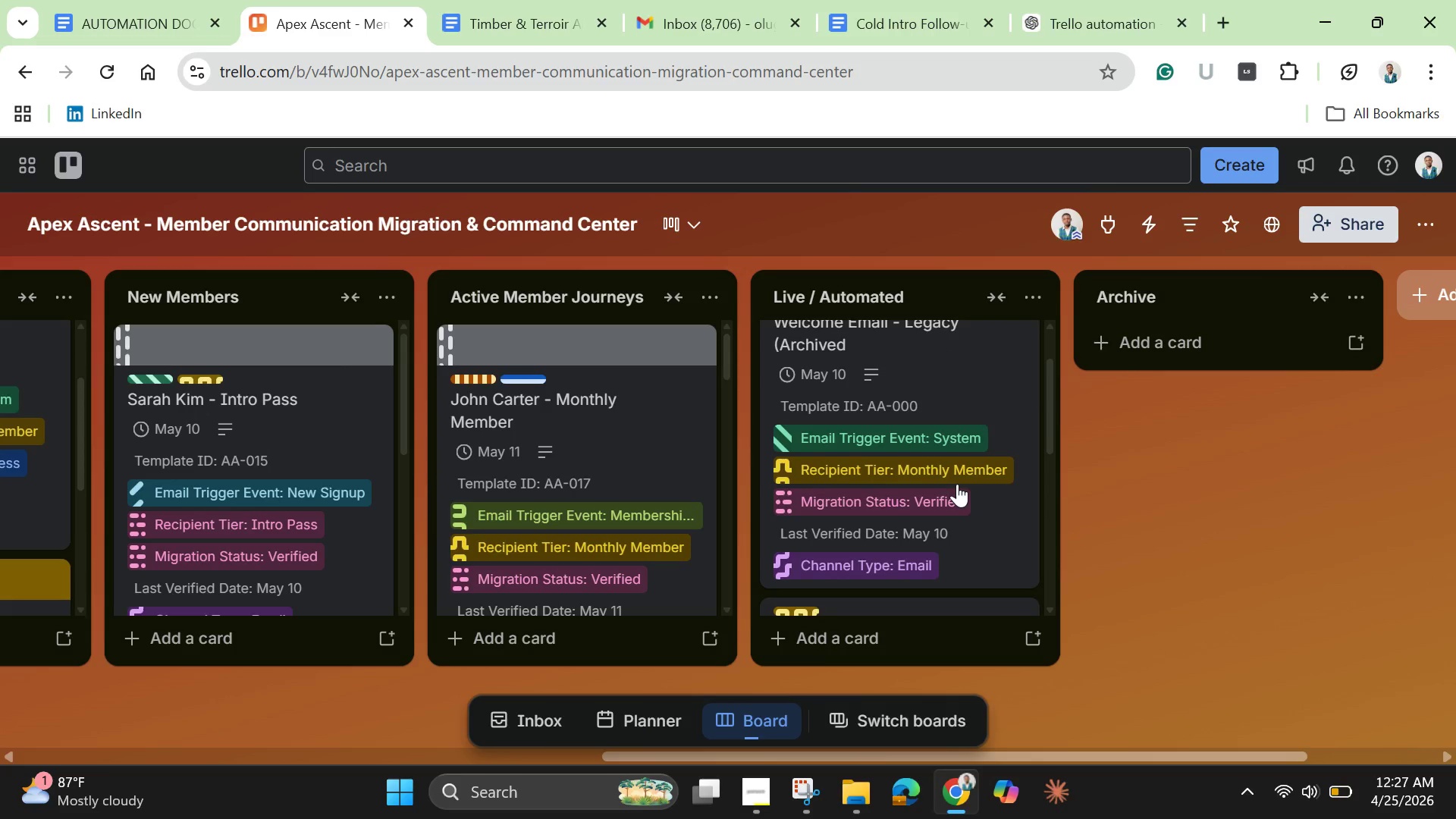 
scroll: coordinate [957, 484], scroll_direction: down, amount: 2.0
 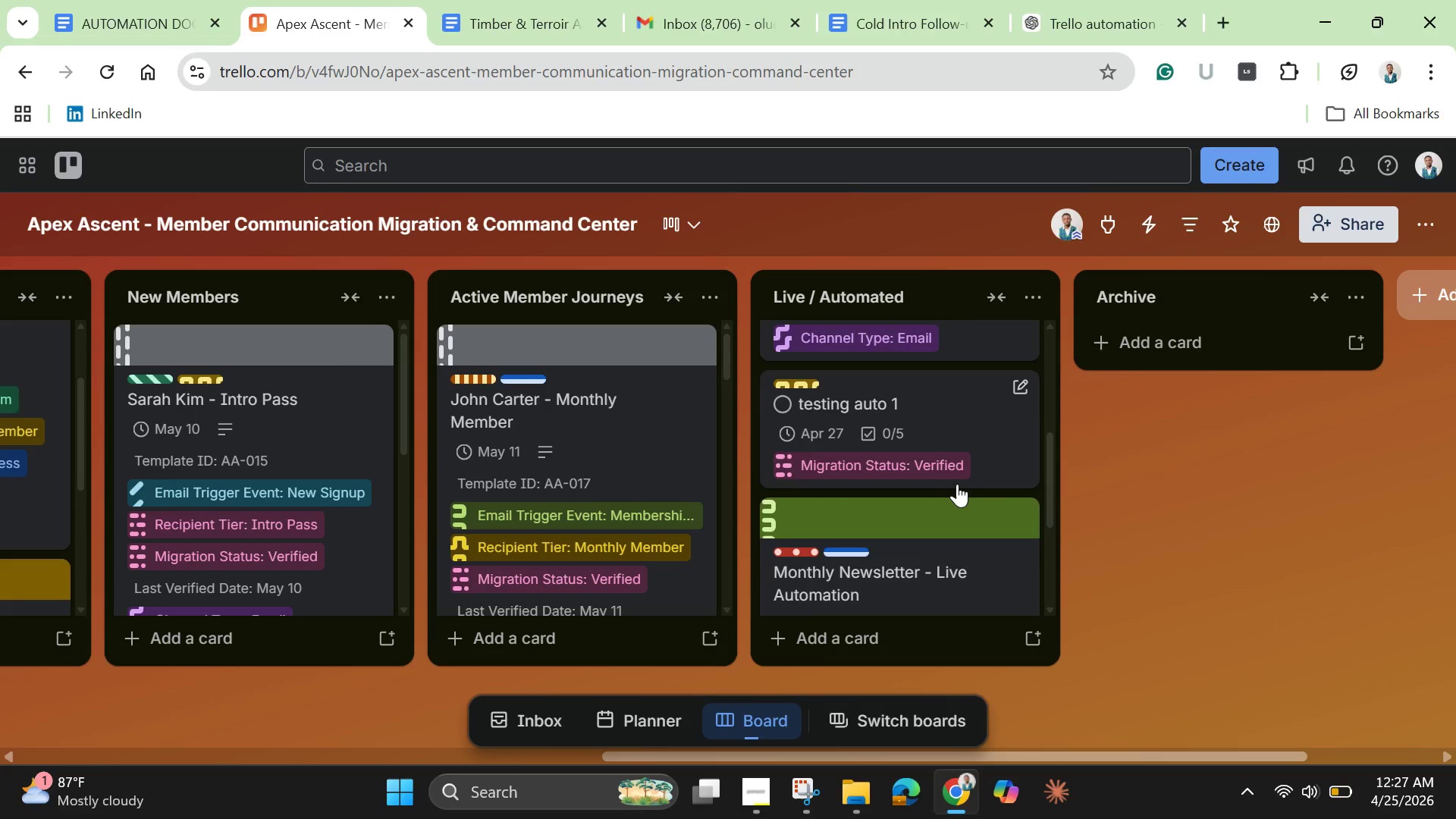 
scroll: coordinate [949, 375], scroll_direction: up, amount: 3.0
 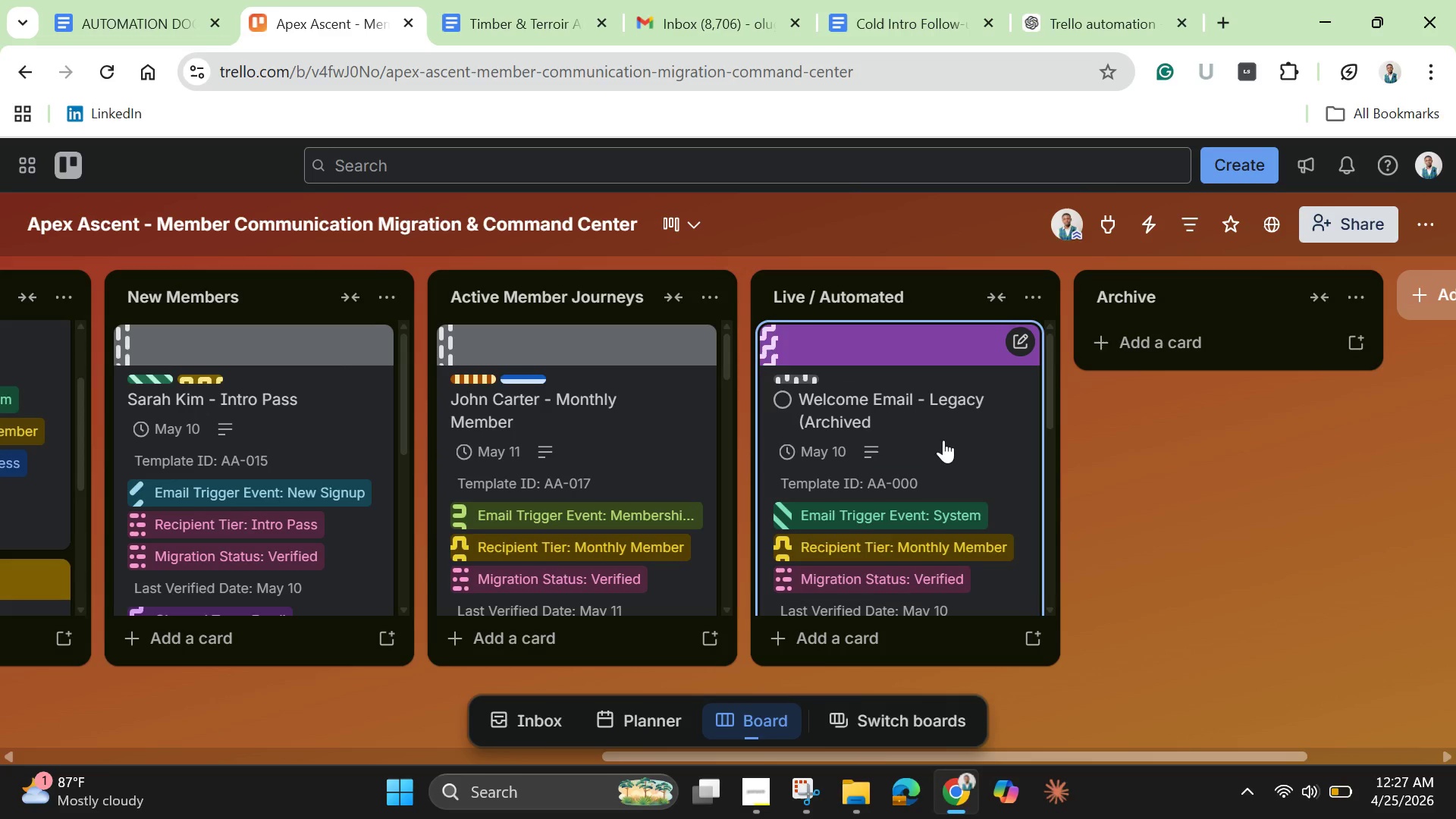 
left_click_drag(start_coordinate=[943, 440], to_coordinate=[1232, 395])
 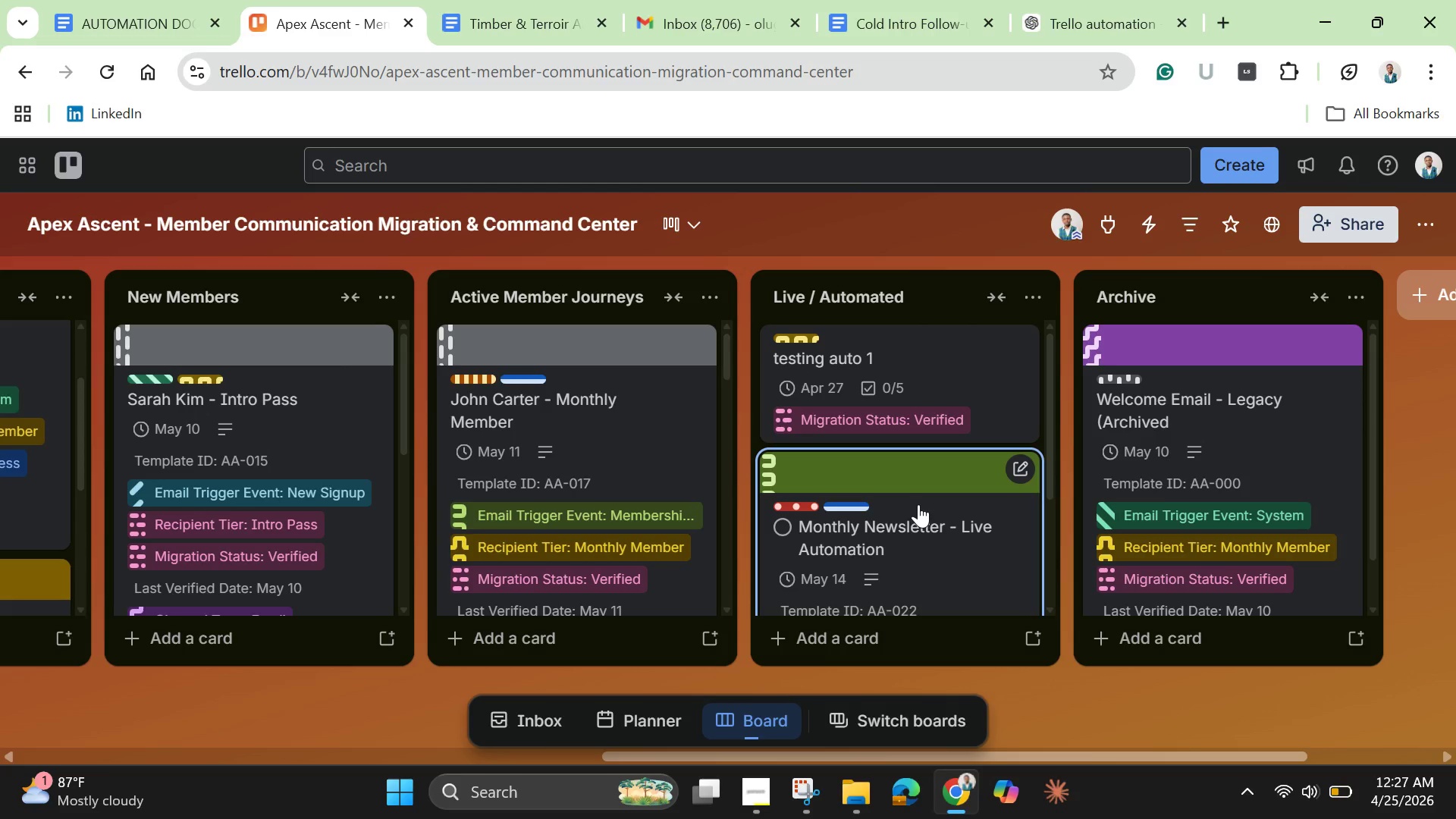 
left_click([1178, 419])
 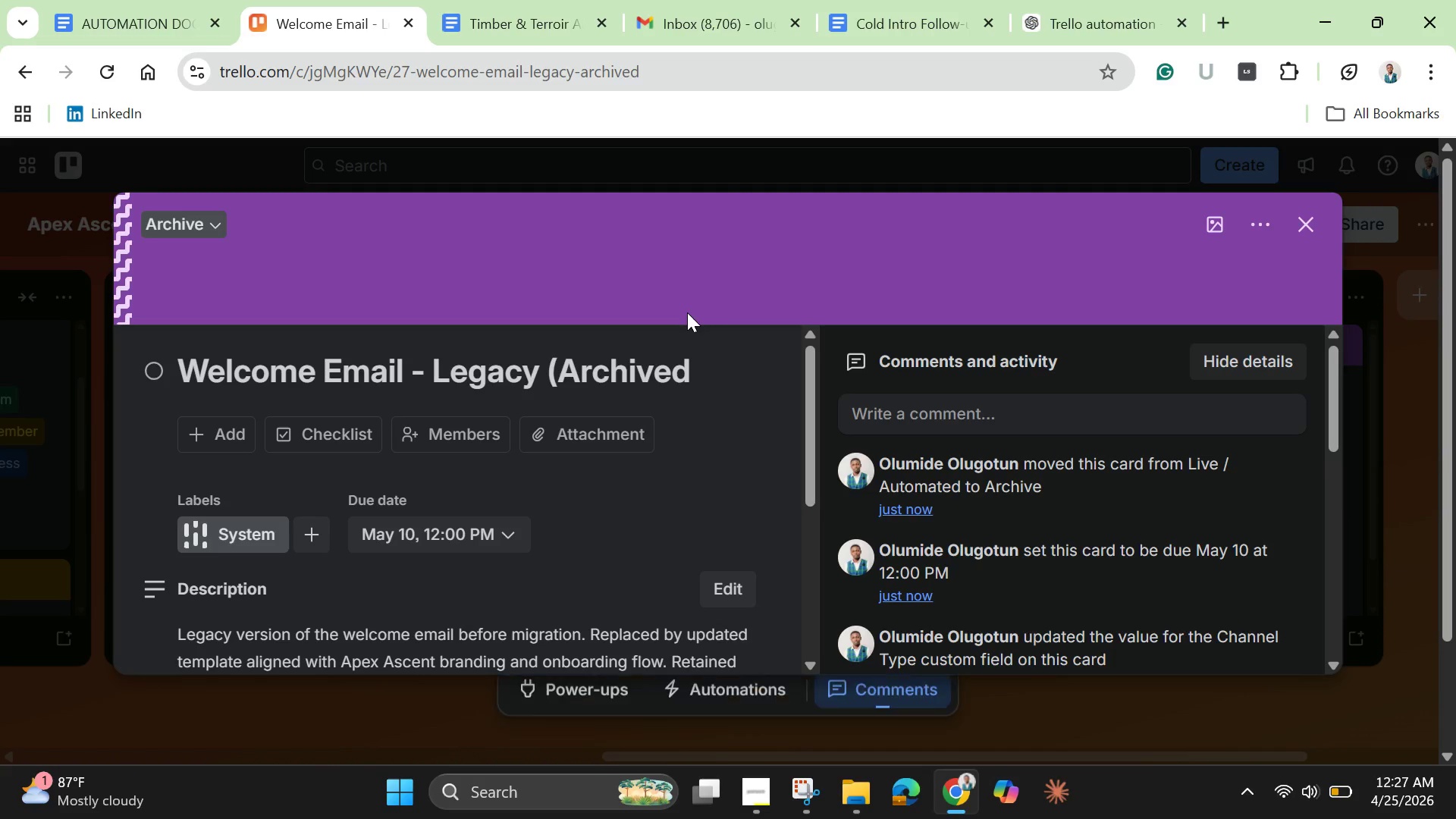 
left_click([692, 382])
 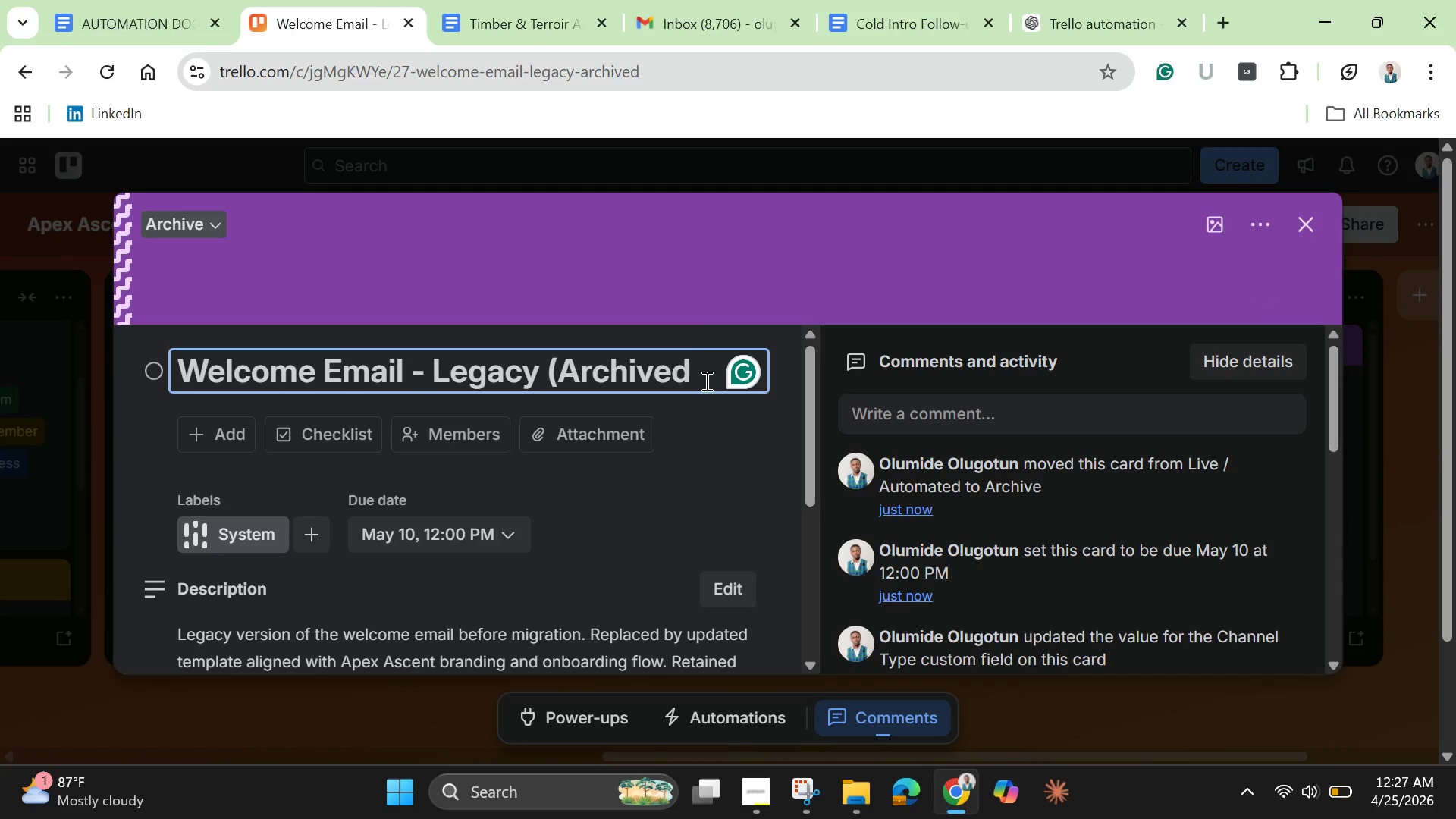 
key(Shift+9)
 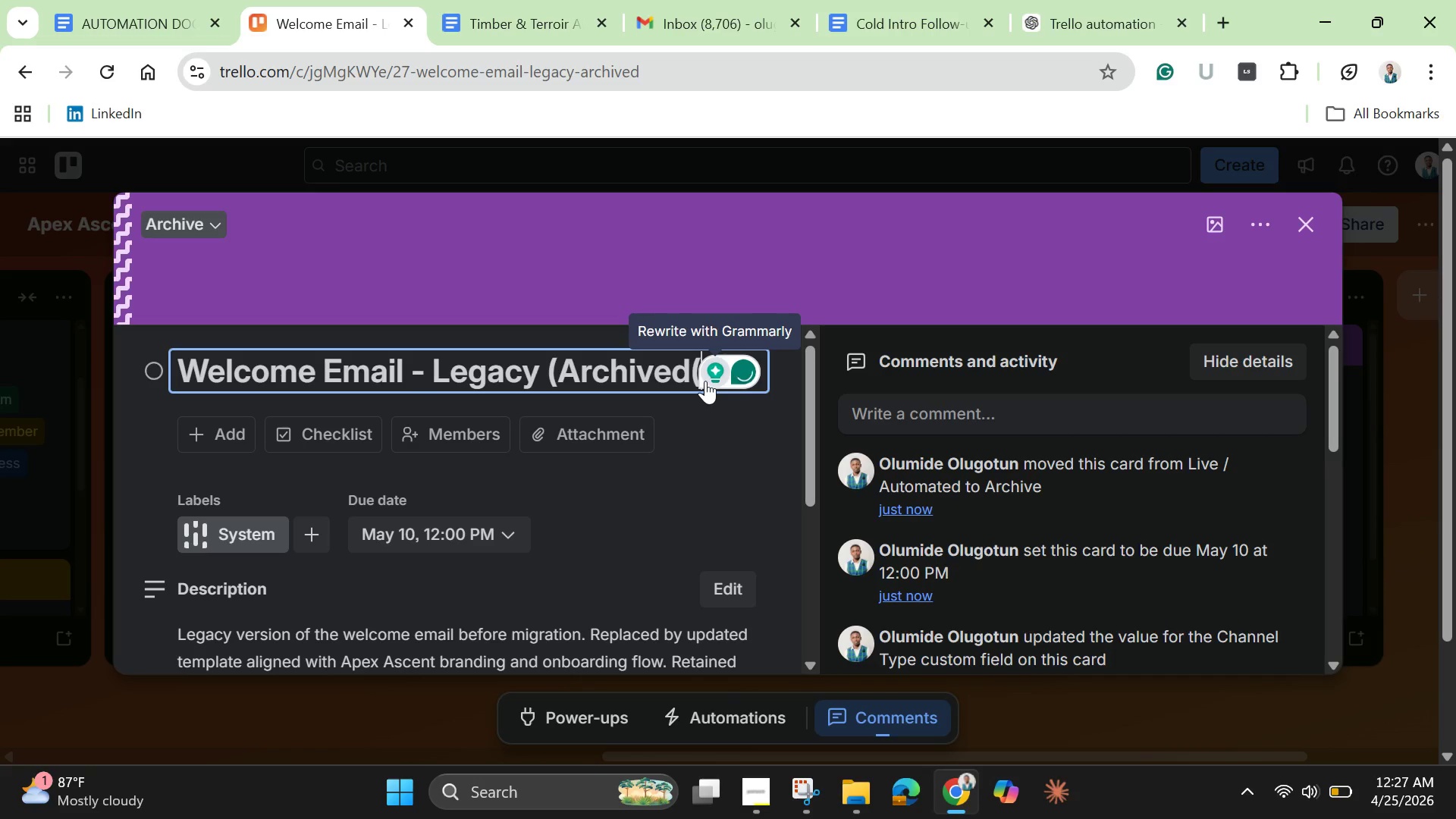 
key(Backspace)
 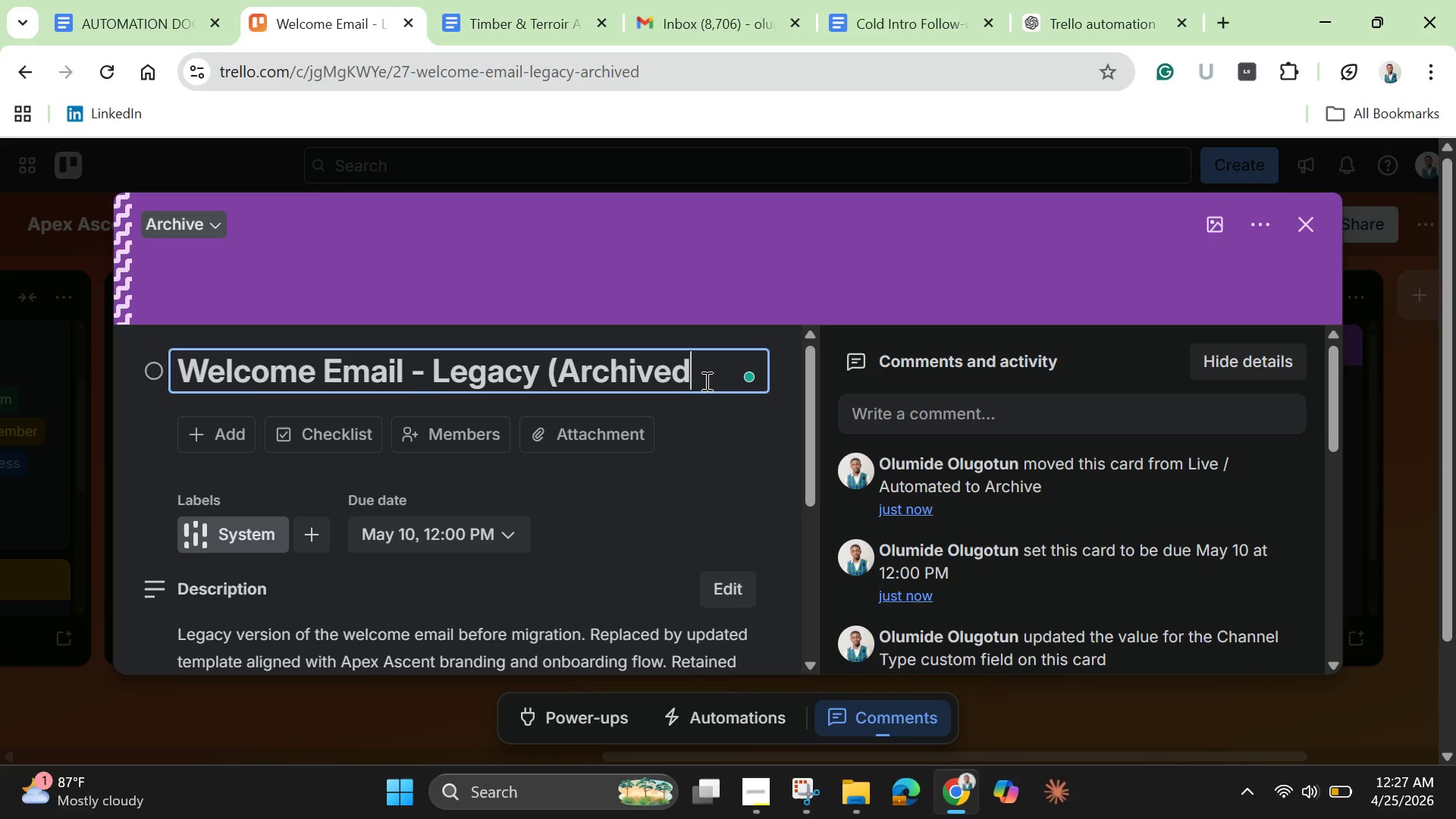 
key(Shift+0)
 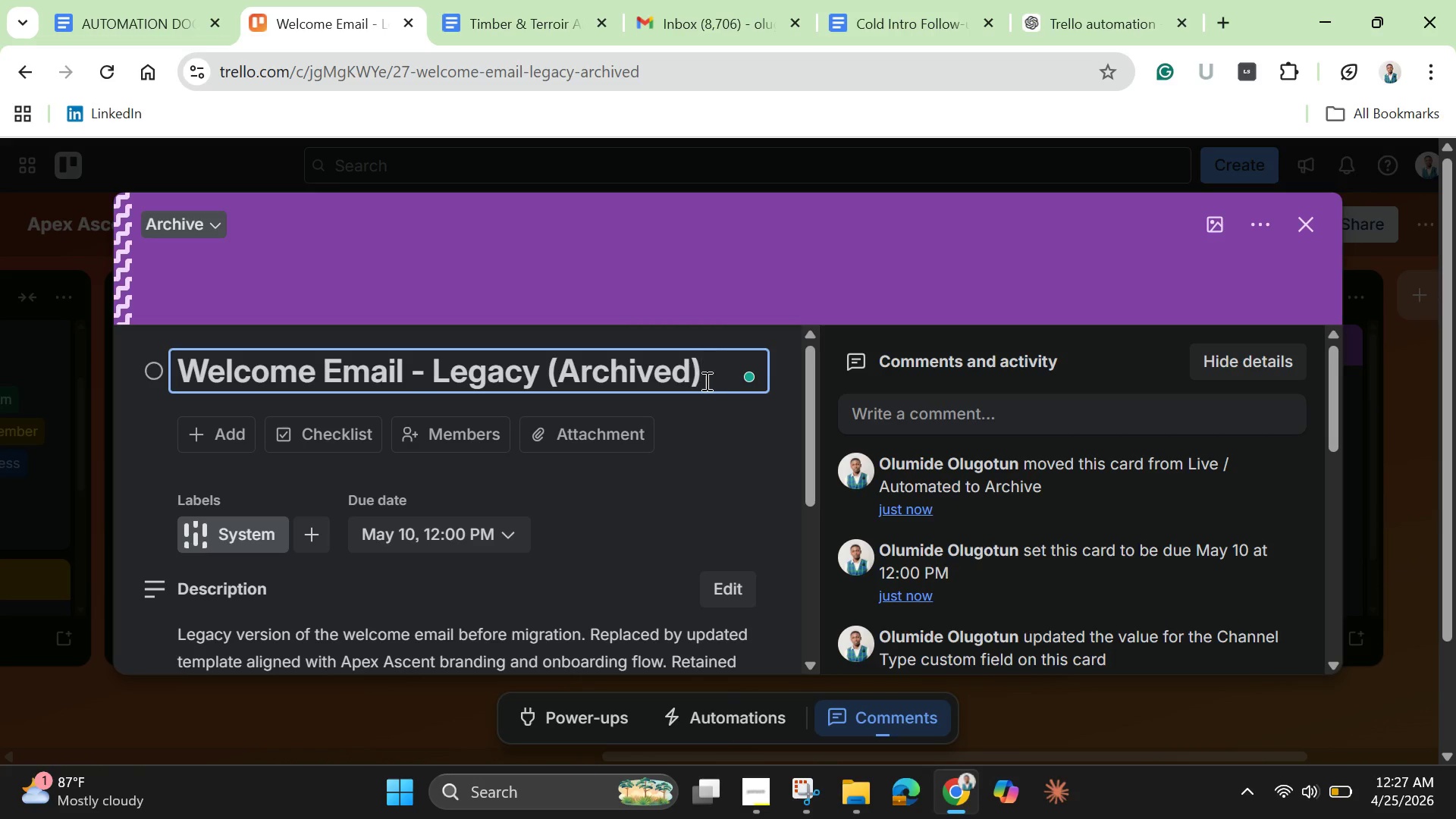 
key(Enter)
 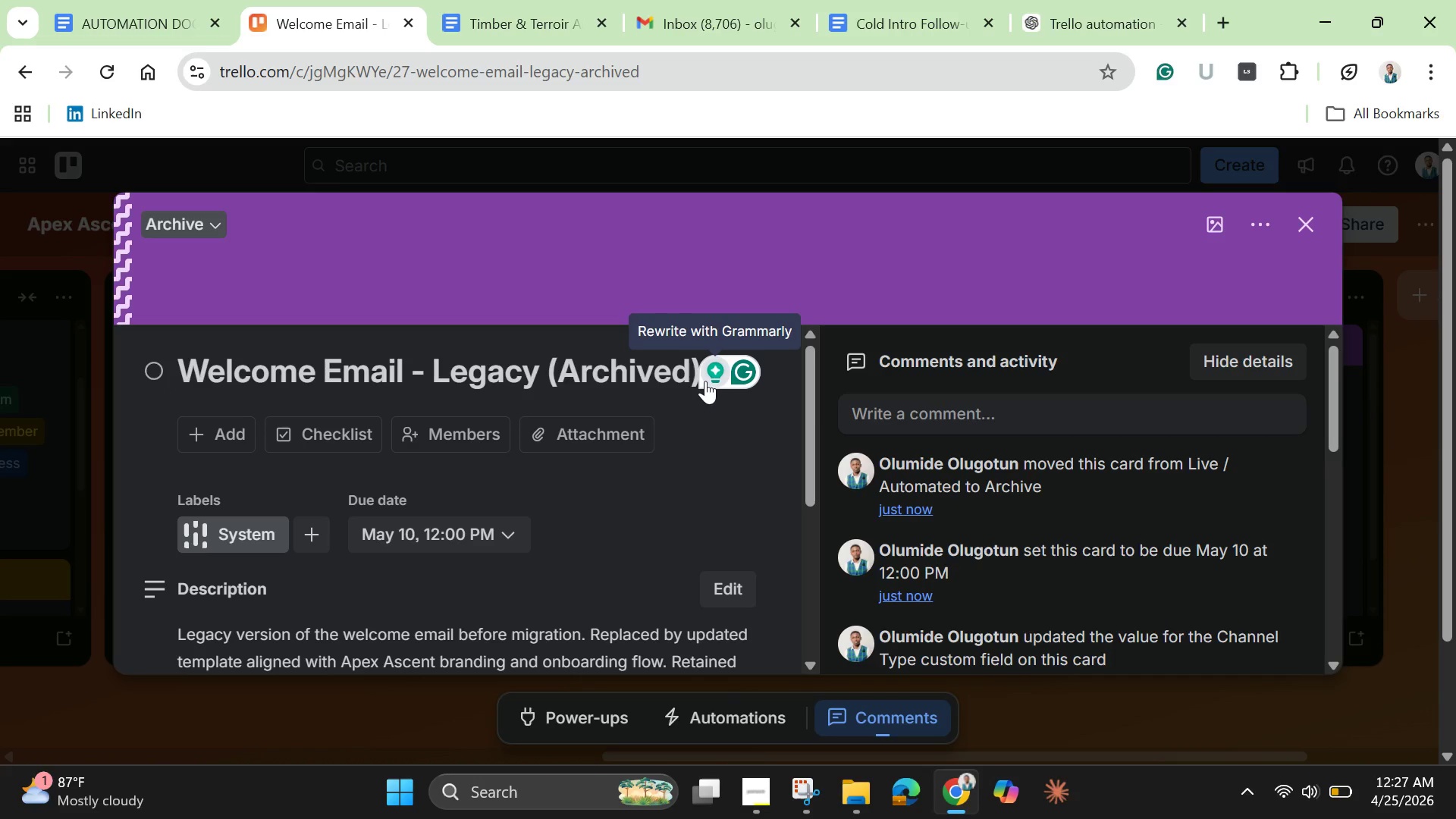 
wait(23.73)
 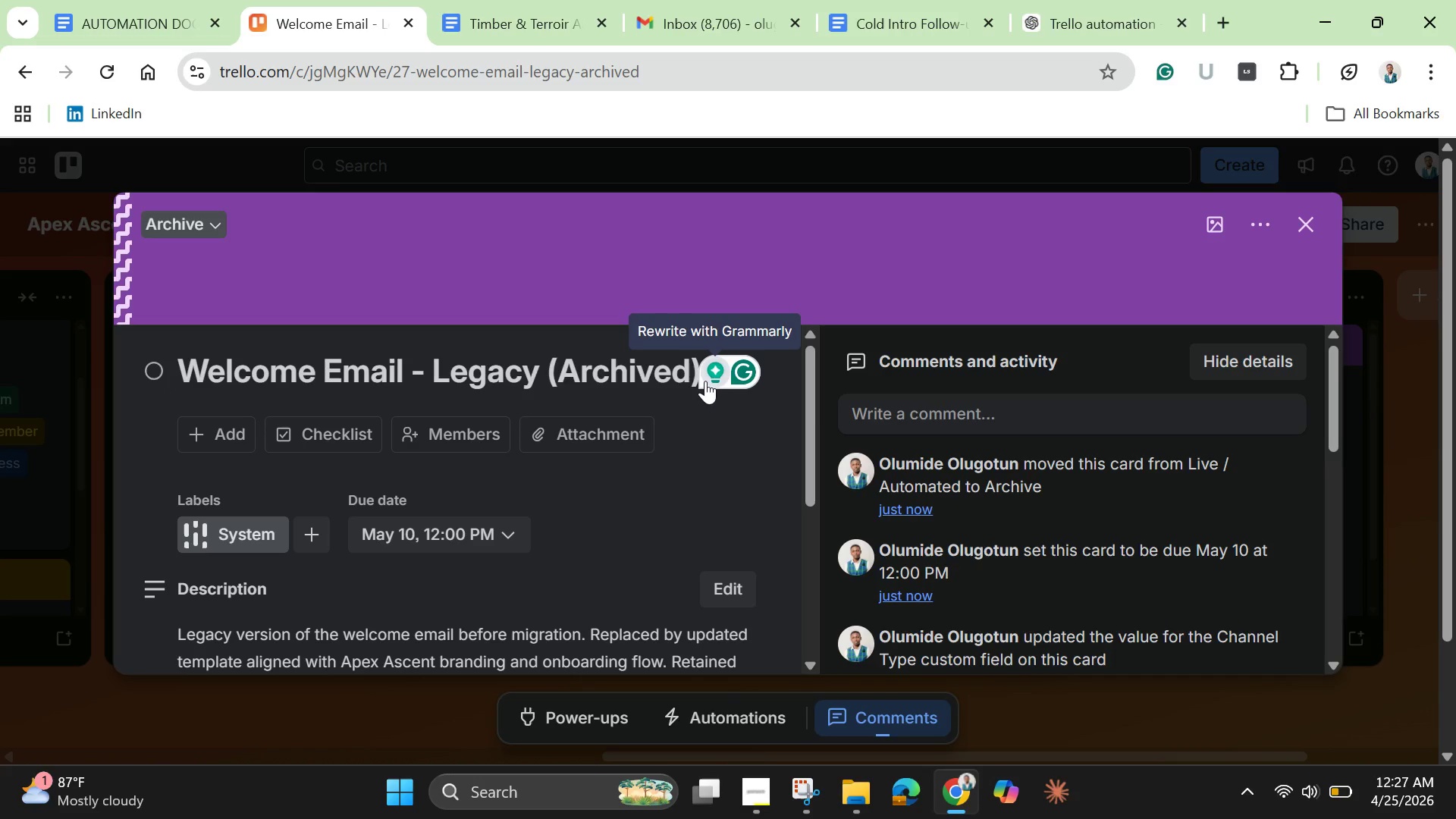 
left_click([1308, 223])
 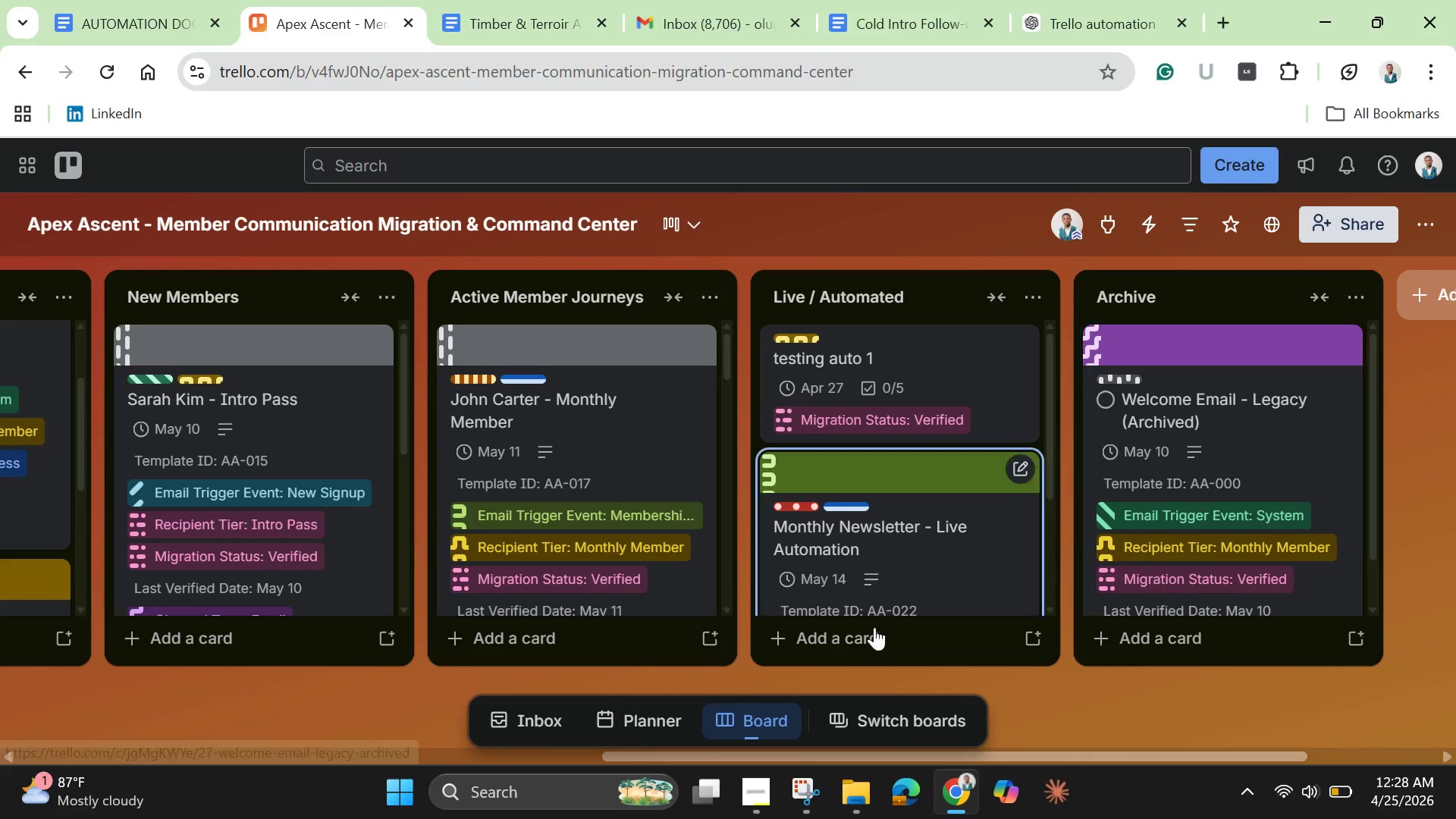 
scroll: coordinate [847, 630], scroll_direction: down, amount: 4.0
 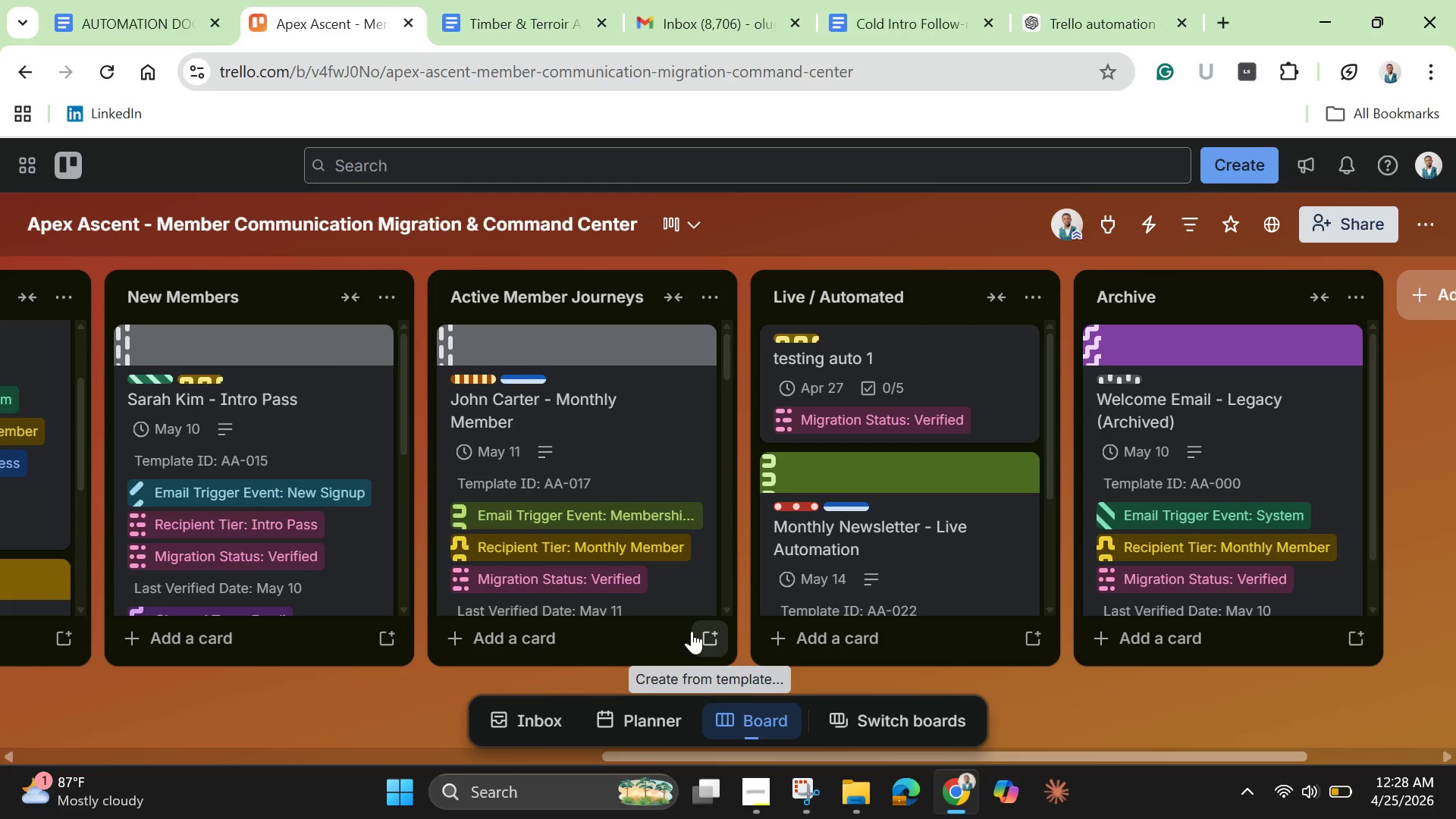 
wait(39.18)
 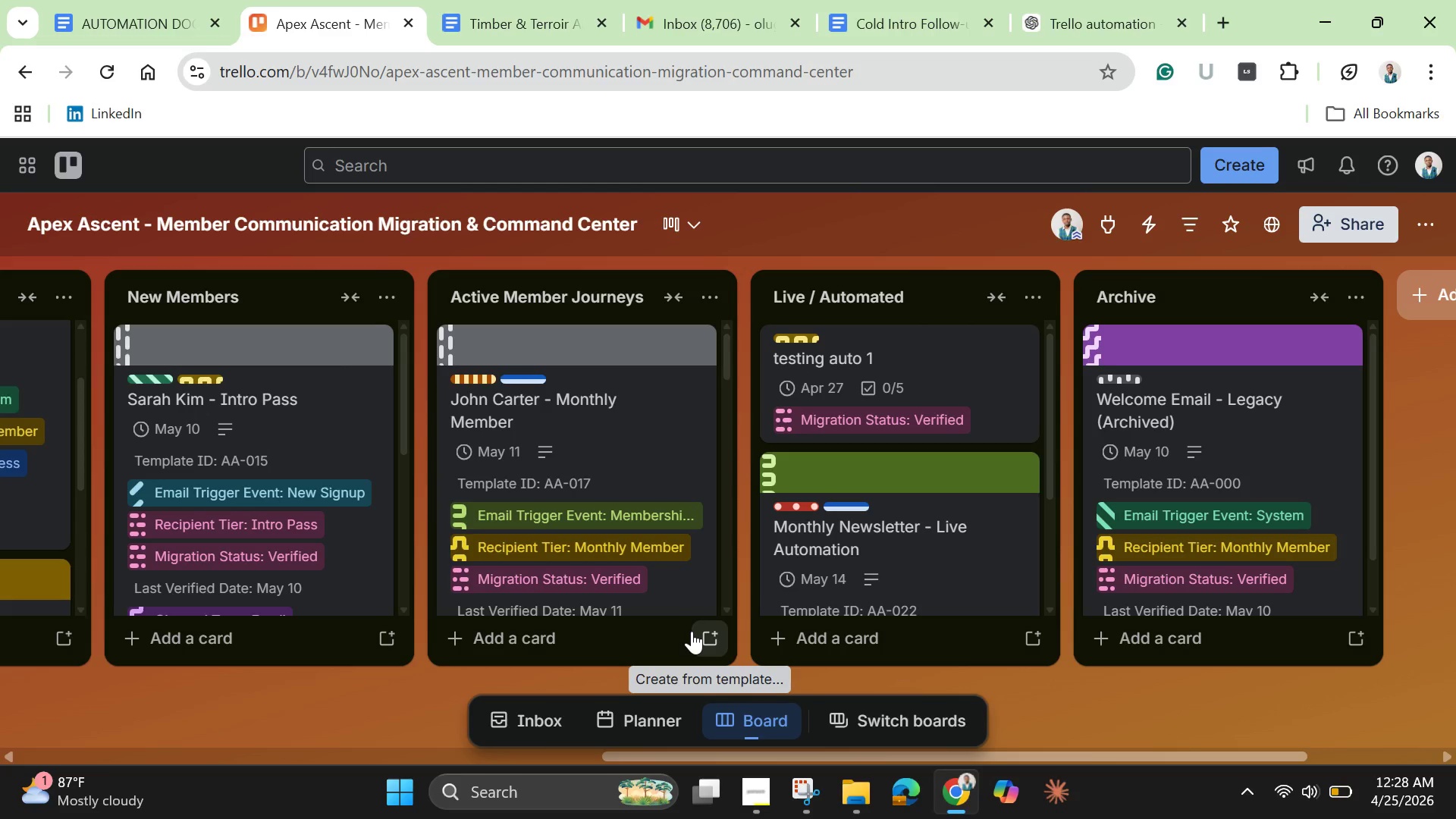 
left_click([806, 788])
 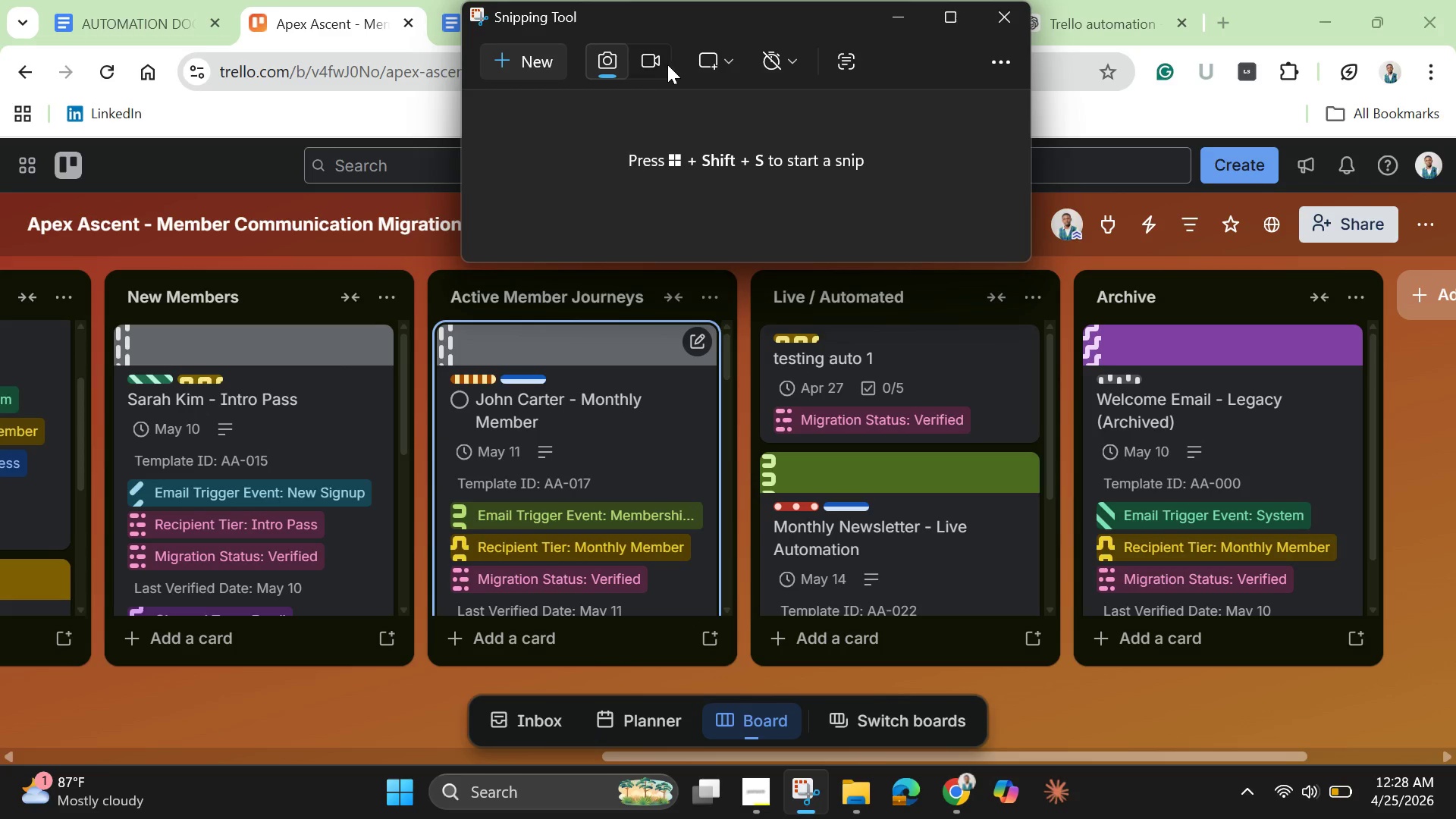 
left_click([642, 62])
 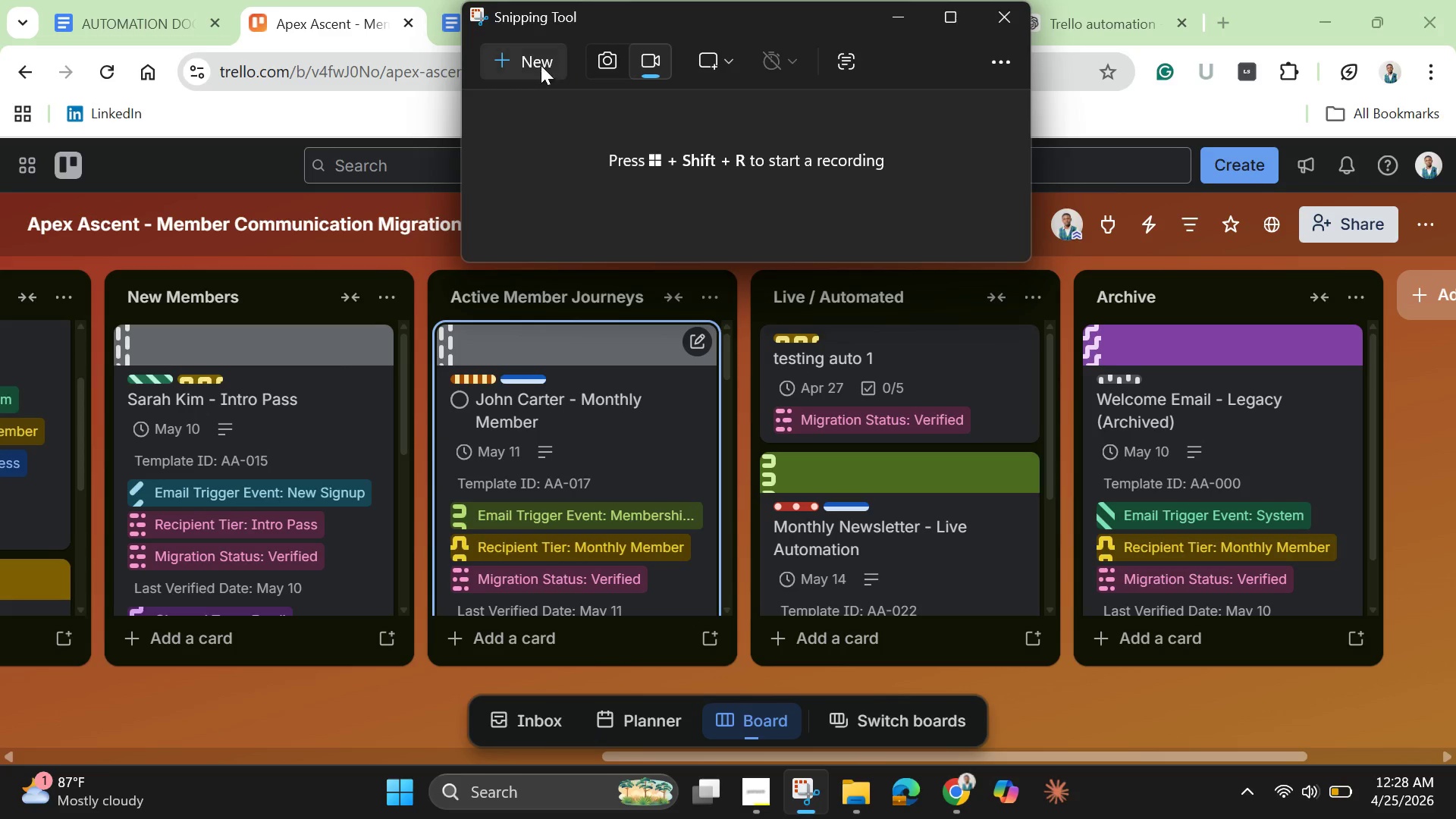 
left_click([538, 61])
 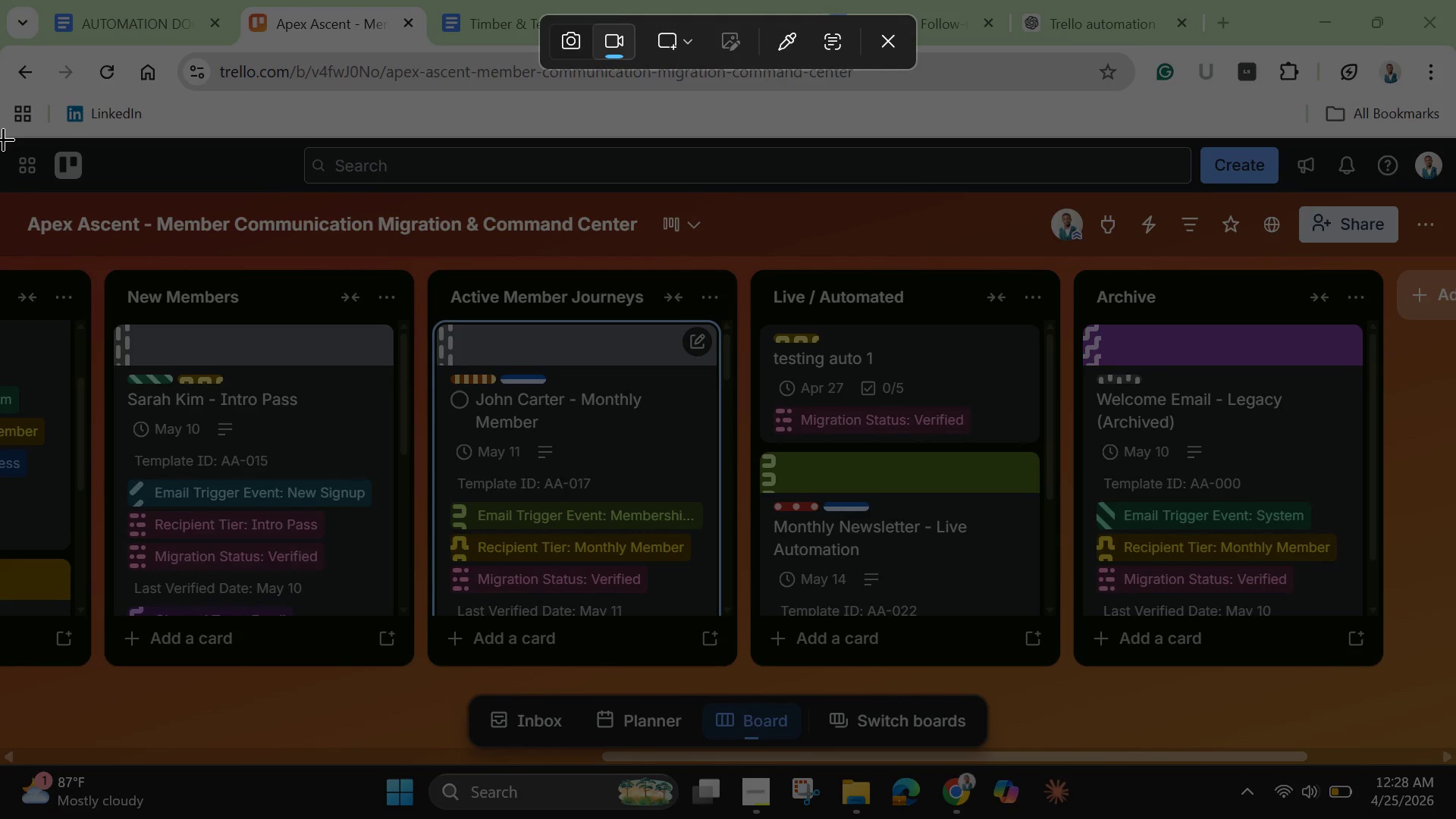 
left_click_drag(start_coordinate=[2, 136], to_coordinate=[1455, 765])
 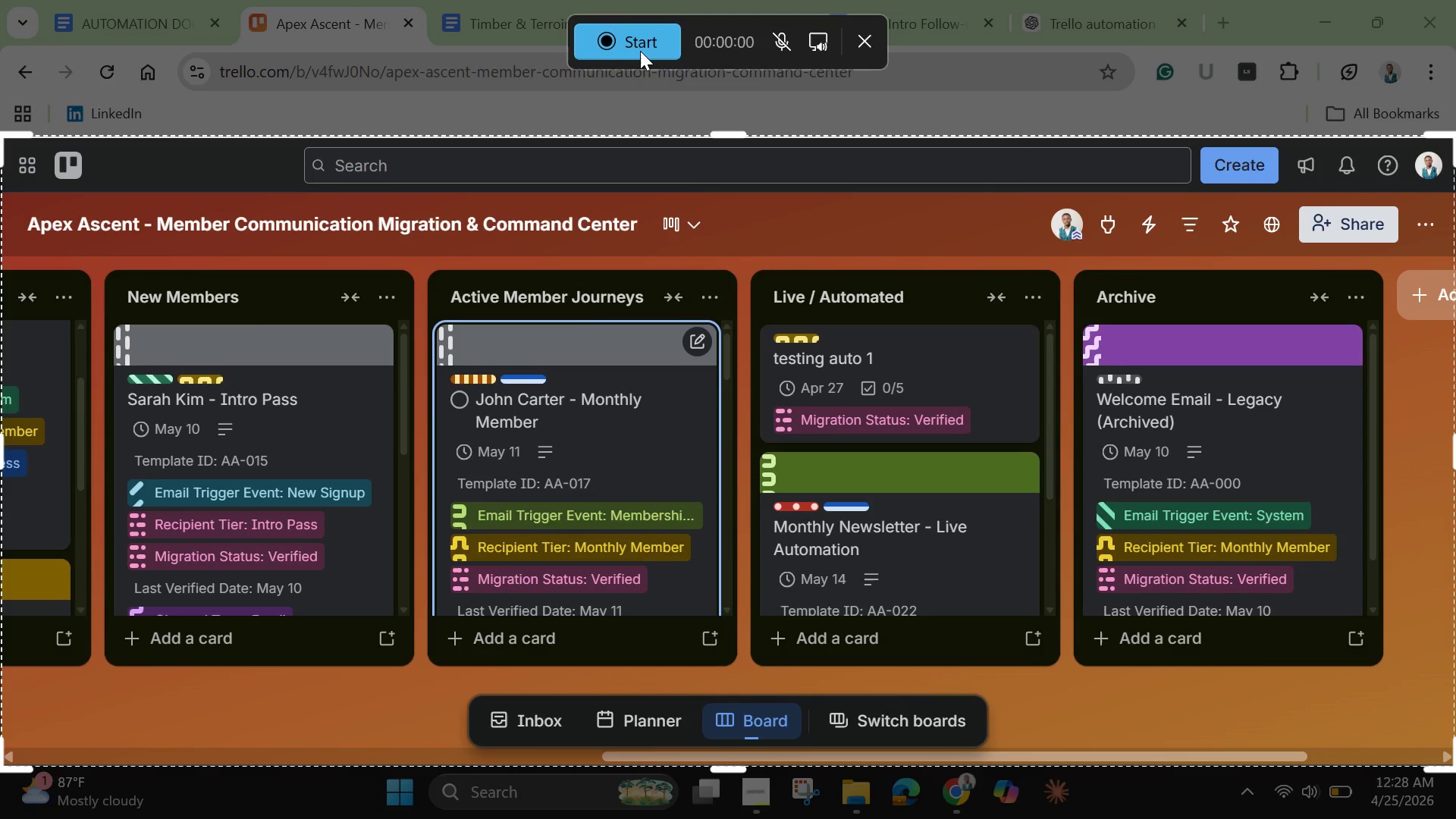 
left_click([640, 51])
 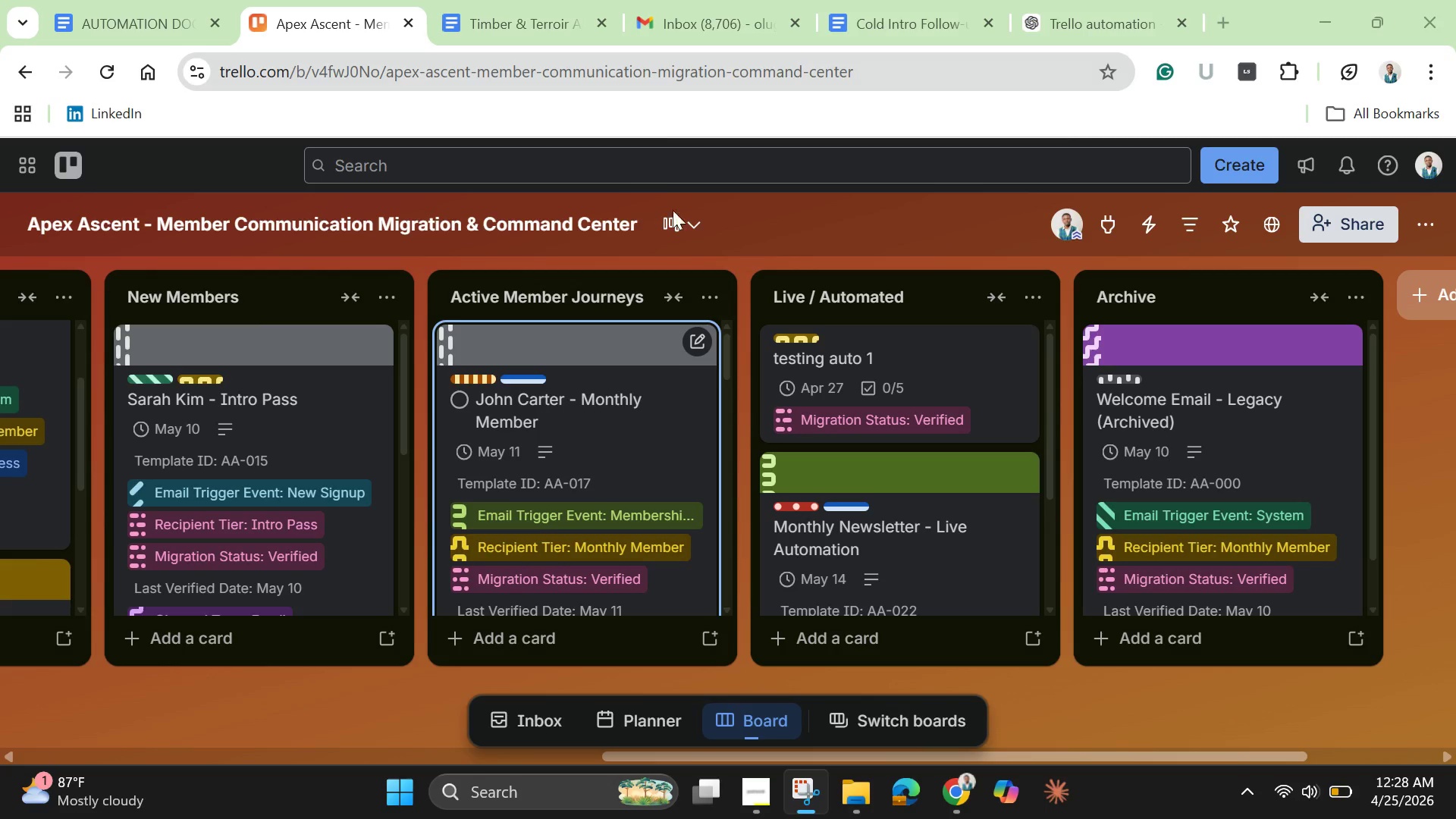 
mouse_move([915, 570])
 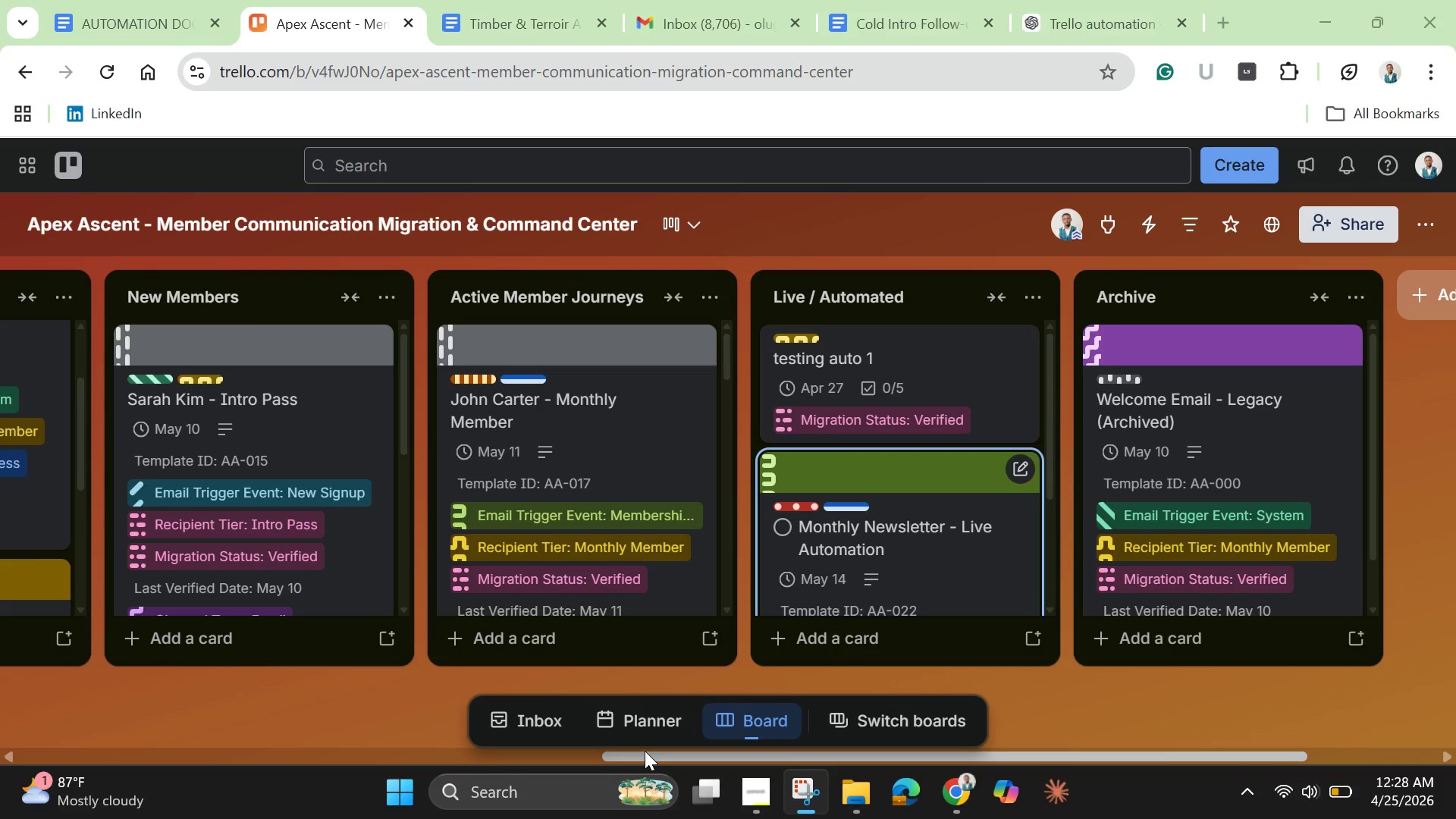 
left_click_drag(start_coordinate=[645, 752], to_coordinate=[0, 692])
 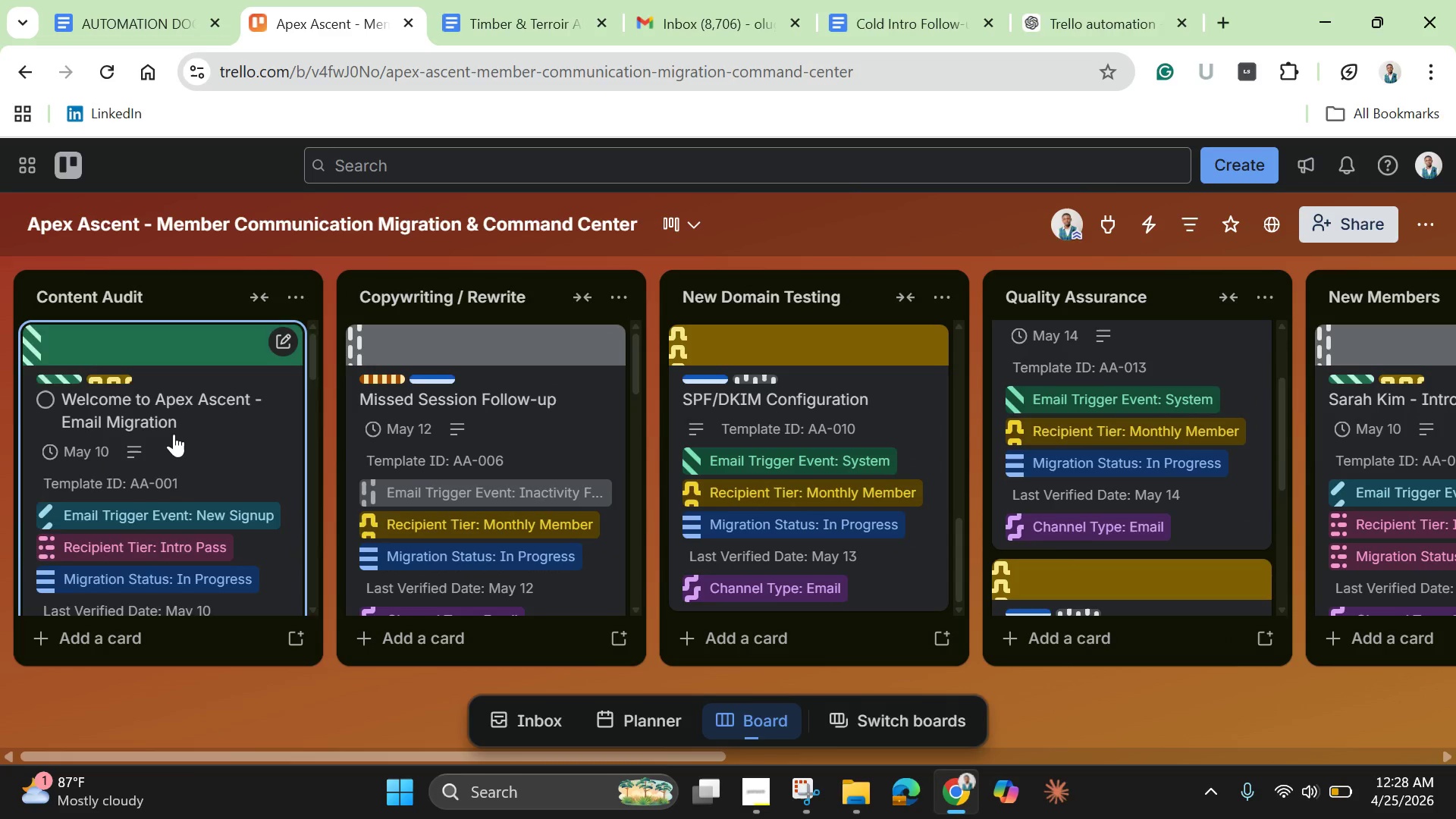 
scroll: coordinate [533, 441], scroll_direction: down, amount: 25.0
 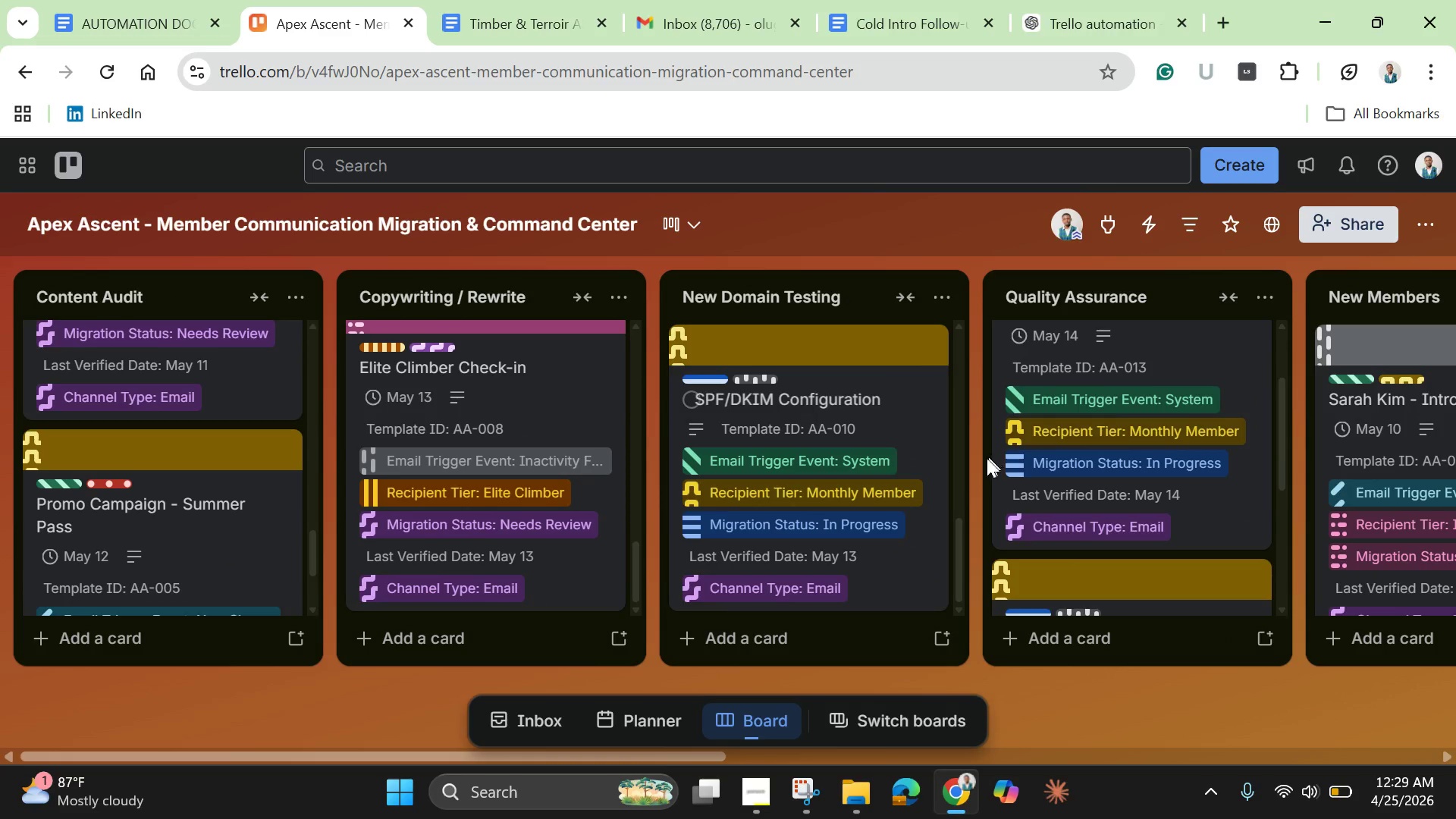 
scroll: coordinate [1230, 393], scroll_direction: up, amount: 13.0
 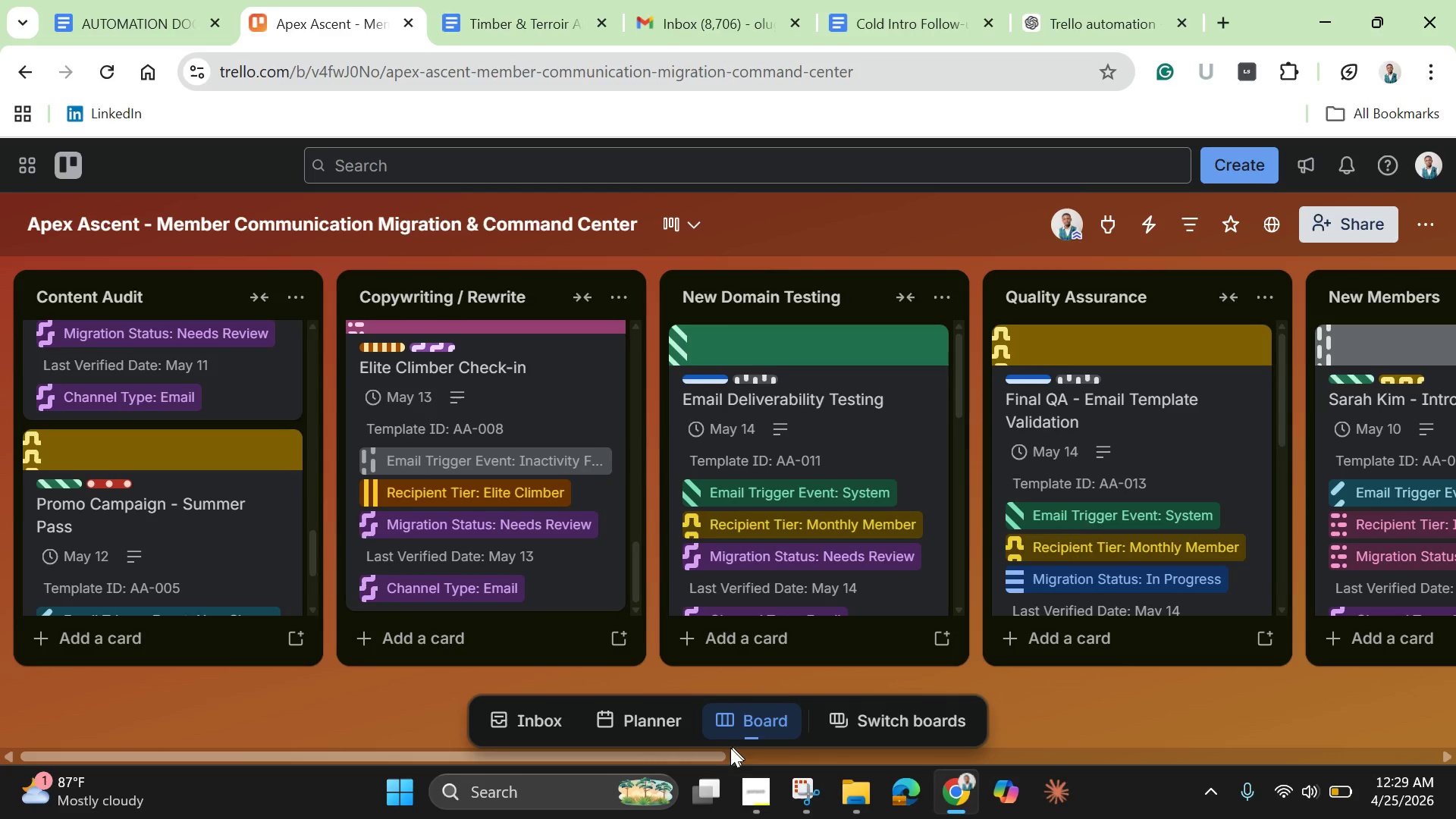 
left_click_drag(start_coordinate=[715, 757], to_coordinate=[1023, 749])
 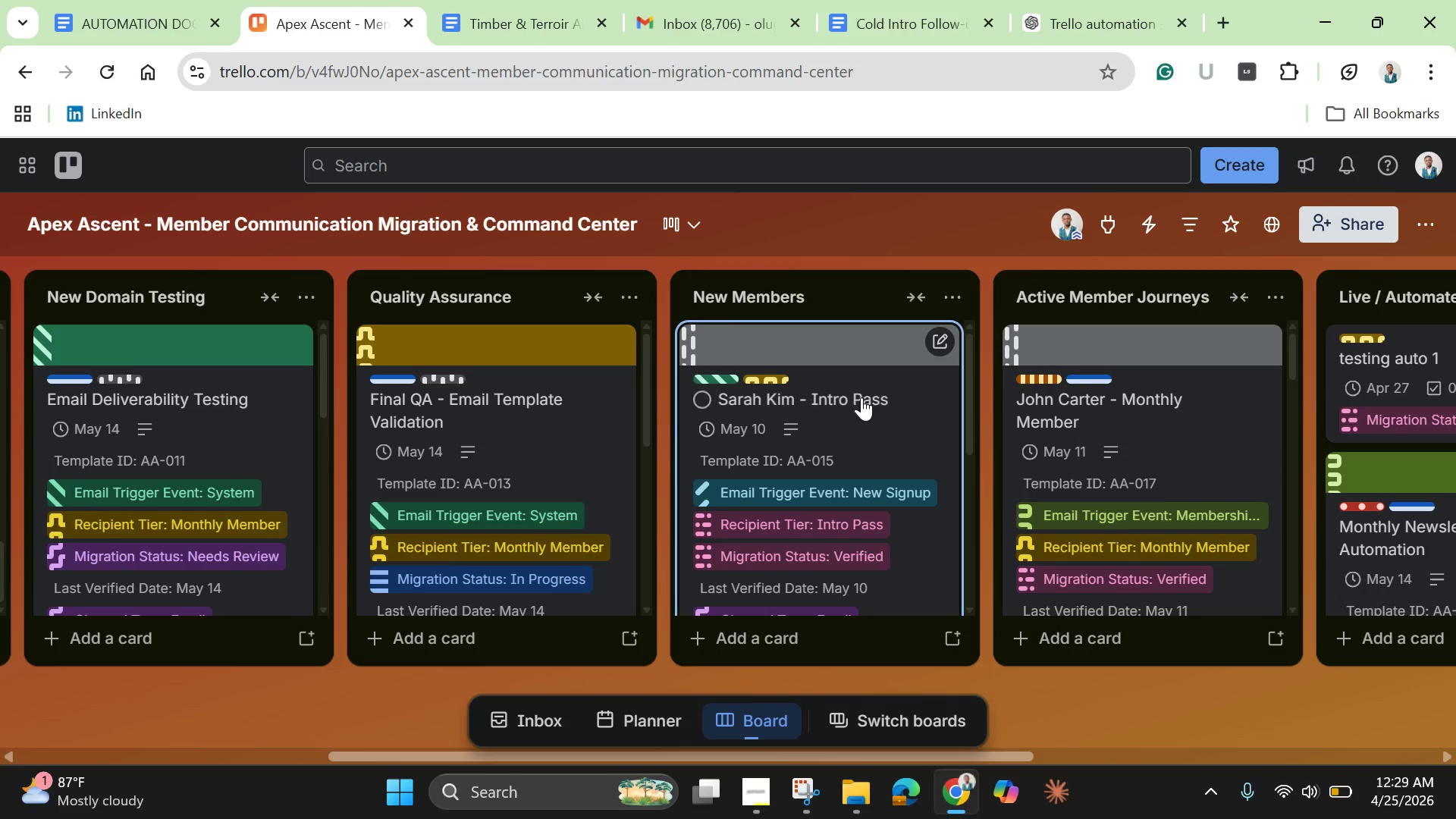 
scroll: coordinate [879, 444], scroll_direction: down, amount: 7.0
 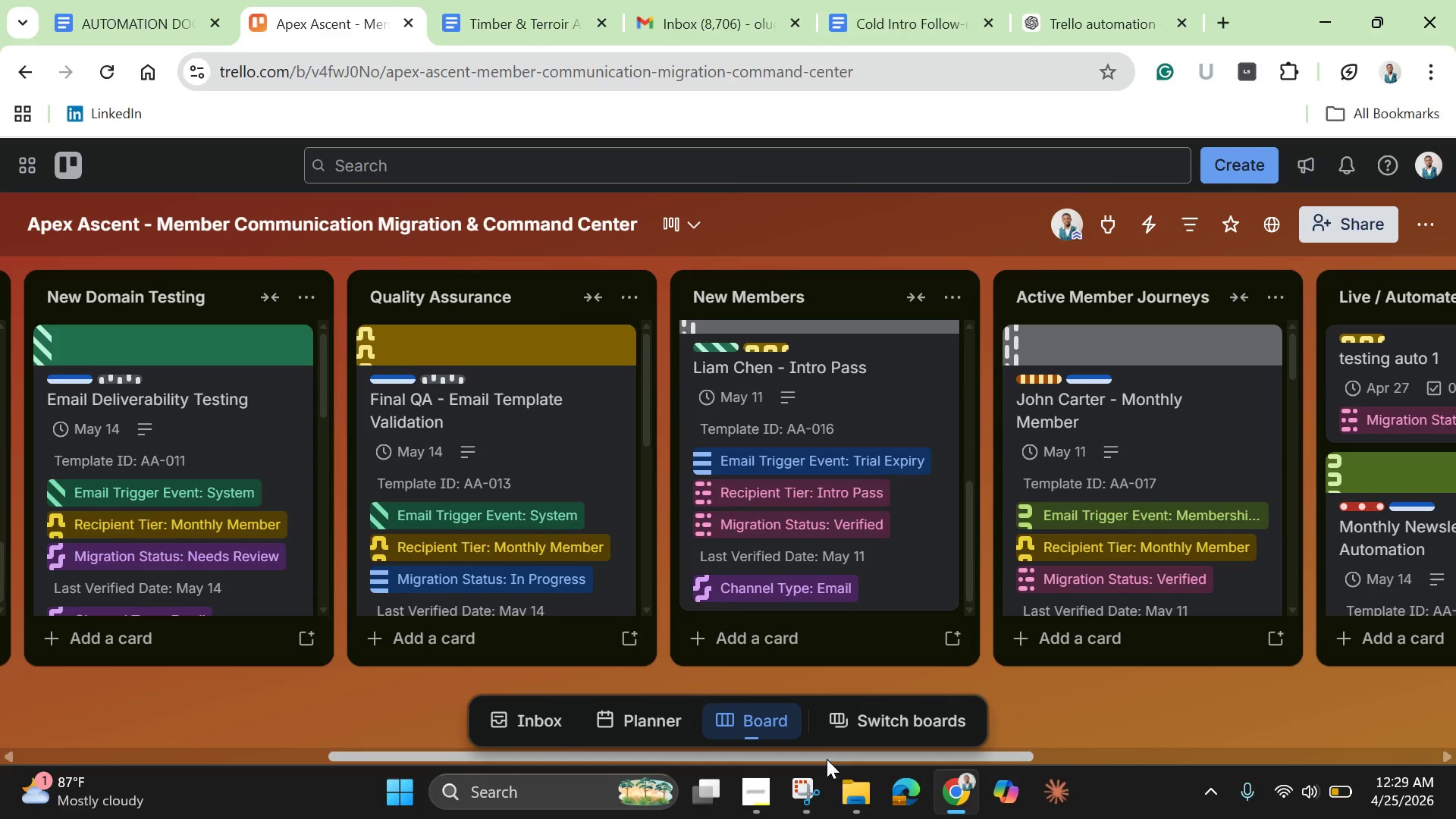 
left_click_drag(start_coordinate=[827, 759], to_coordinate=[1221, 733])
 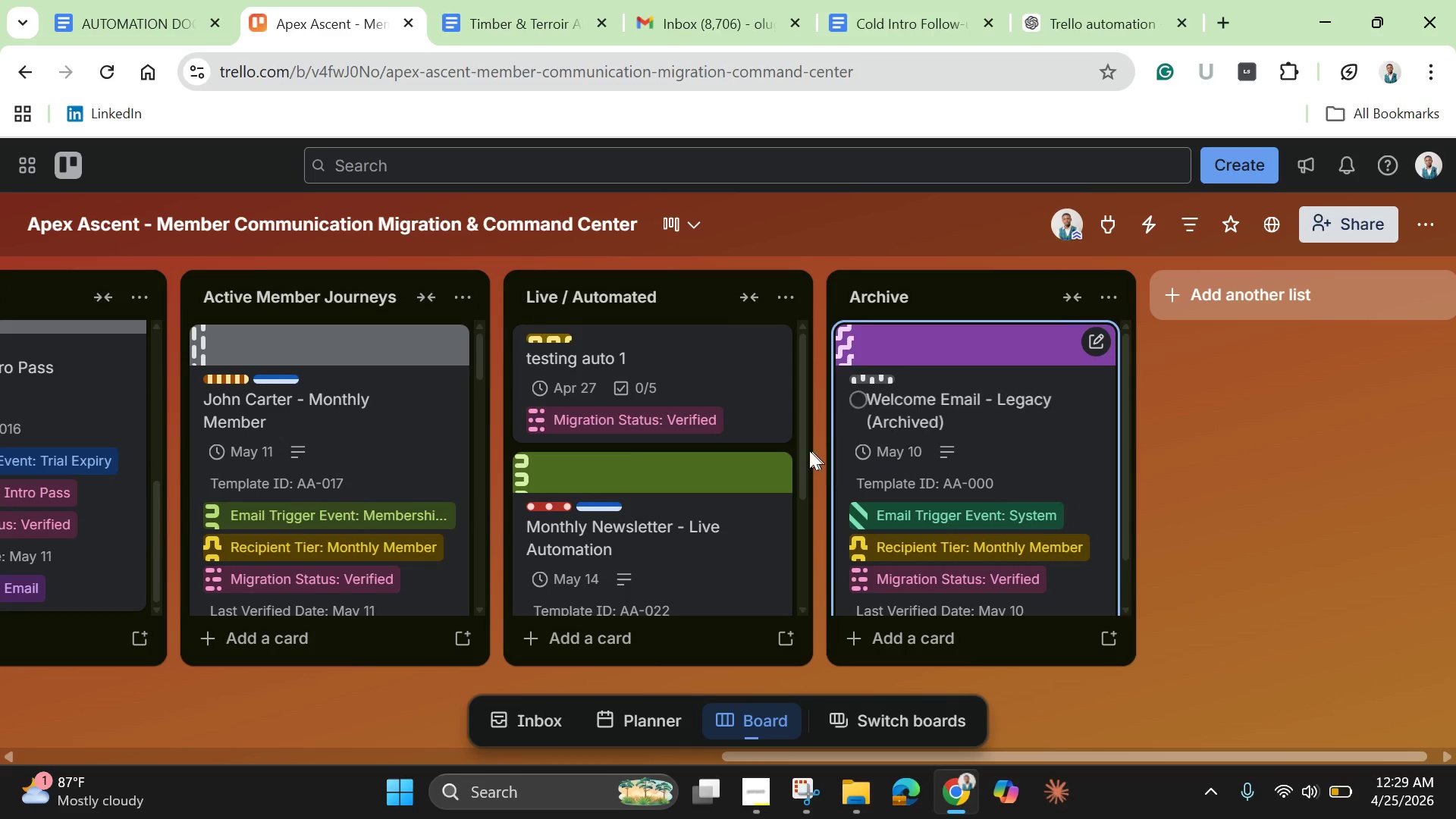 
scroll: coordinate [790, 473], scroll_direction: down, amount: 6.0
 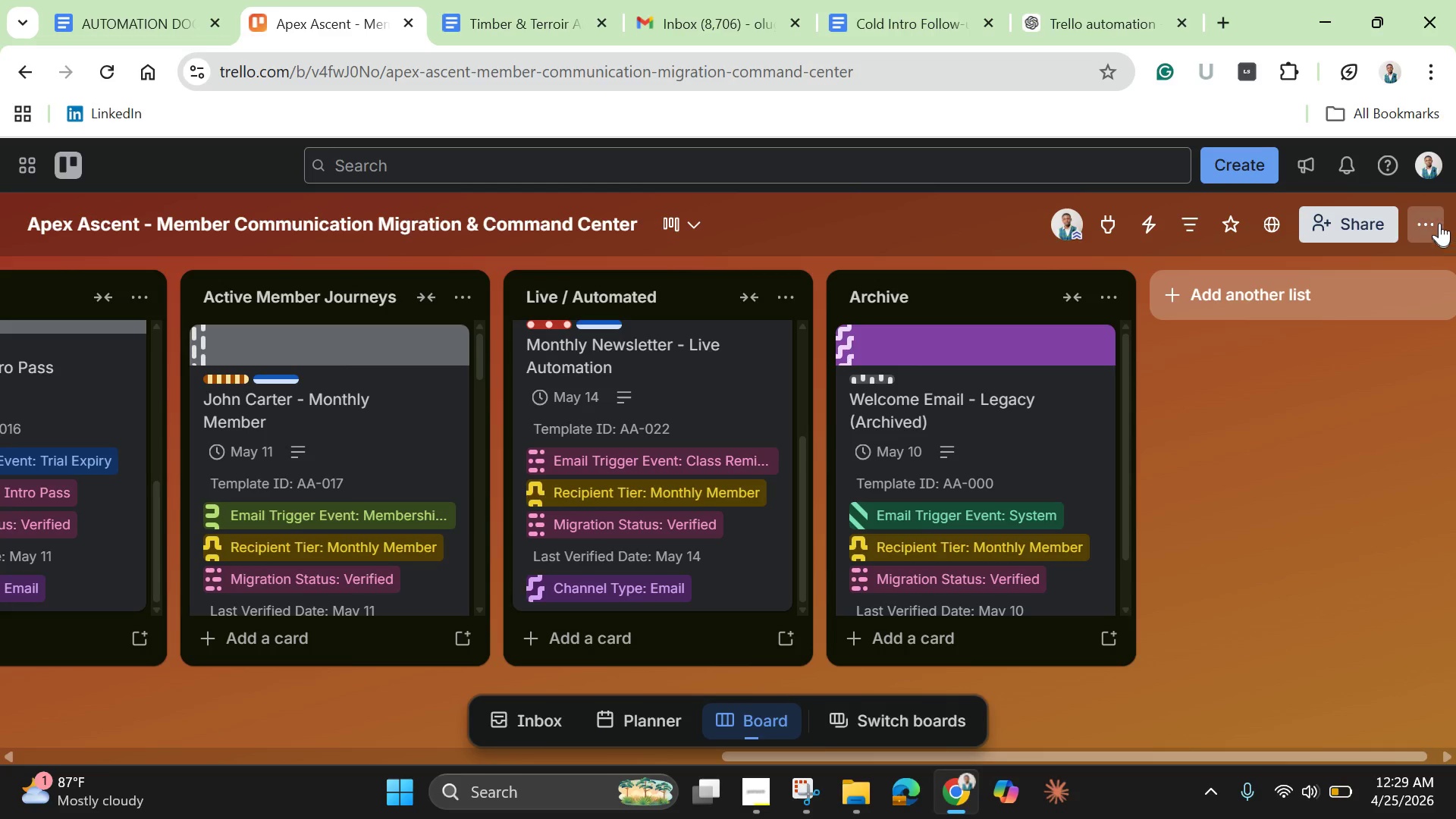 
left_click([1436, 215])
 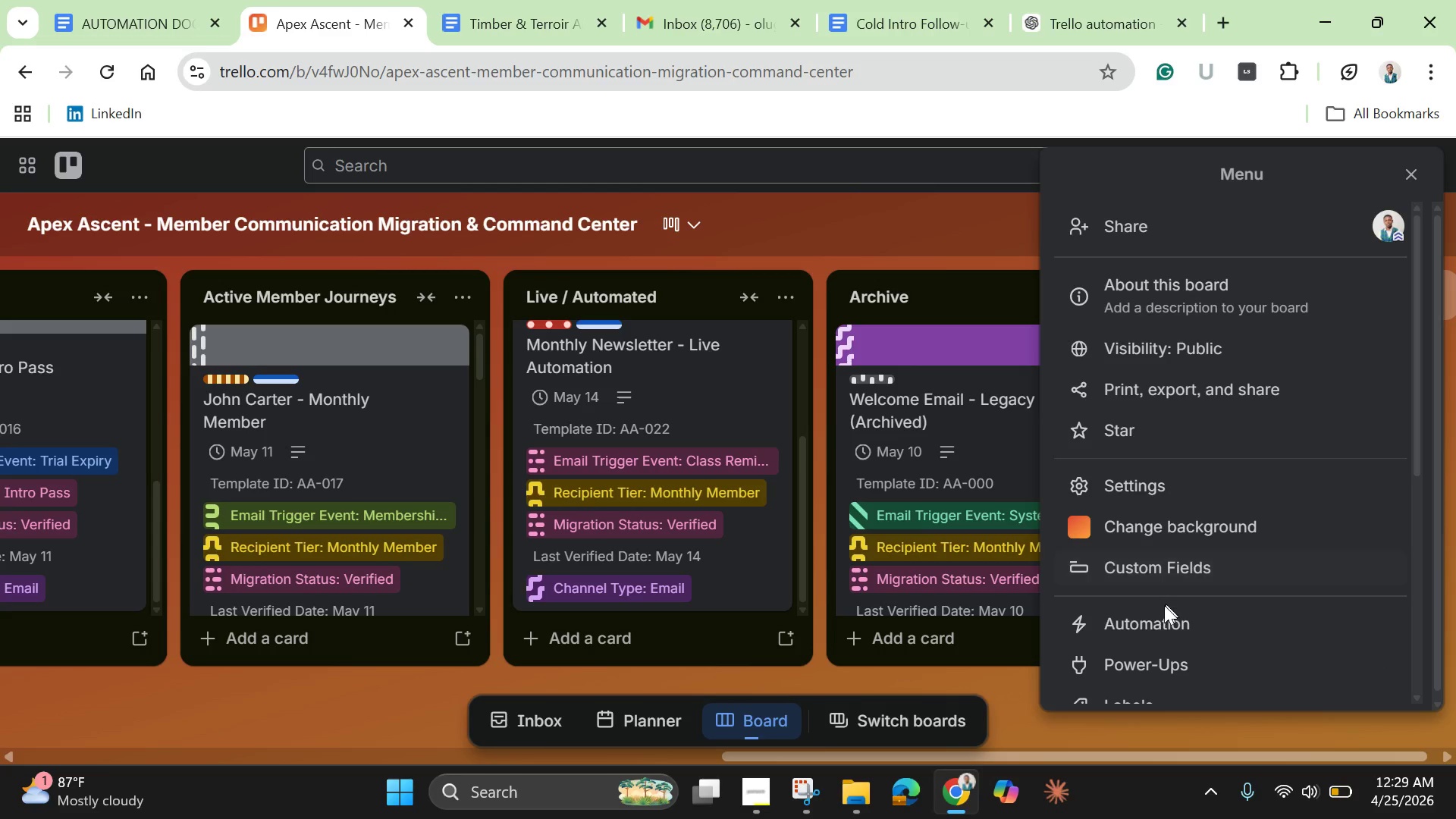 
left_click([1148, 620])
 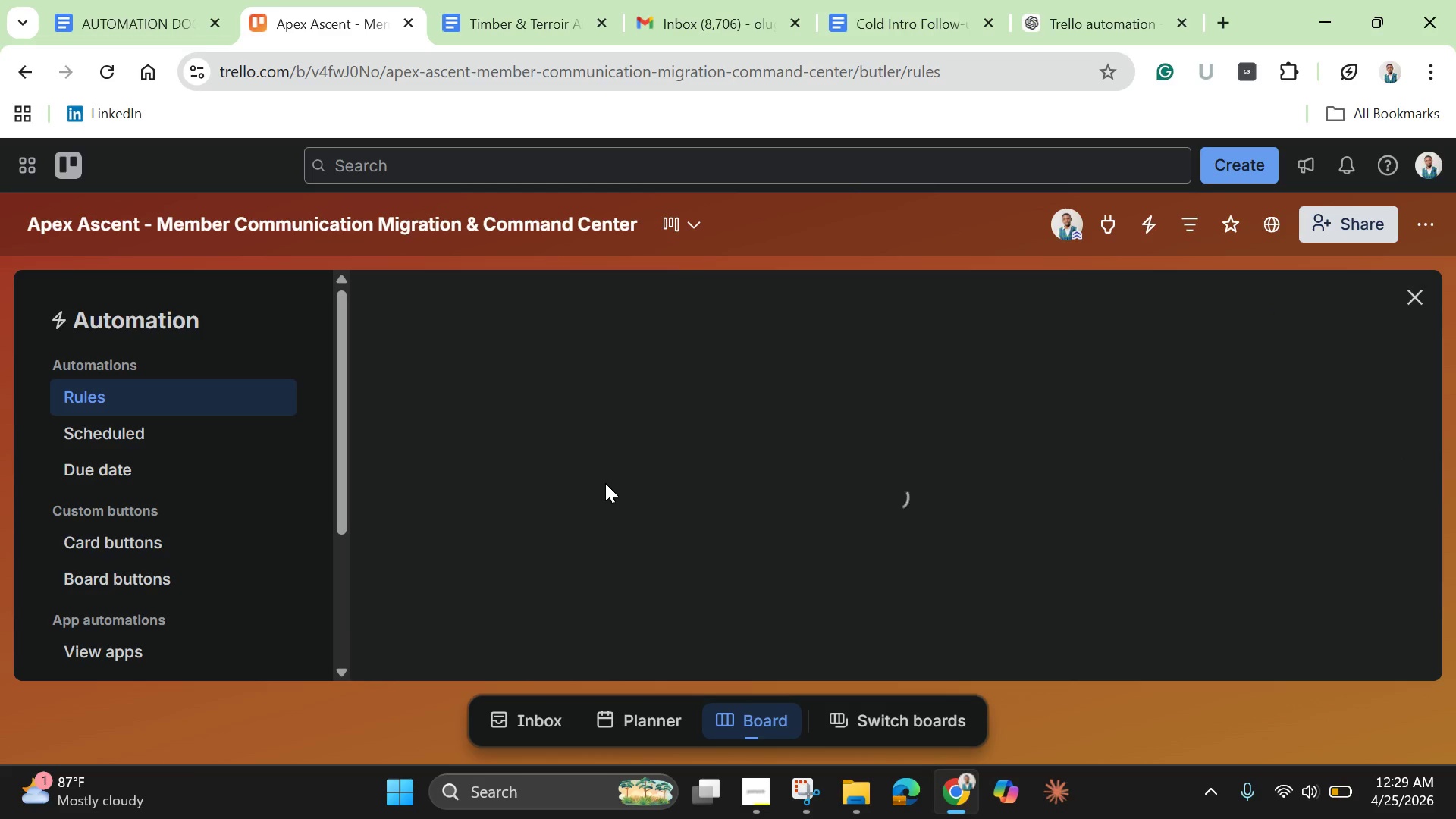 
wait(9.86)
 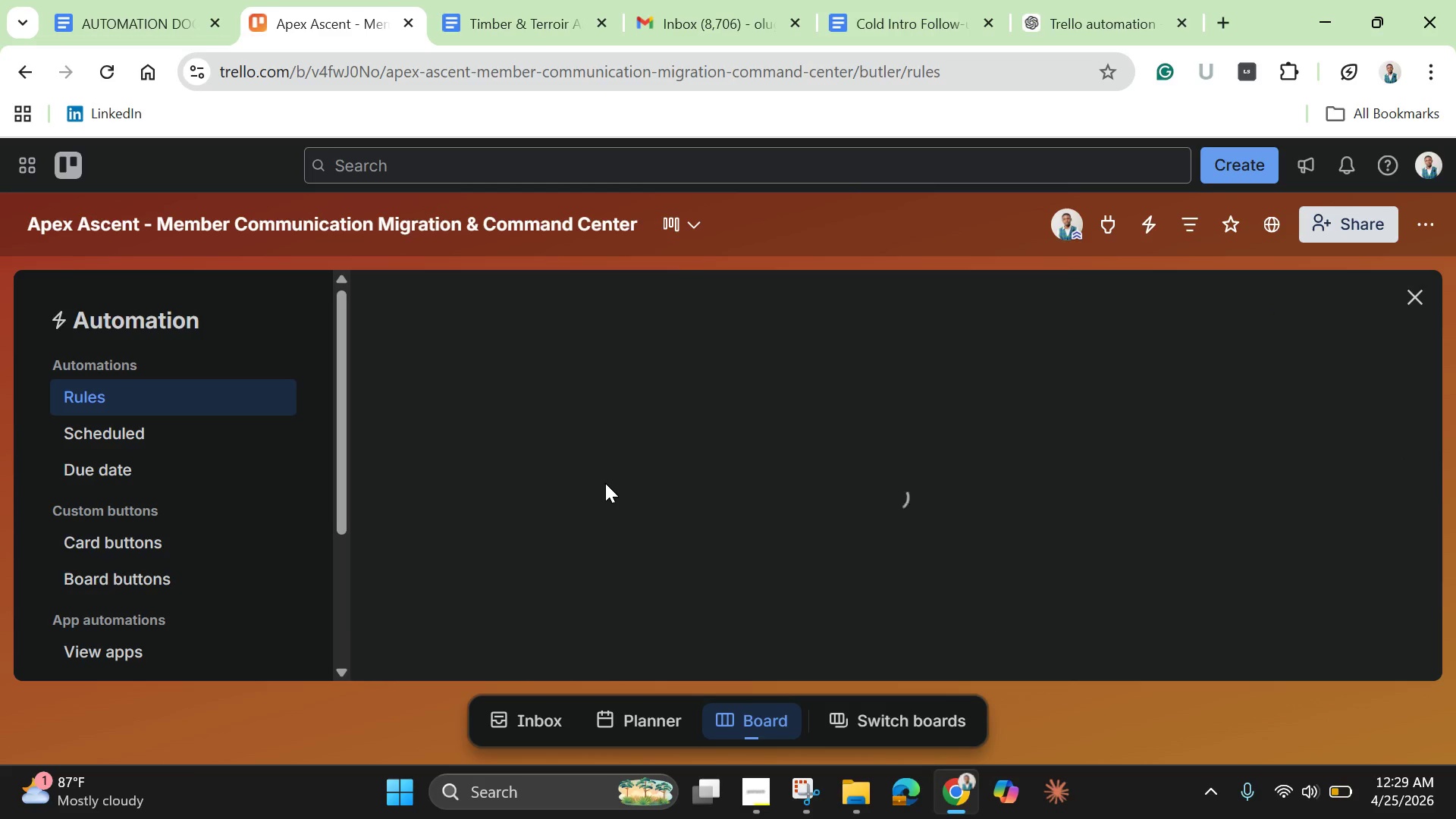 
left_click([1139, 347])
 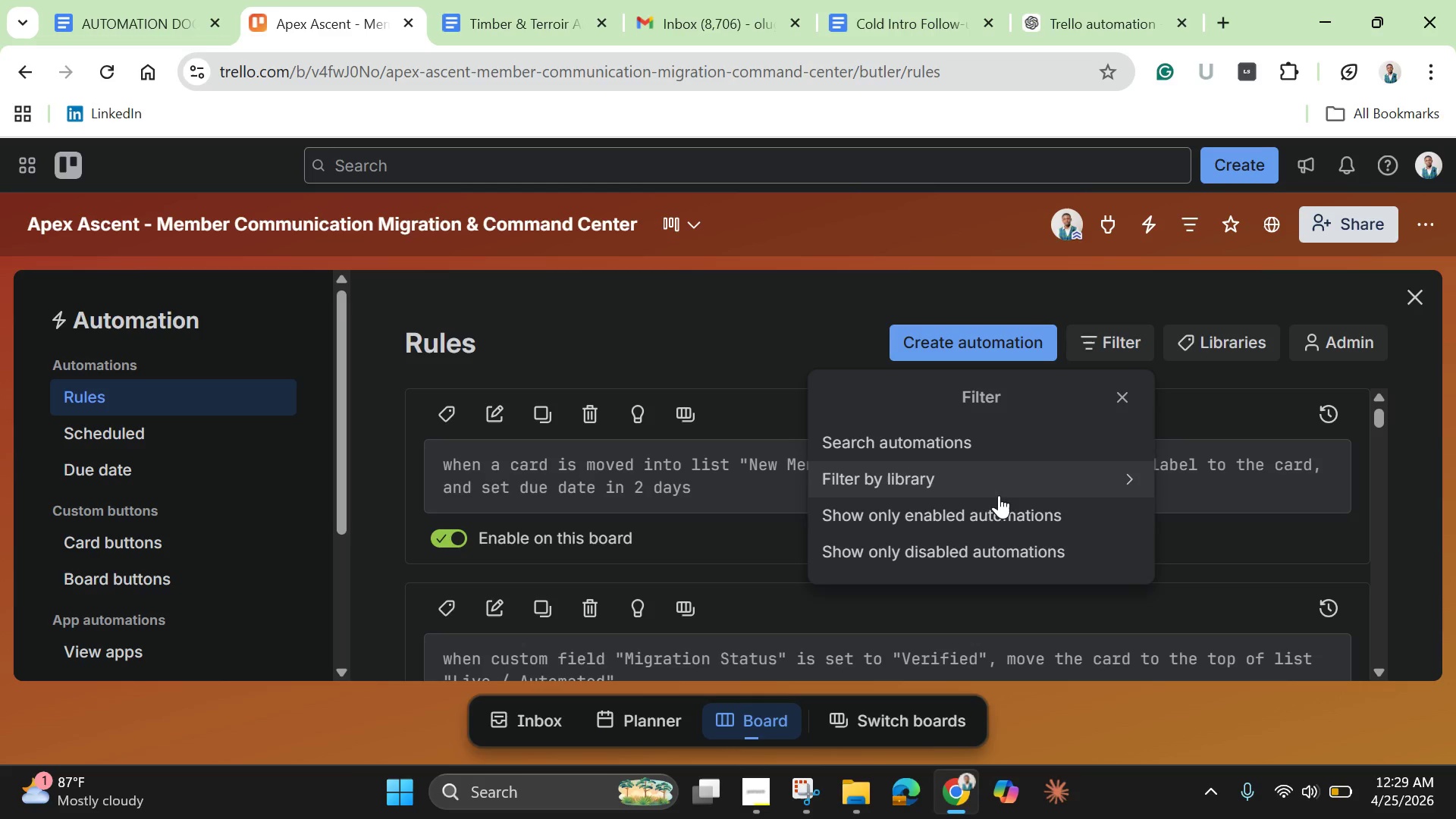 
left_click([980, 515])